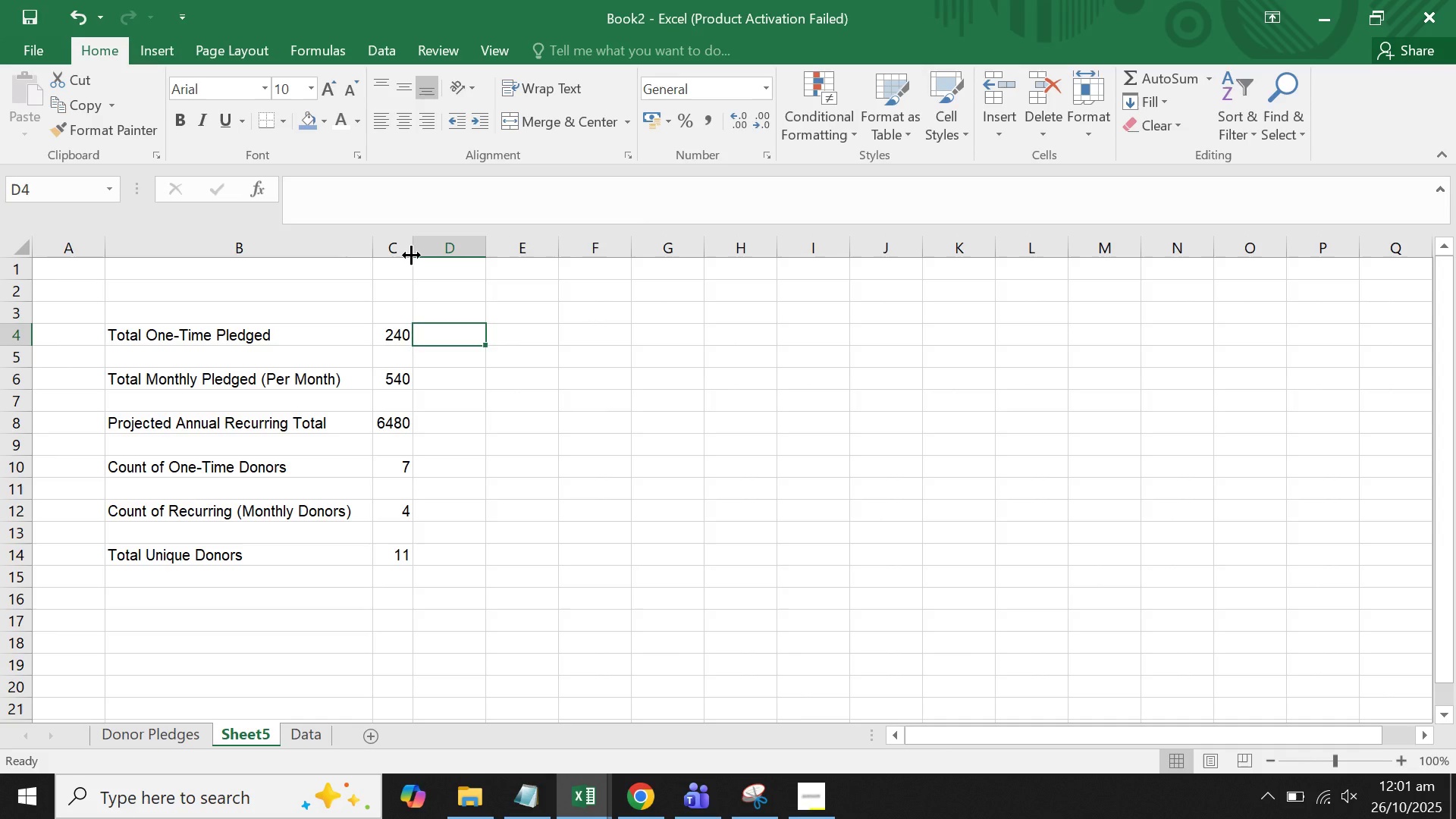 
left_click_drag(start_coordinate=[413, 253], to_coordinate=[480, 259])
 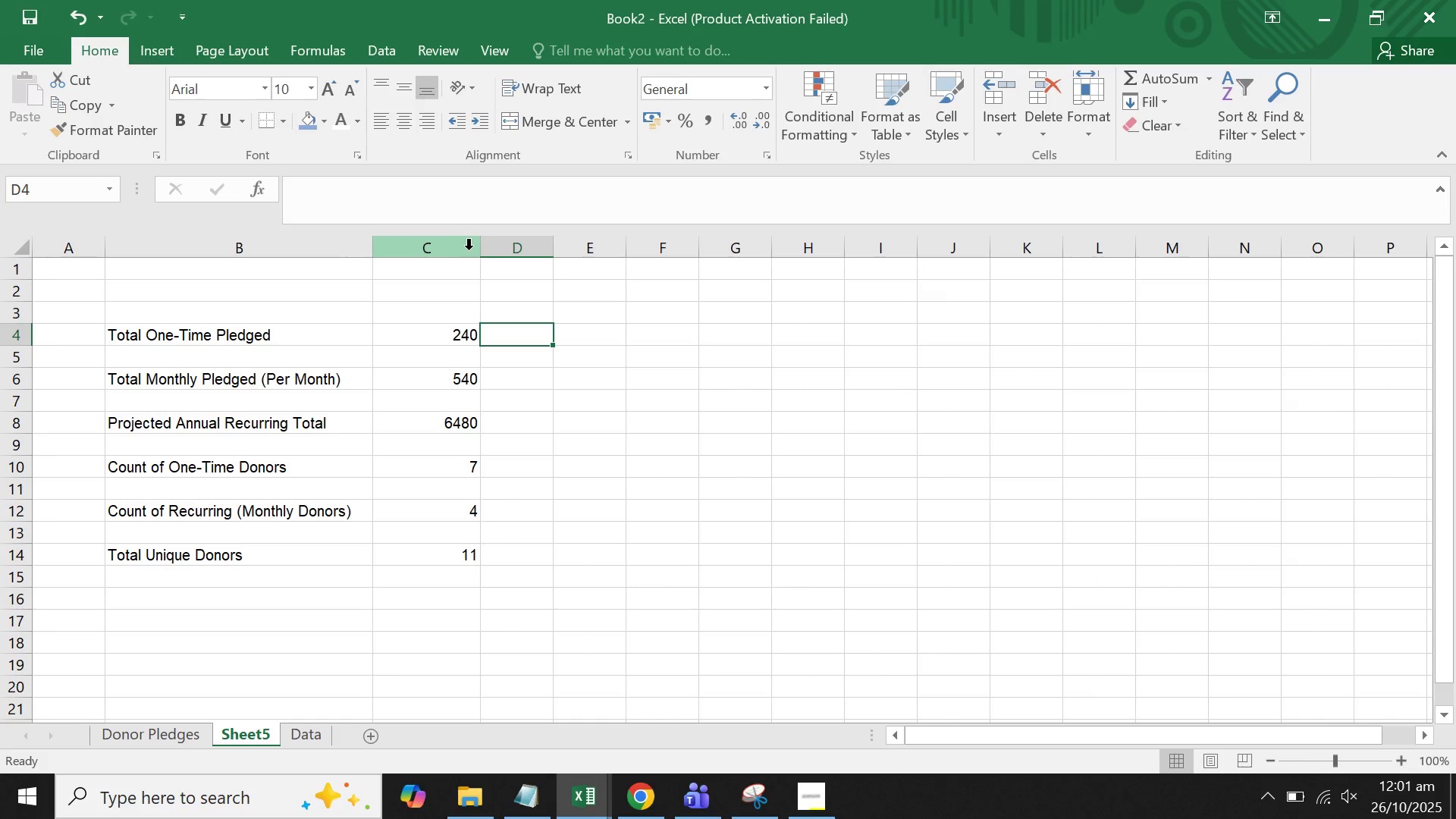 
left_click_drag(start_coordinate=[475, 253], to_coordinate=[441, 252])
 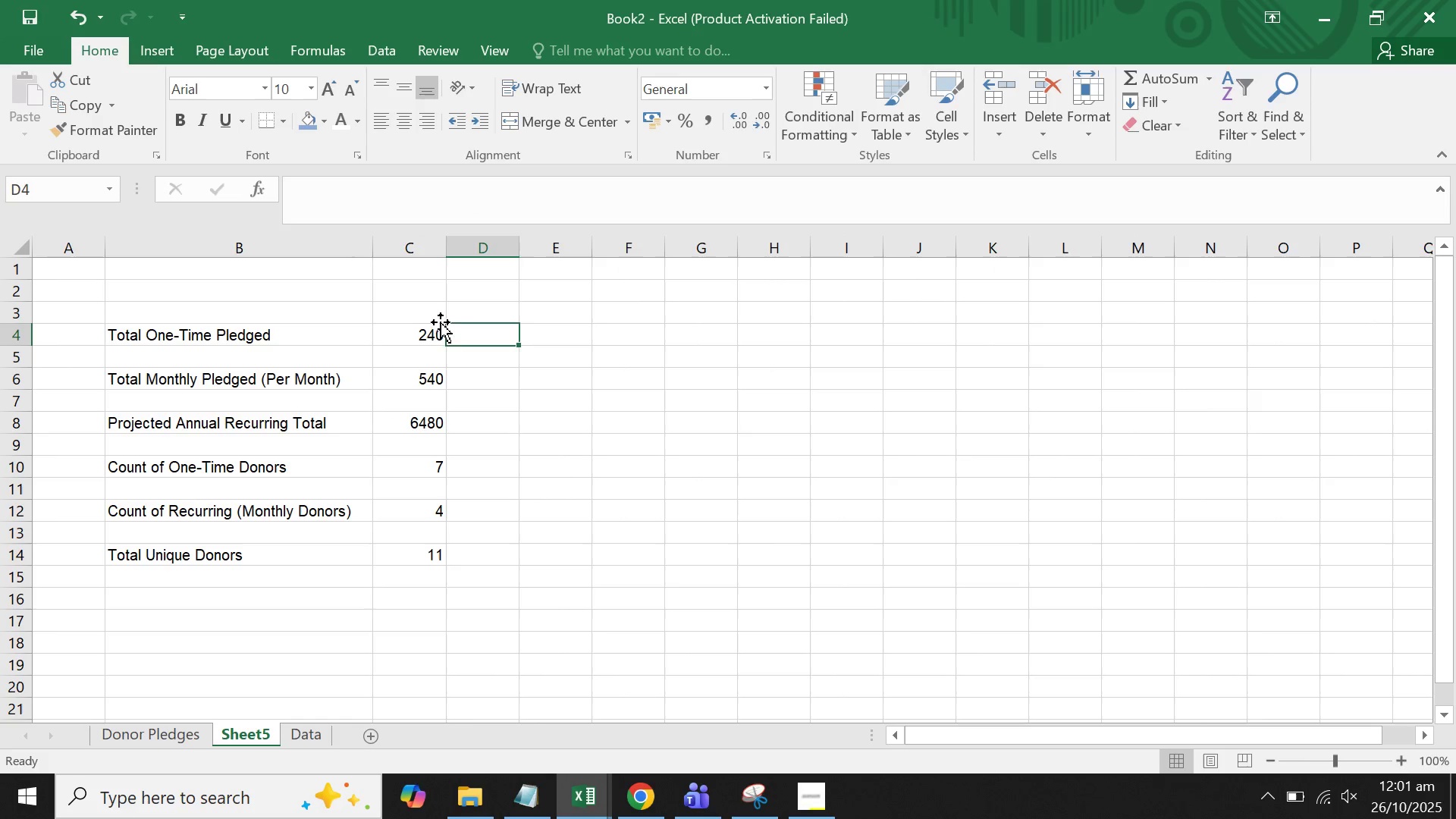 
left_click_drag(start_coordinate=[432, 329], to_coordinate=[428, 551])
 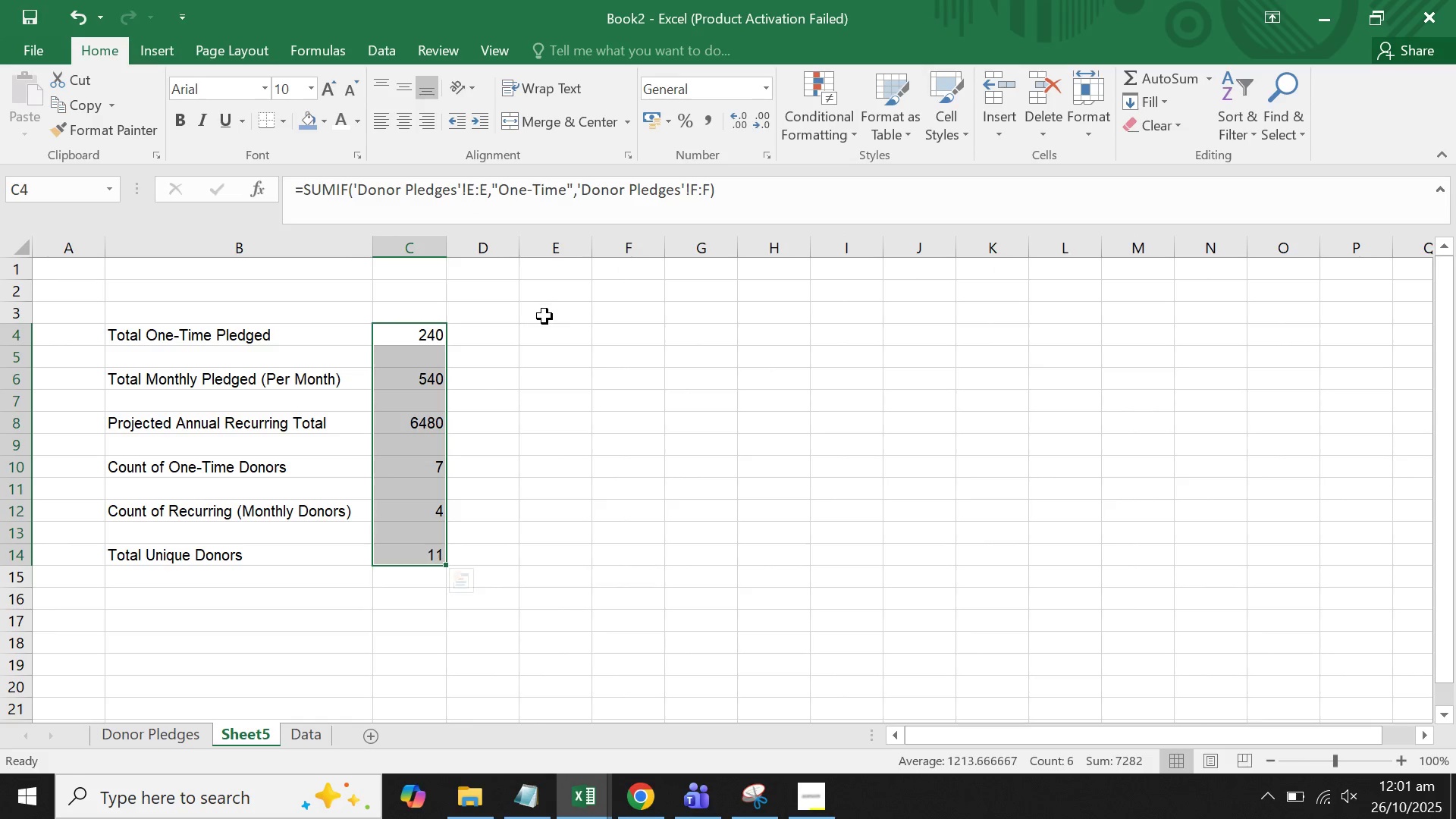 
double_click([418, 353])
 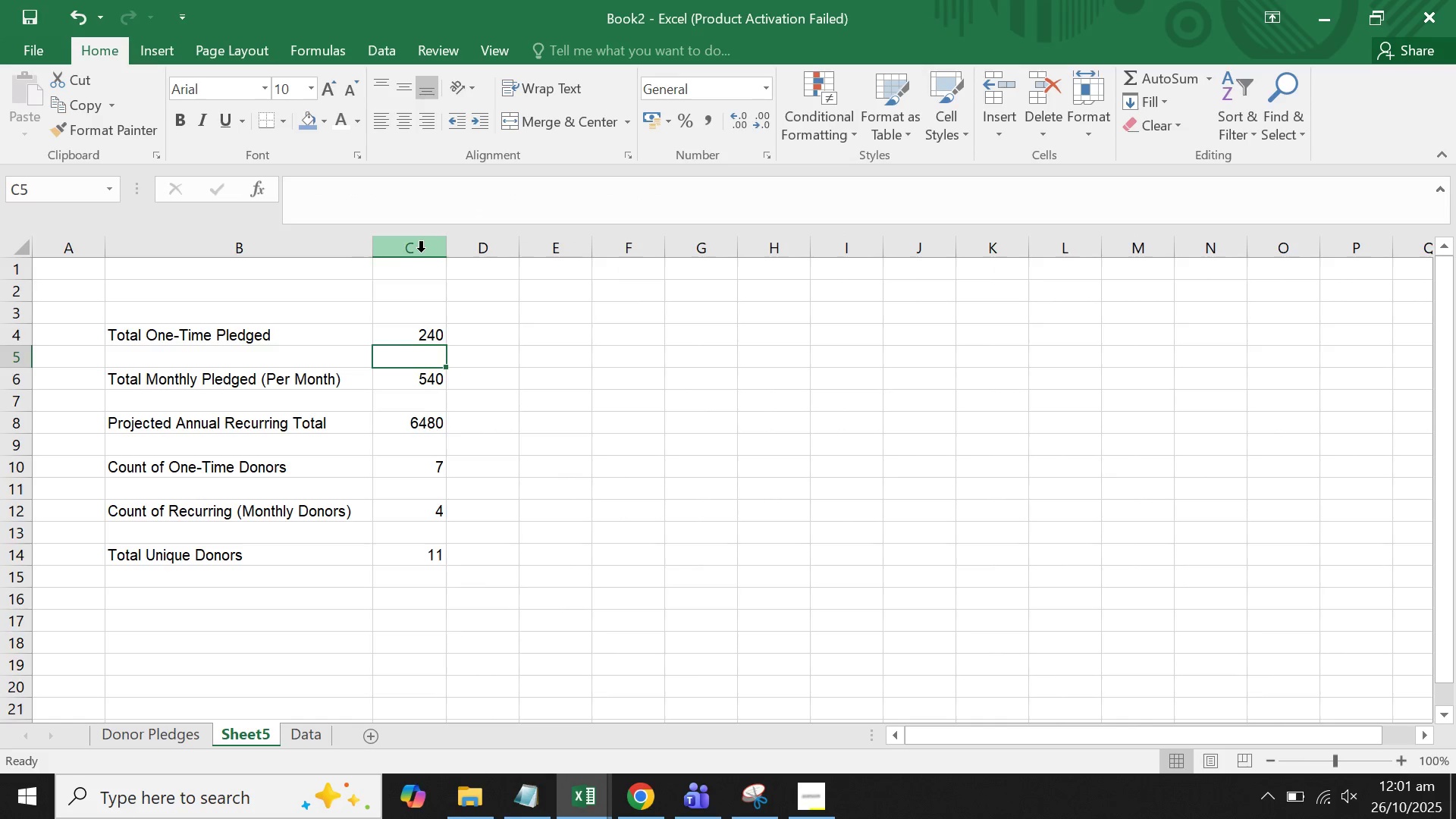 
left_click([421, 252])
 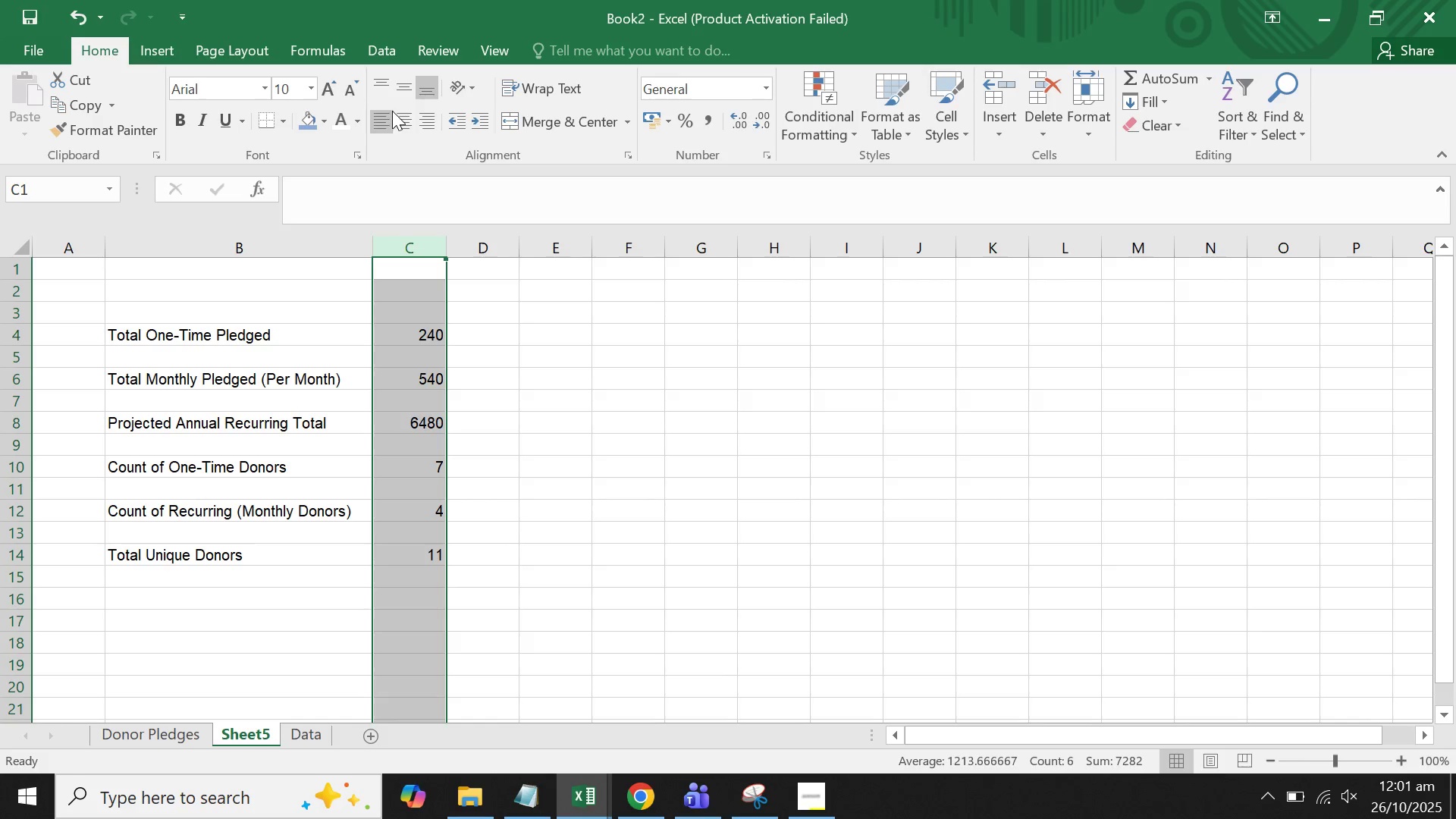 
left_click([405, 115])
 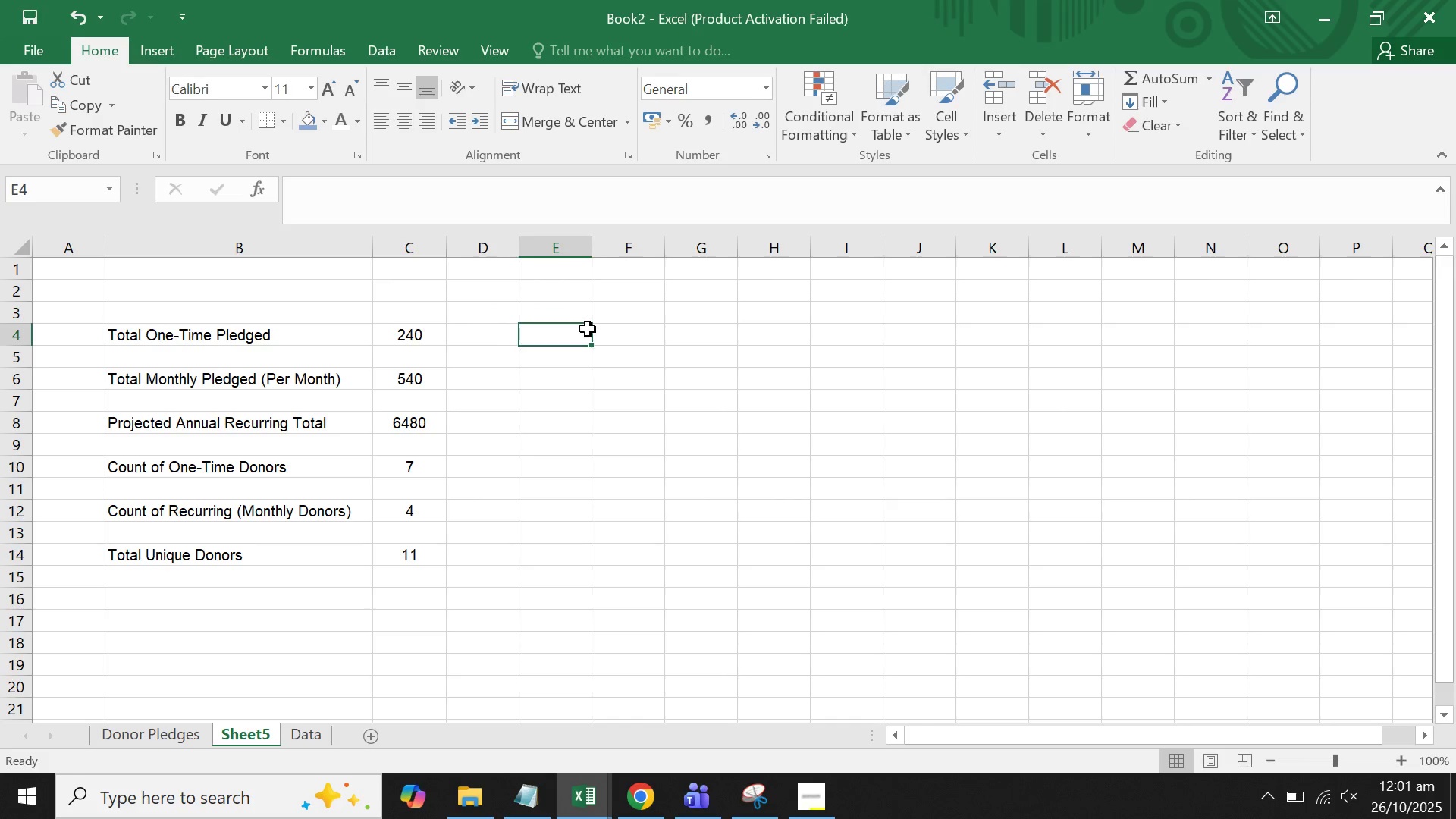 
double_click([588, 329])
 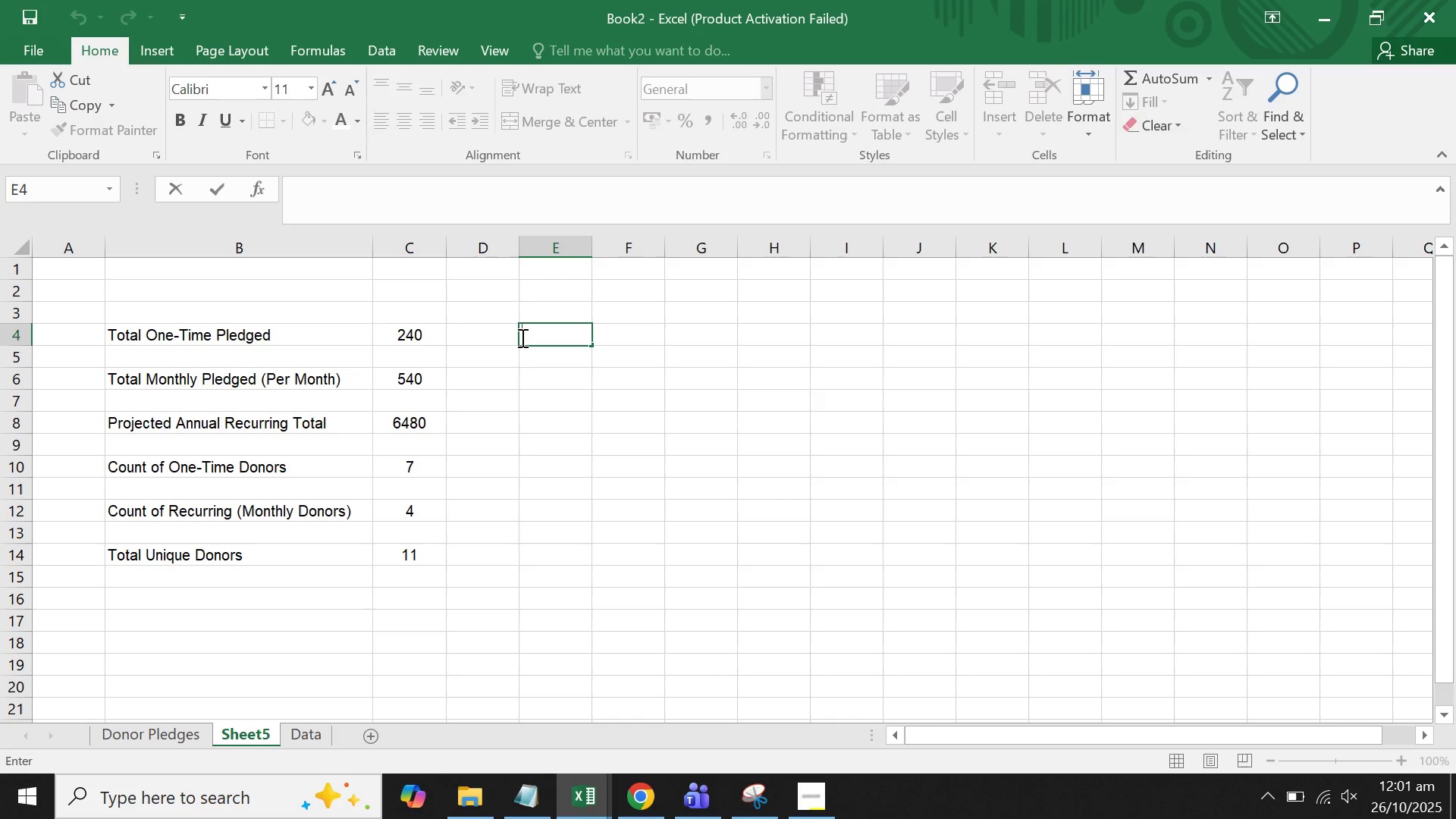 
key(Tab)
 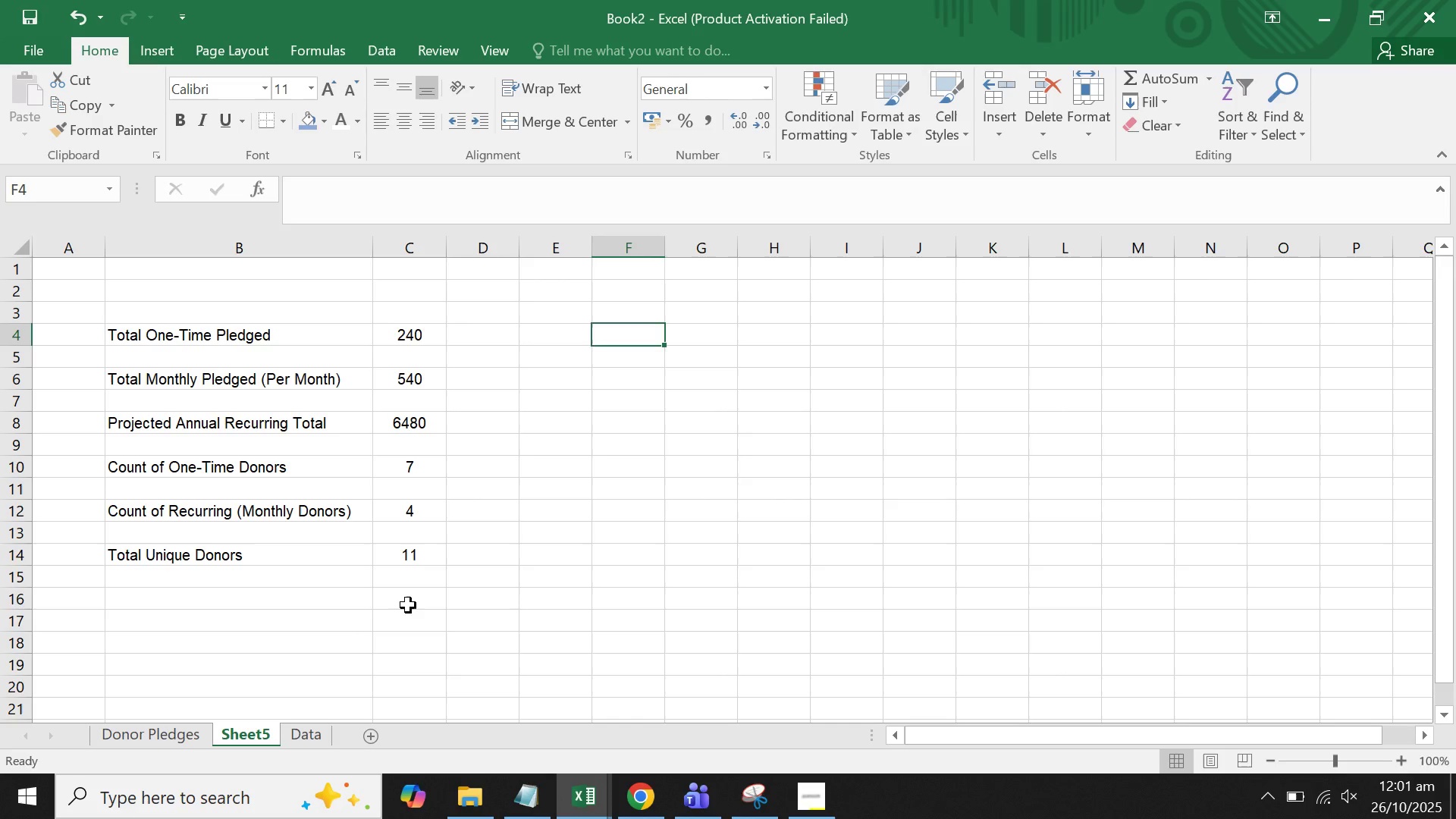 
double_click([419, 595])
 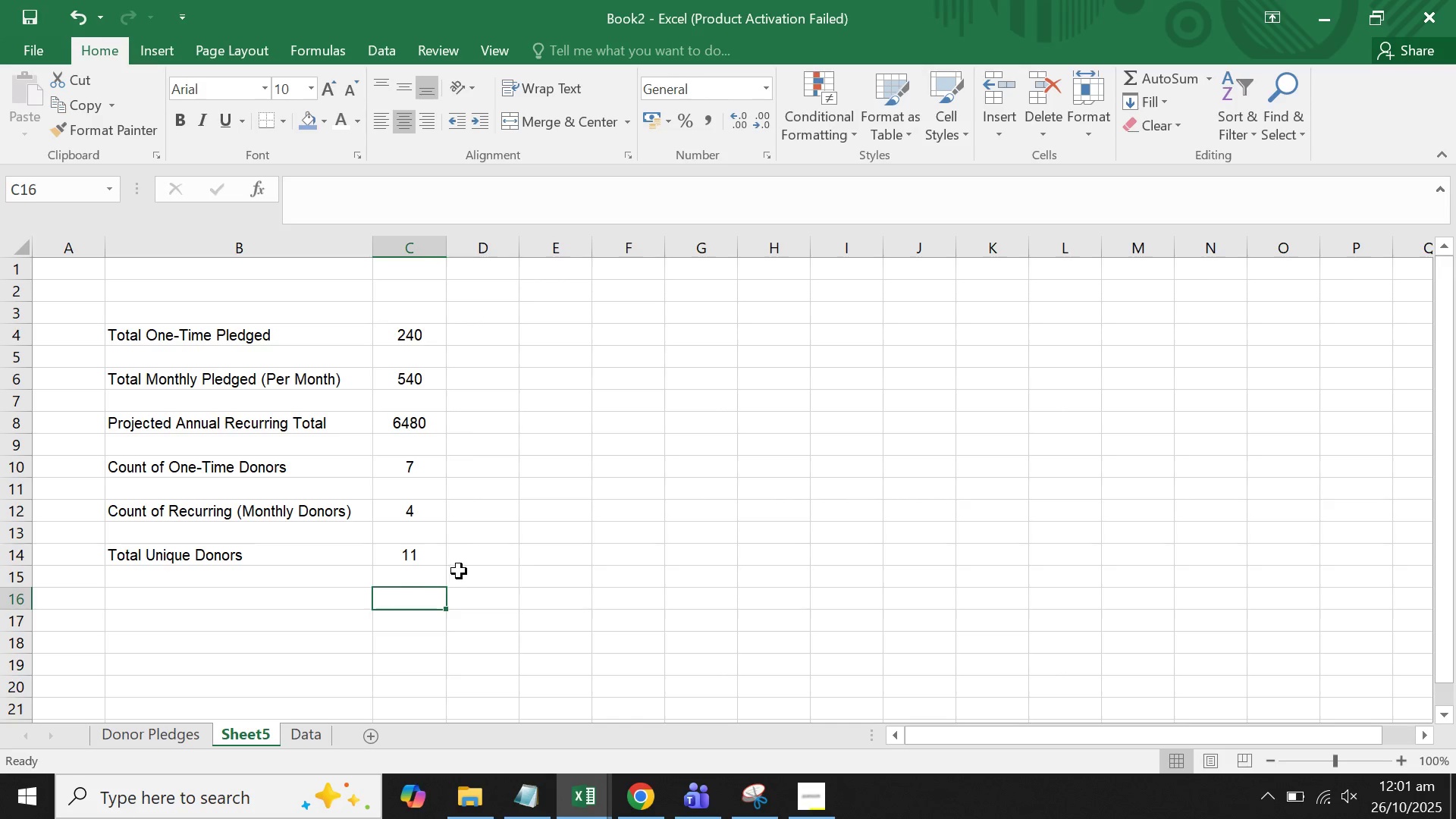 
triple_click([459, 571])
 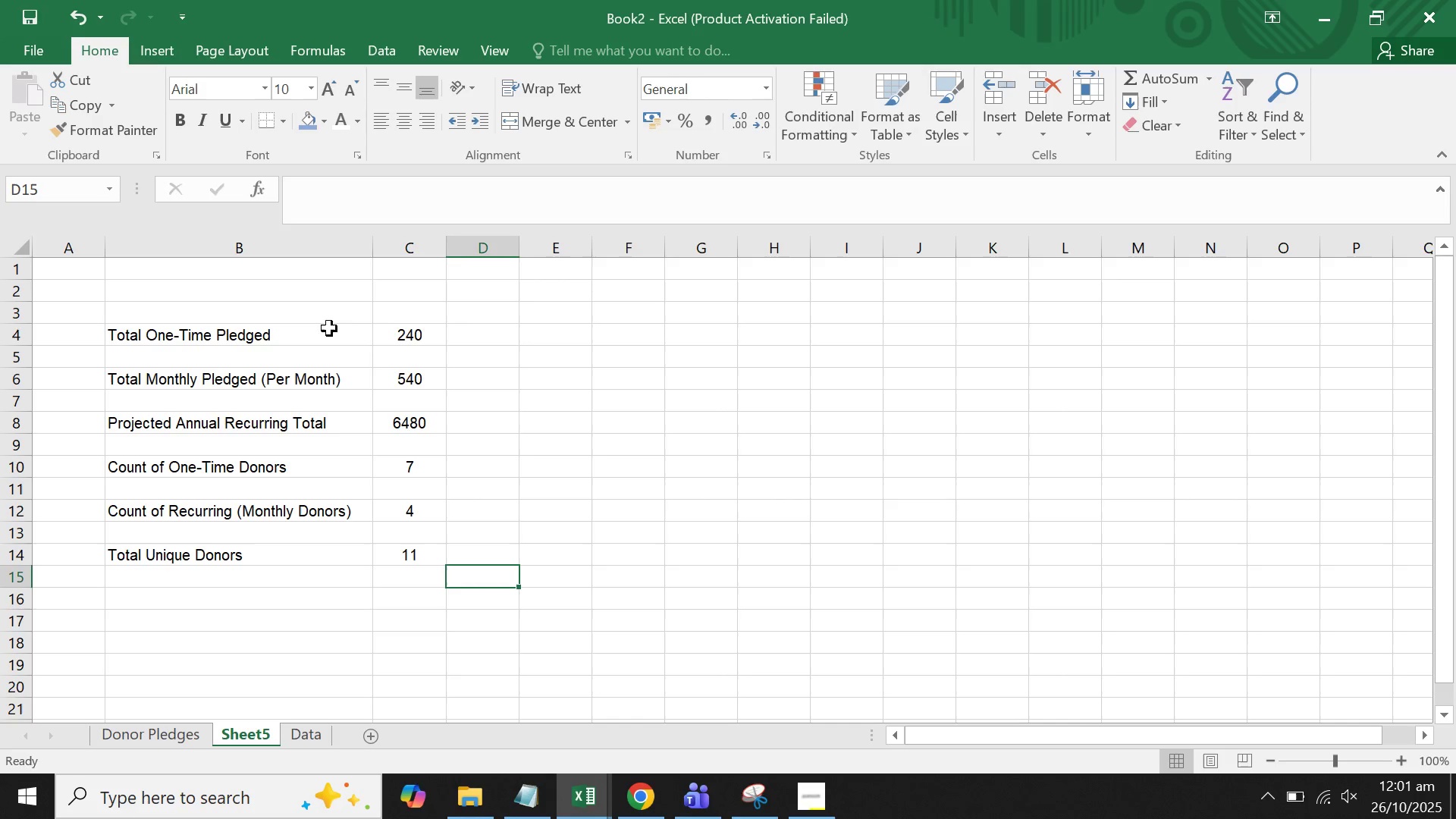 
left_click_drag(start_coordinate=[287, 322], to_coordinate=[405, 562])
 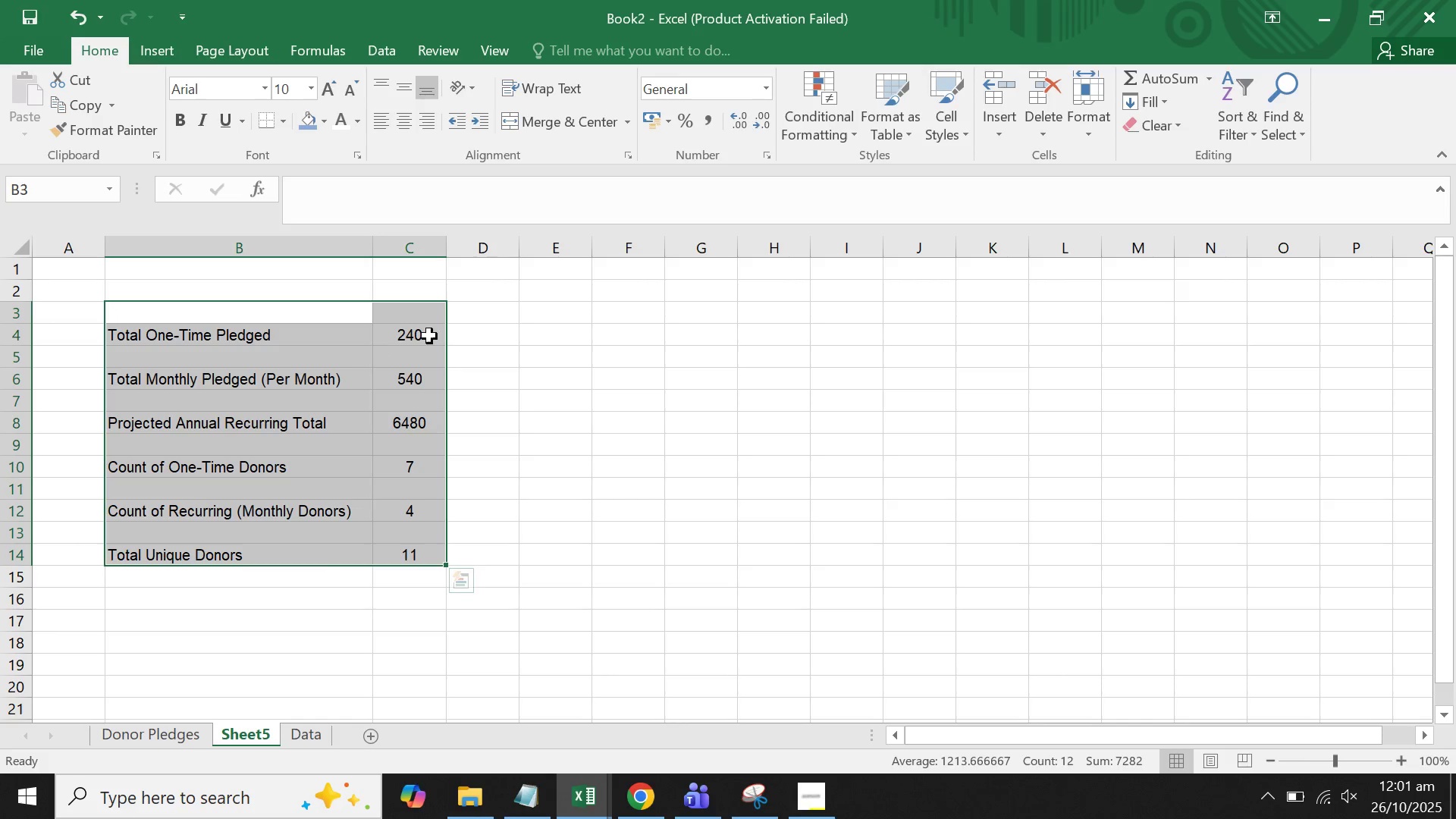 
mouse_move([1018, 140])
 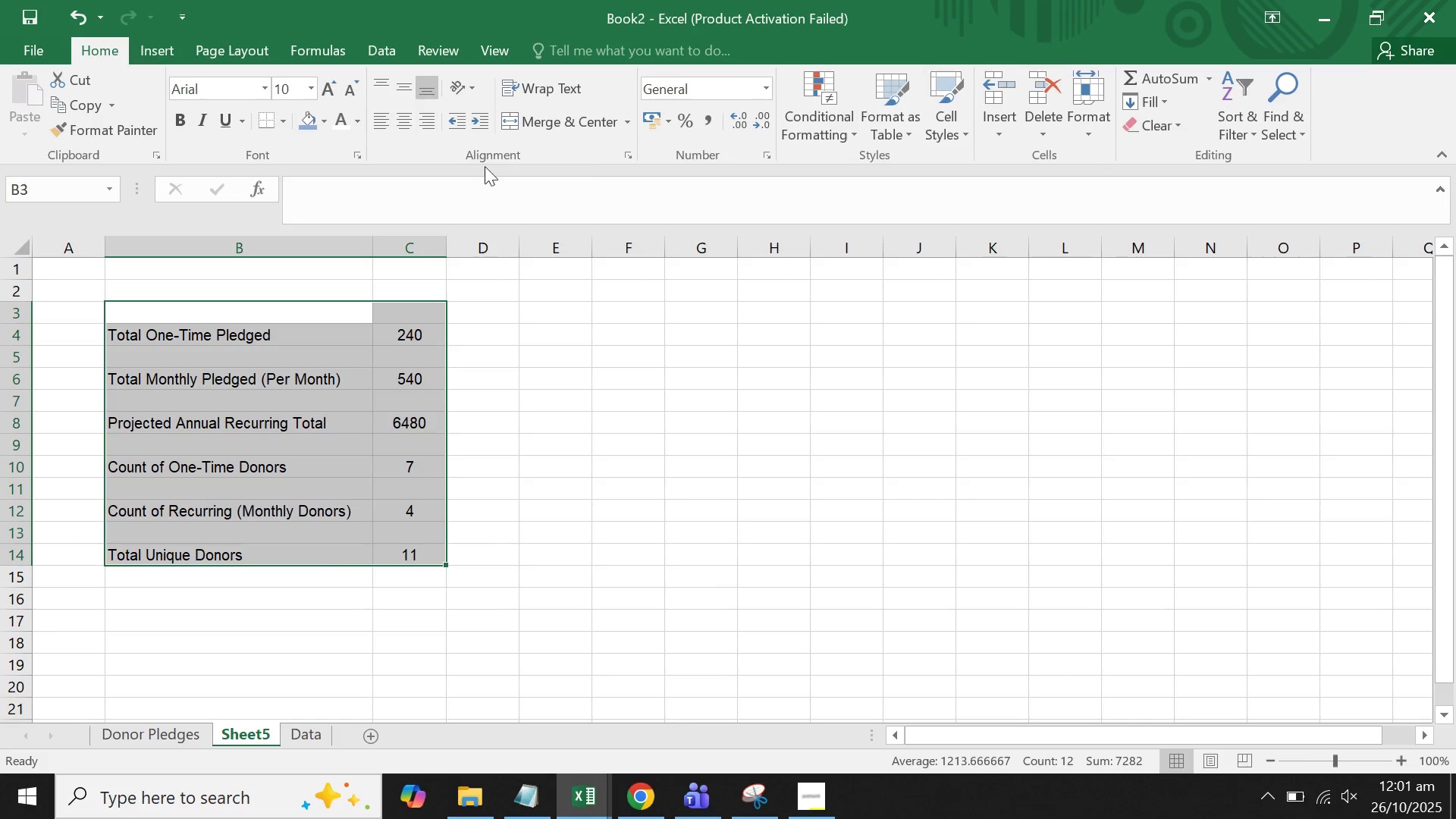 
right_click([318, 312])
 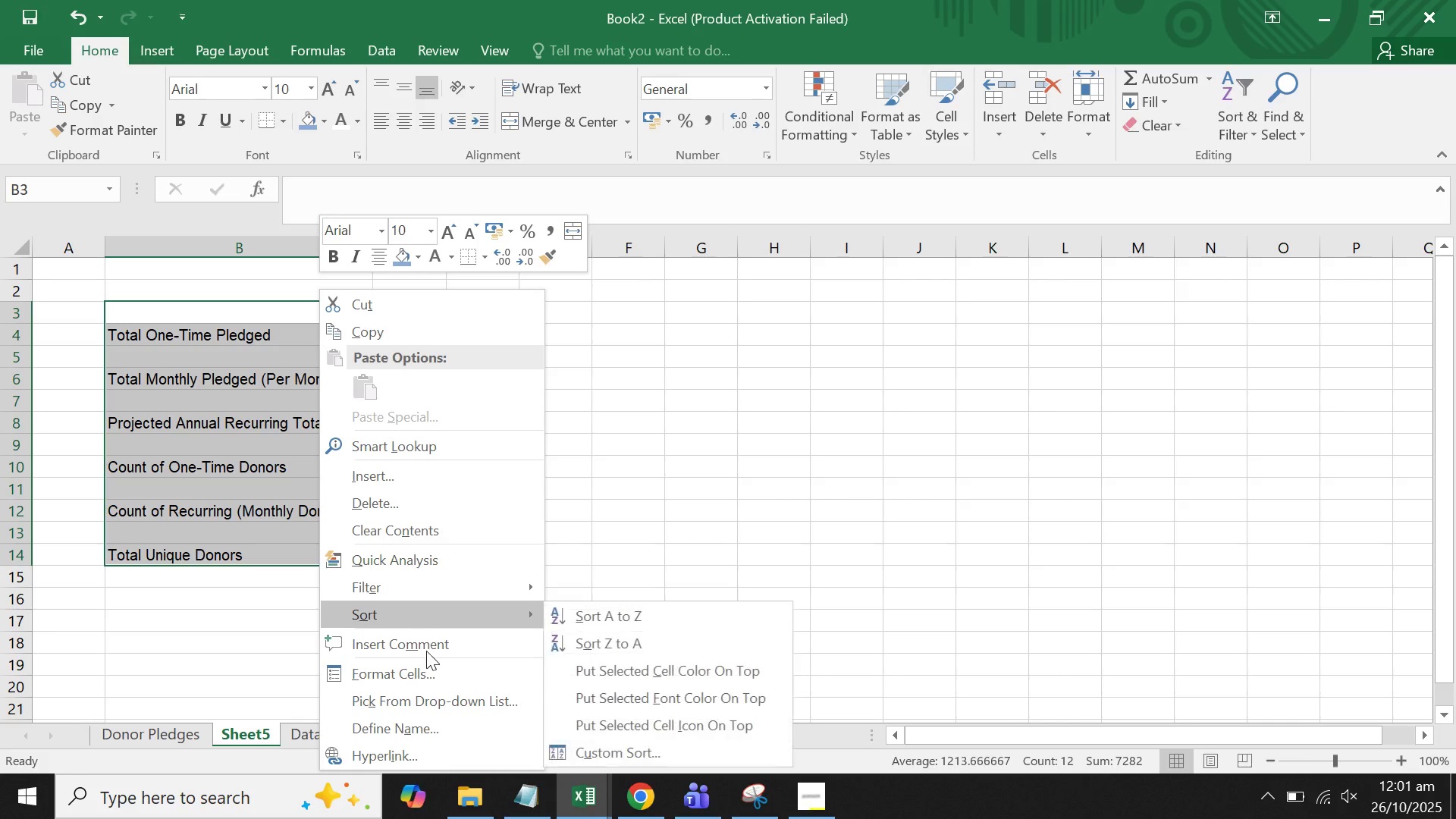 
left_click_drag(start_coordinate=[428, 688], to_coordinate=[435, 678])
 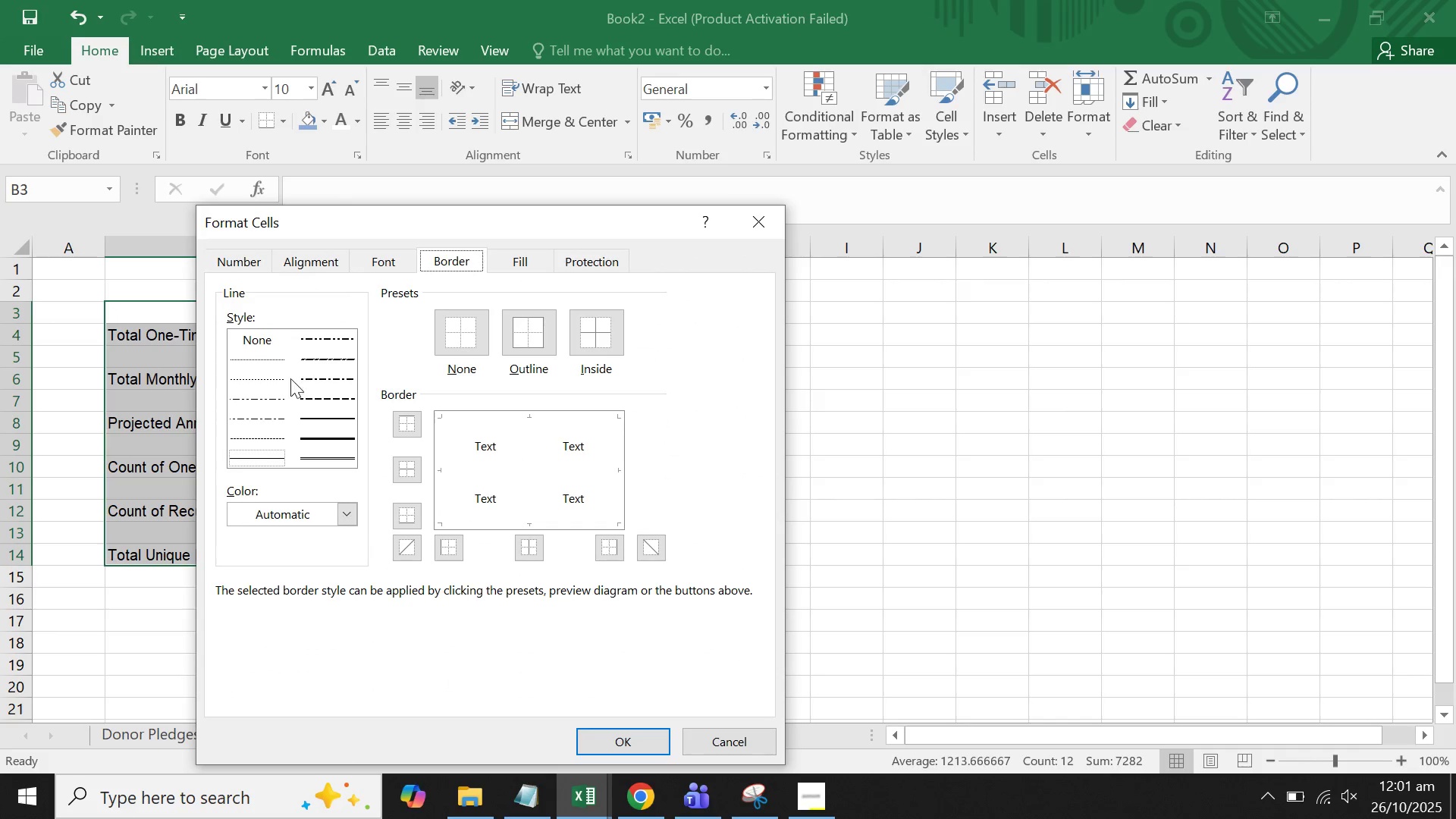 
left_click([267, 366])
 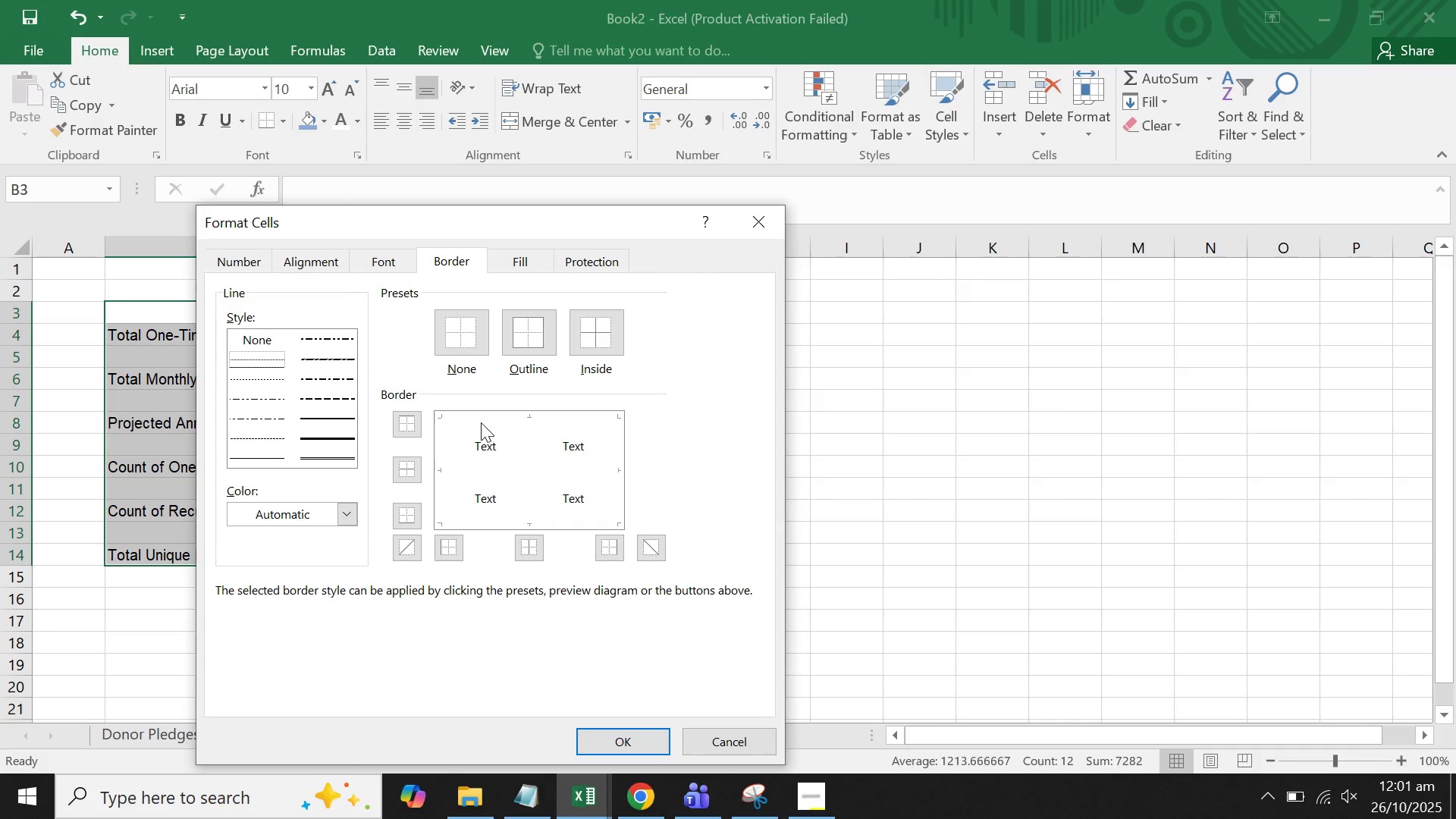 
left_click([481, 422])
 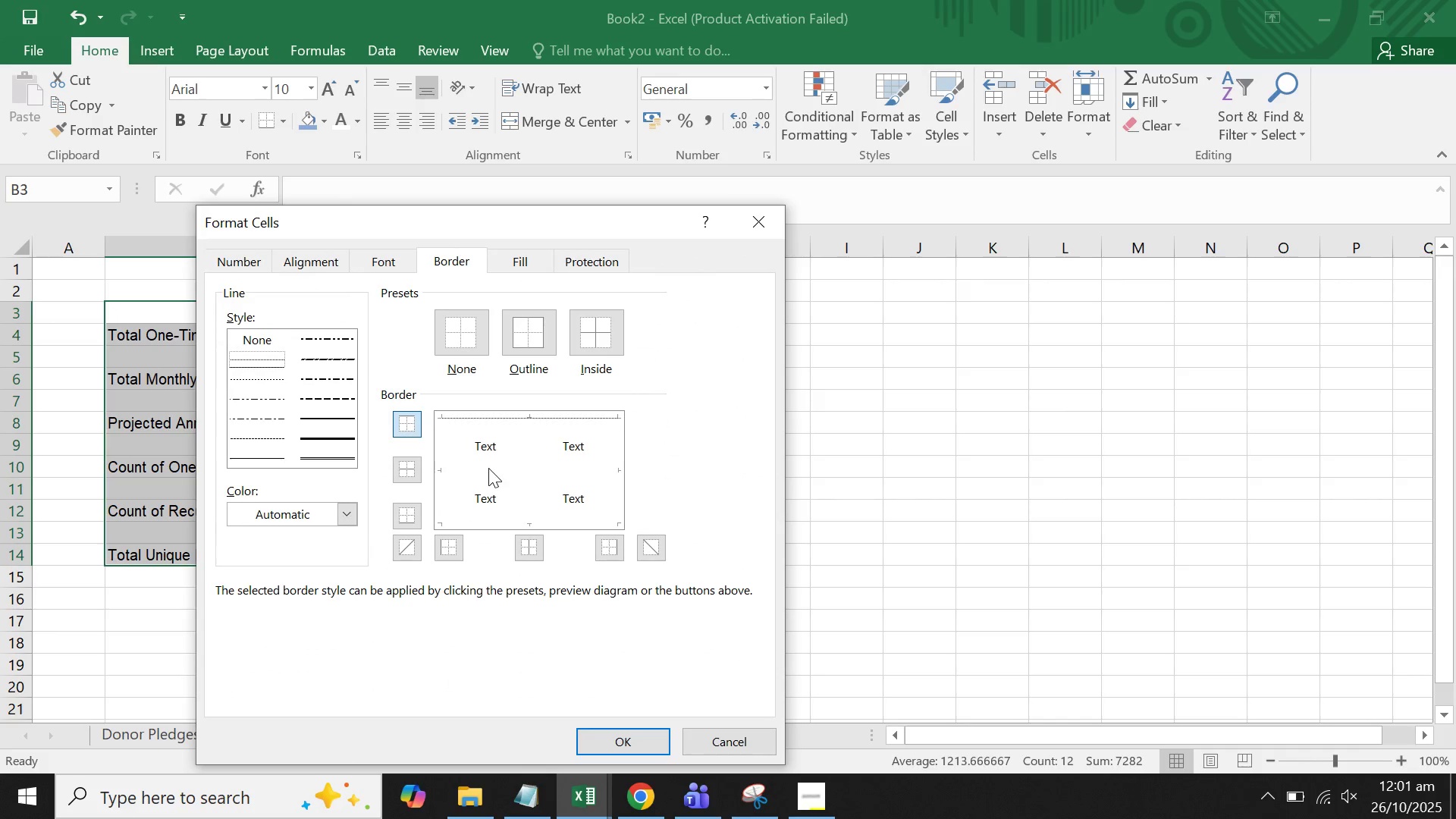 
left_click([488, 468])
 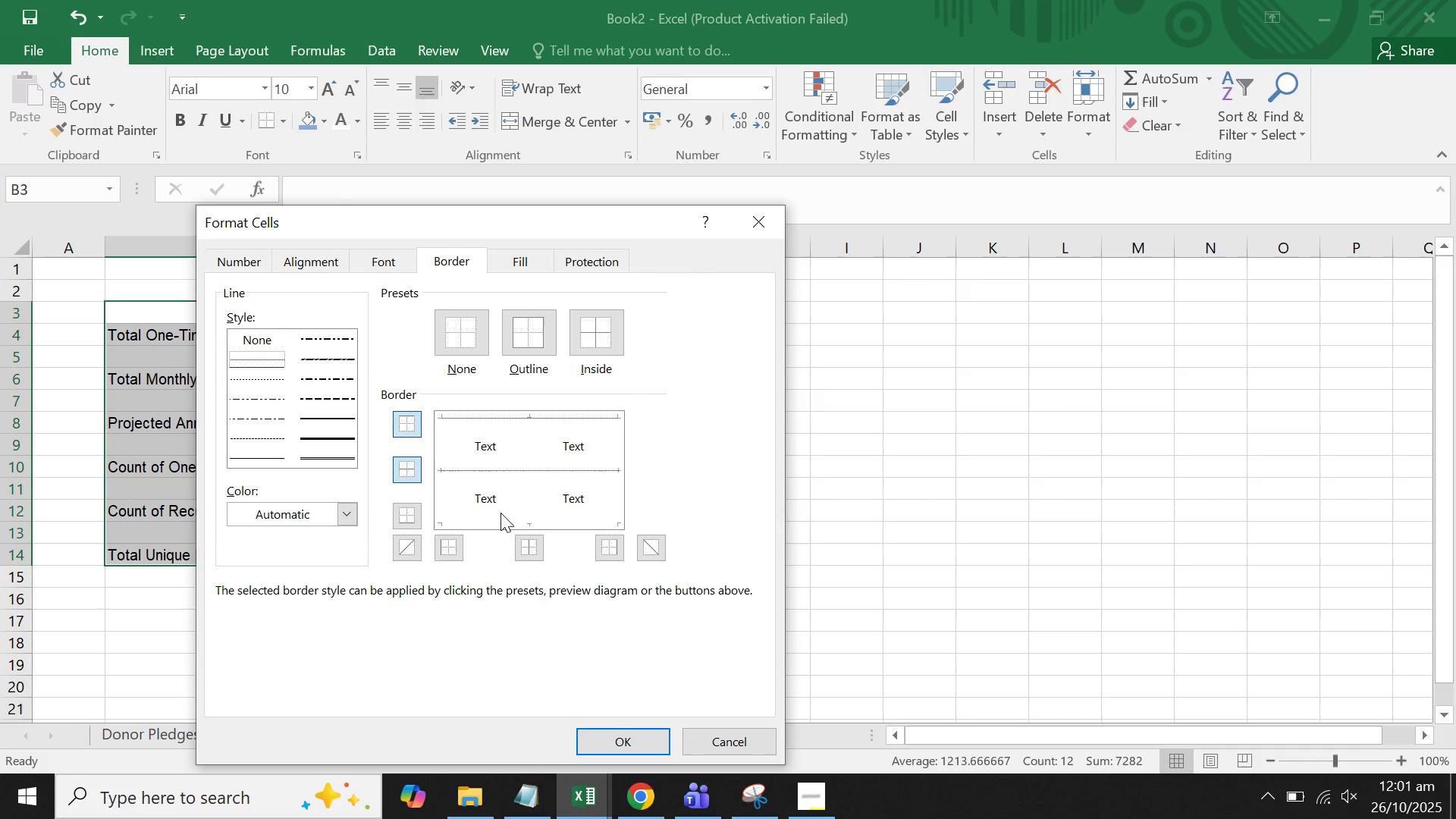 
left_click([500, 513])
 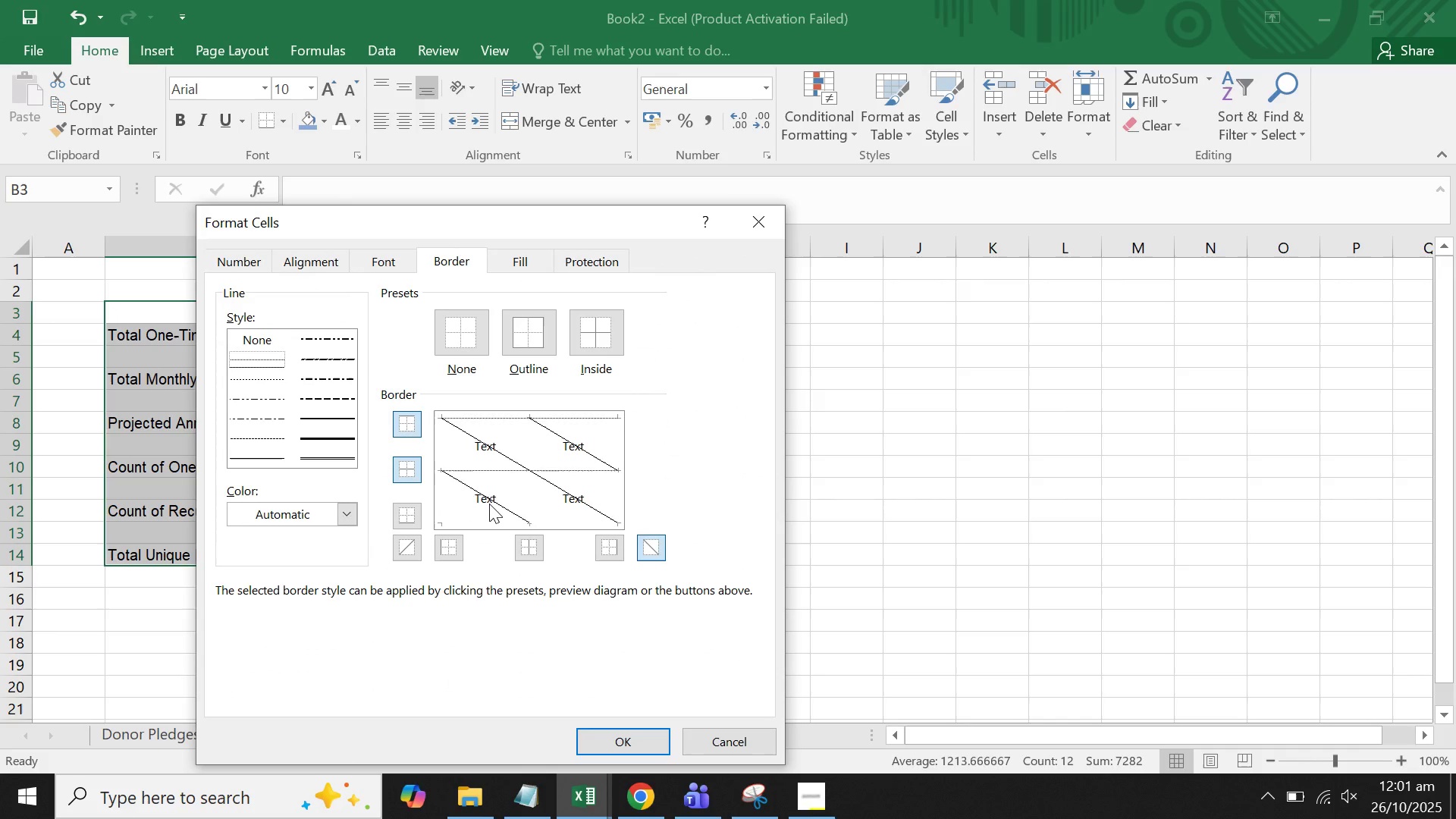 
left_click([489, 504])
 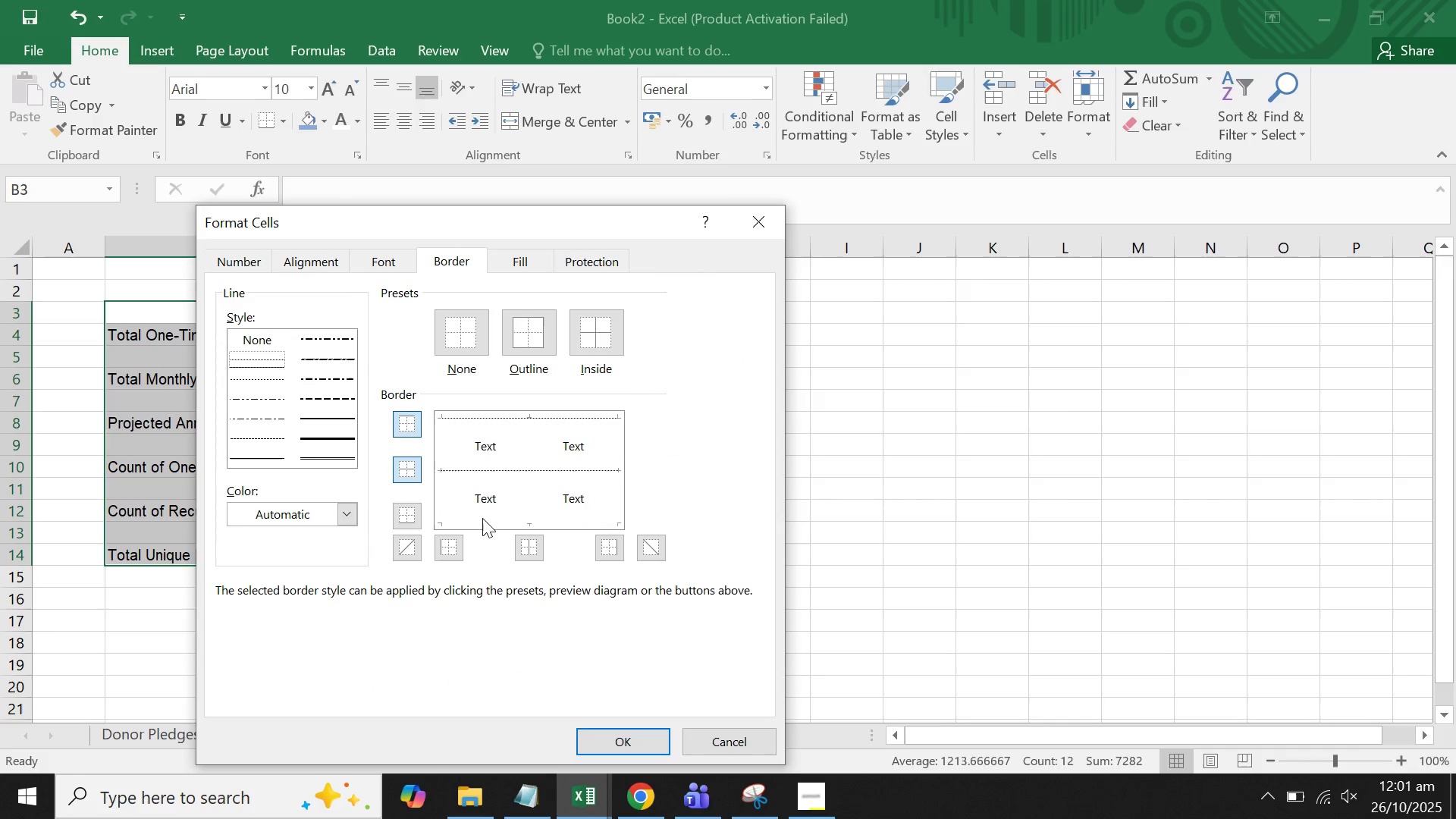 
left_click([482, 518])
 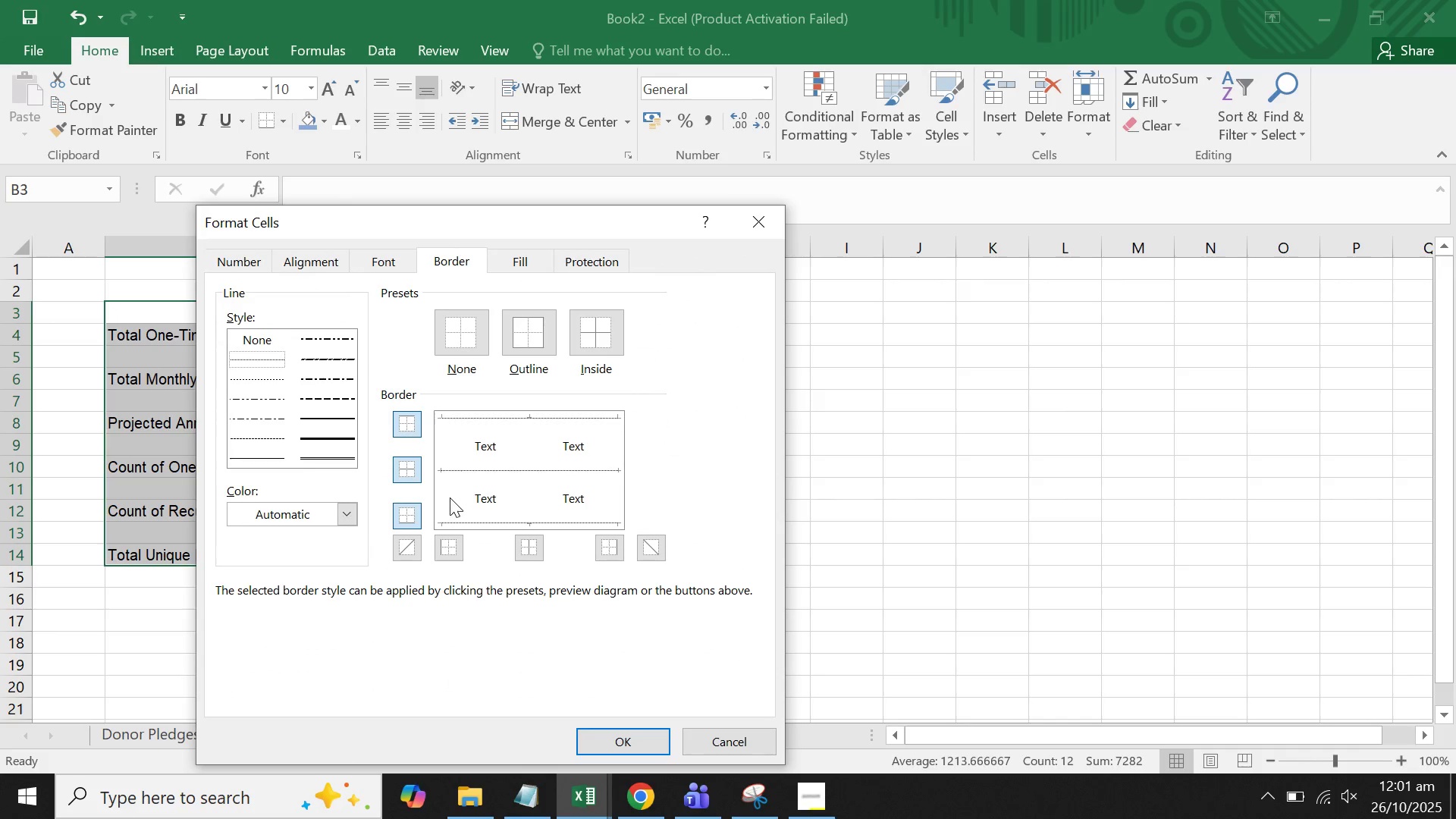 
left_click([443, 496])
 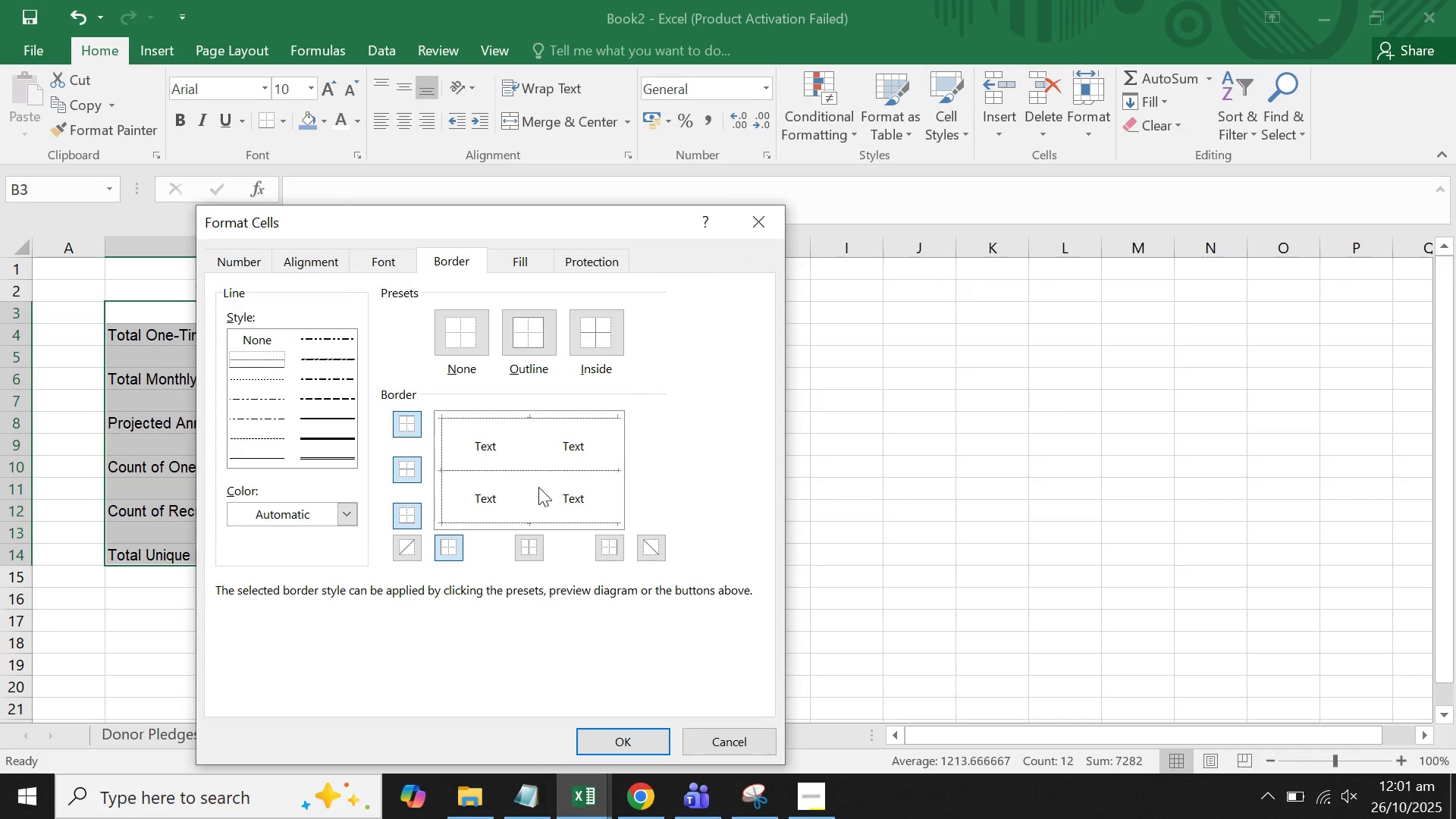 
left_click([532, 488])
 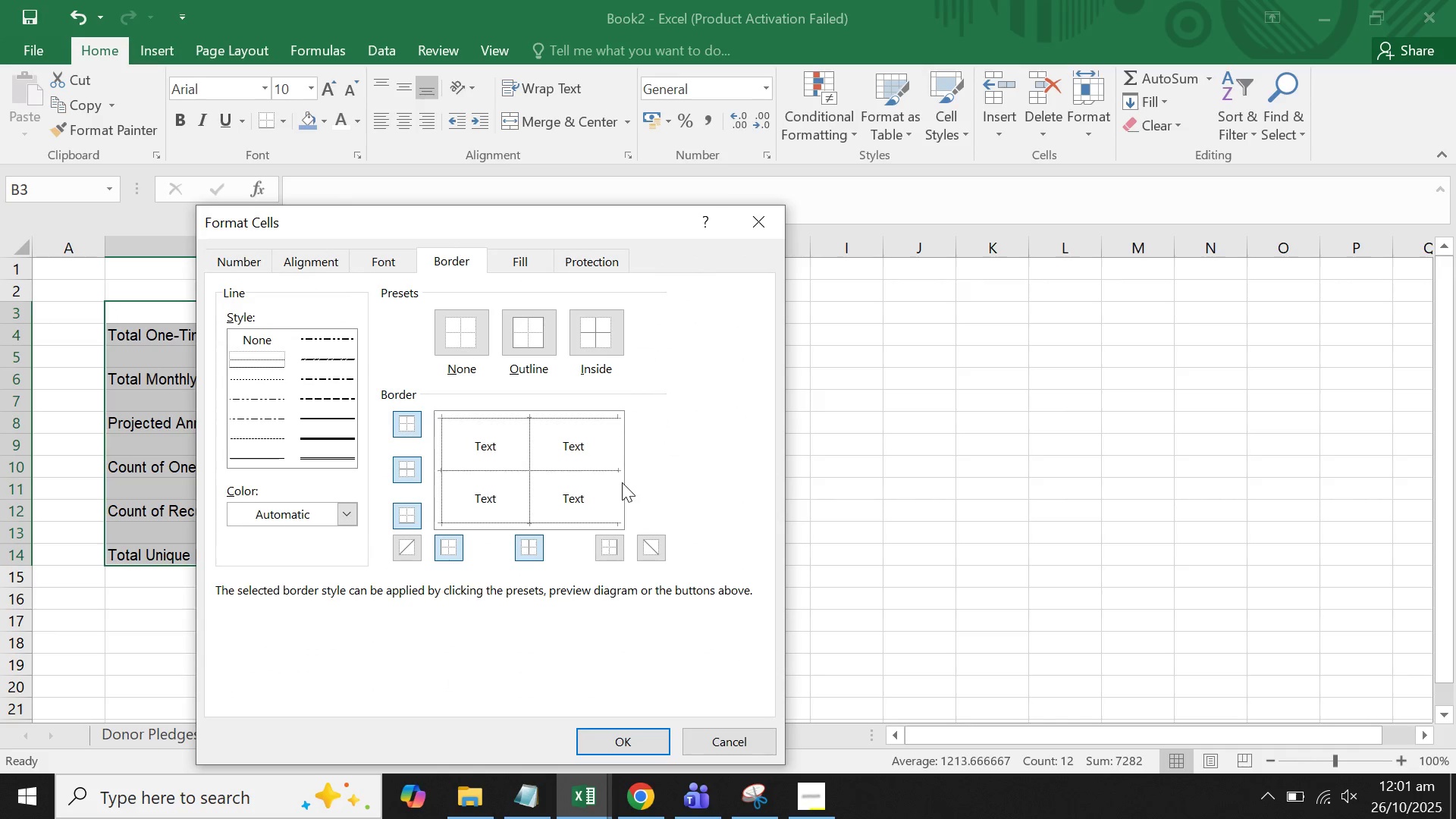 
left_click([620, 483])
 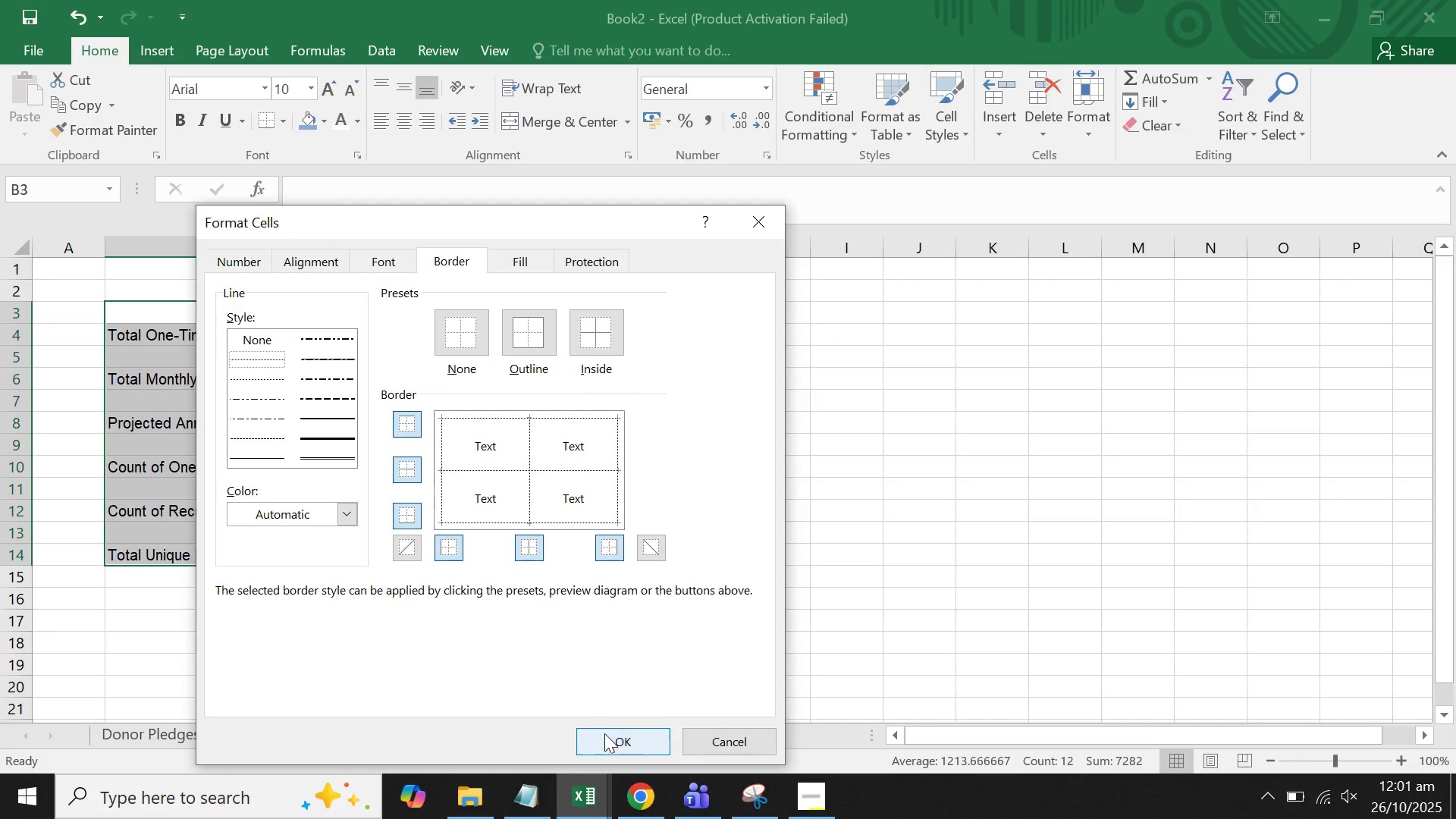 
left_click([607, 740])
 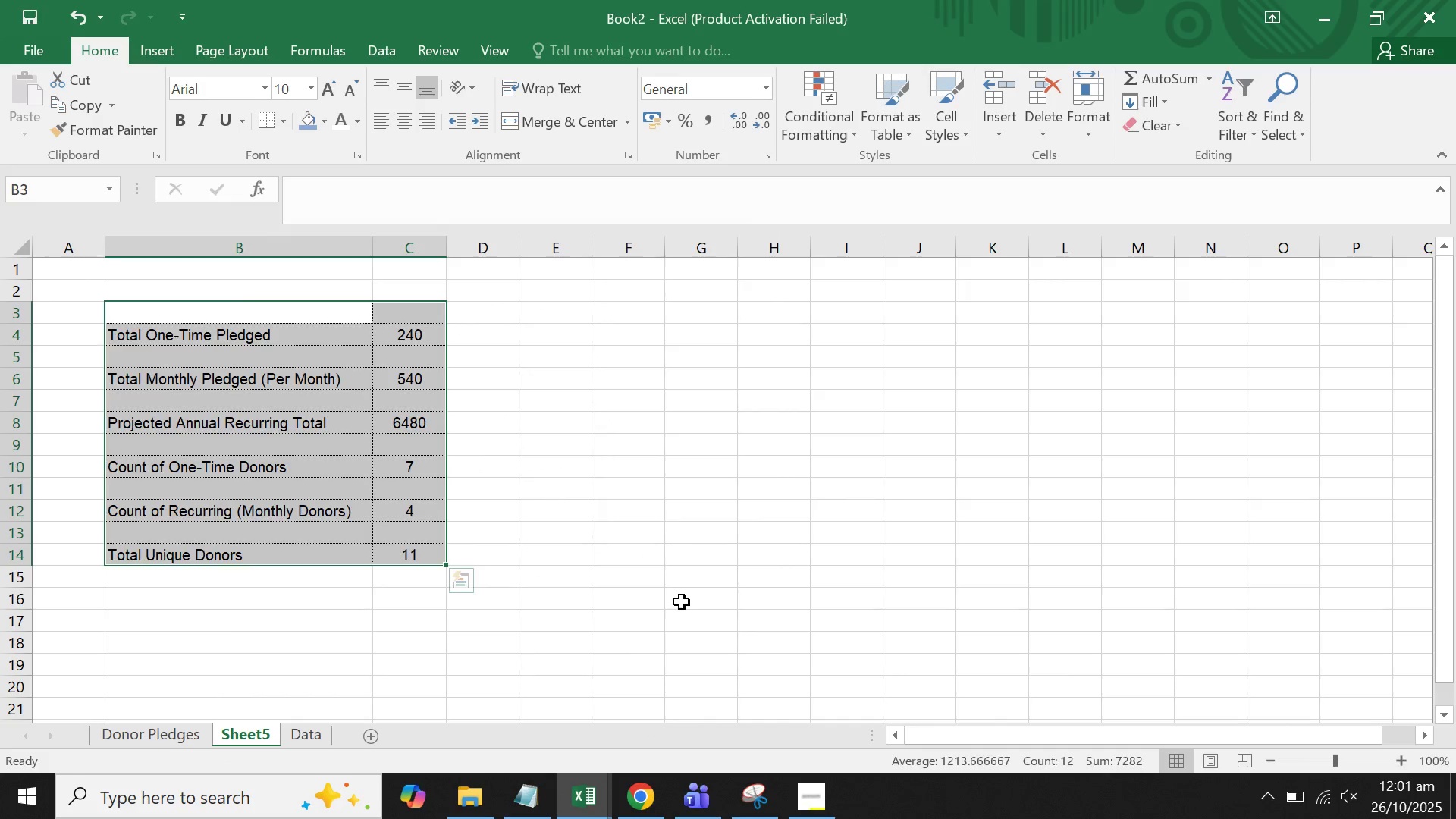 
double_click([684, 540])
 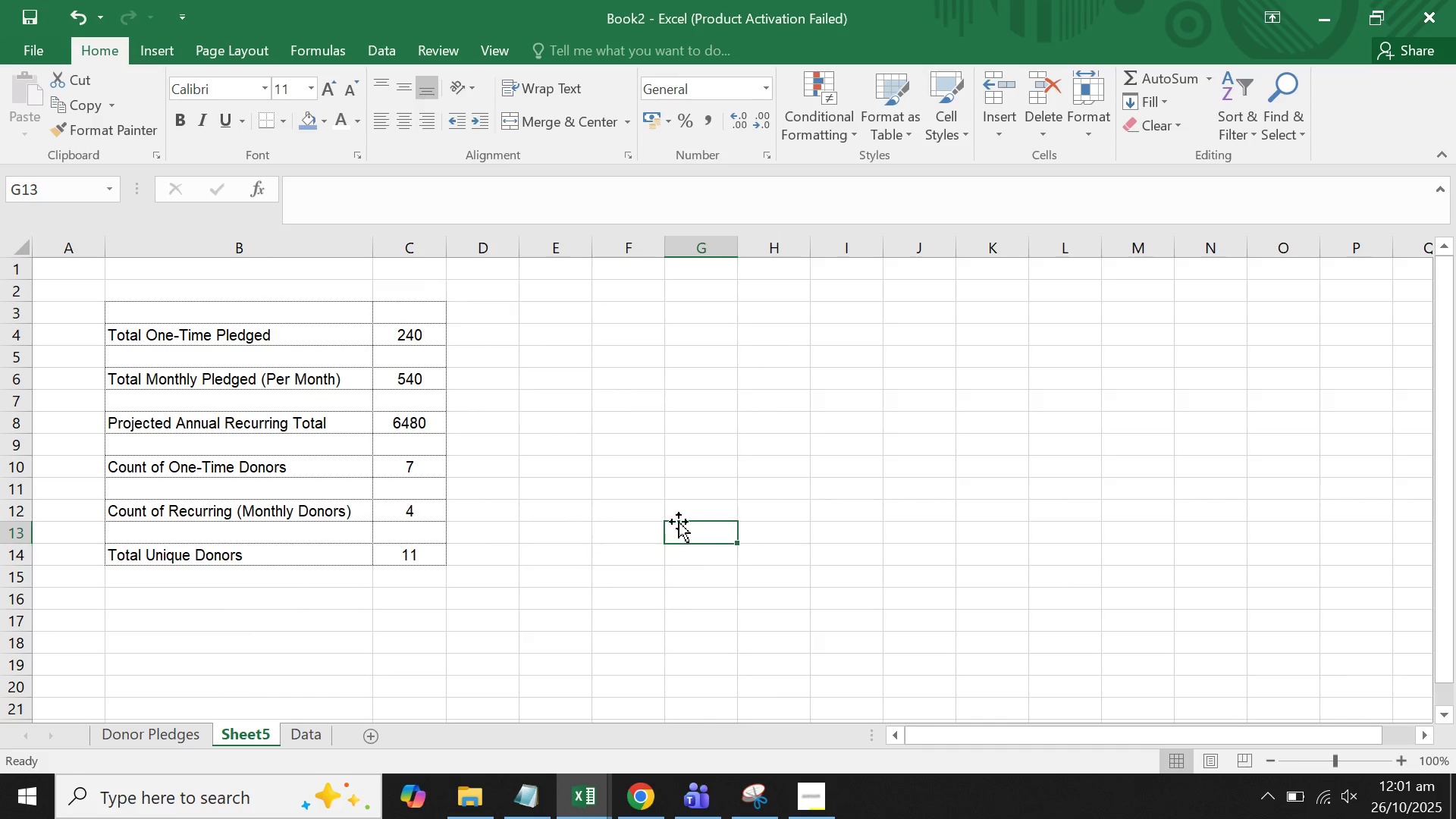 
triple_click([679, 522])
 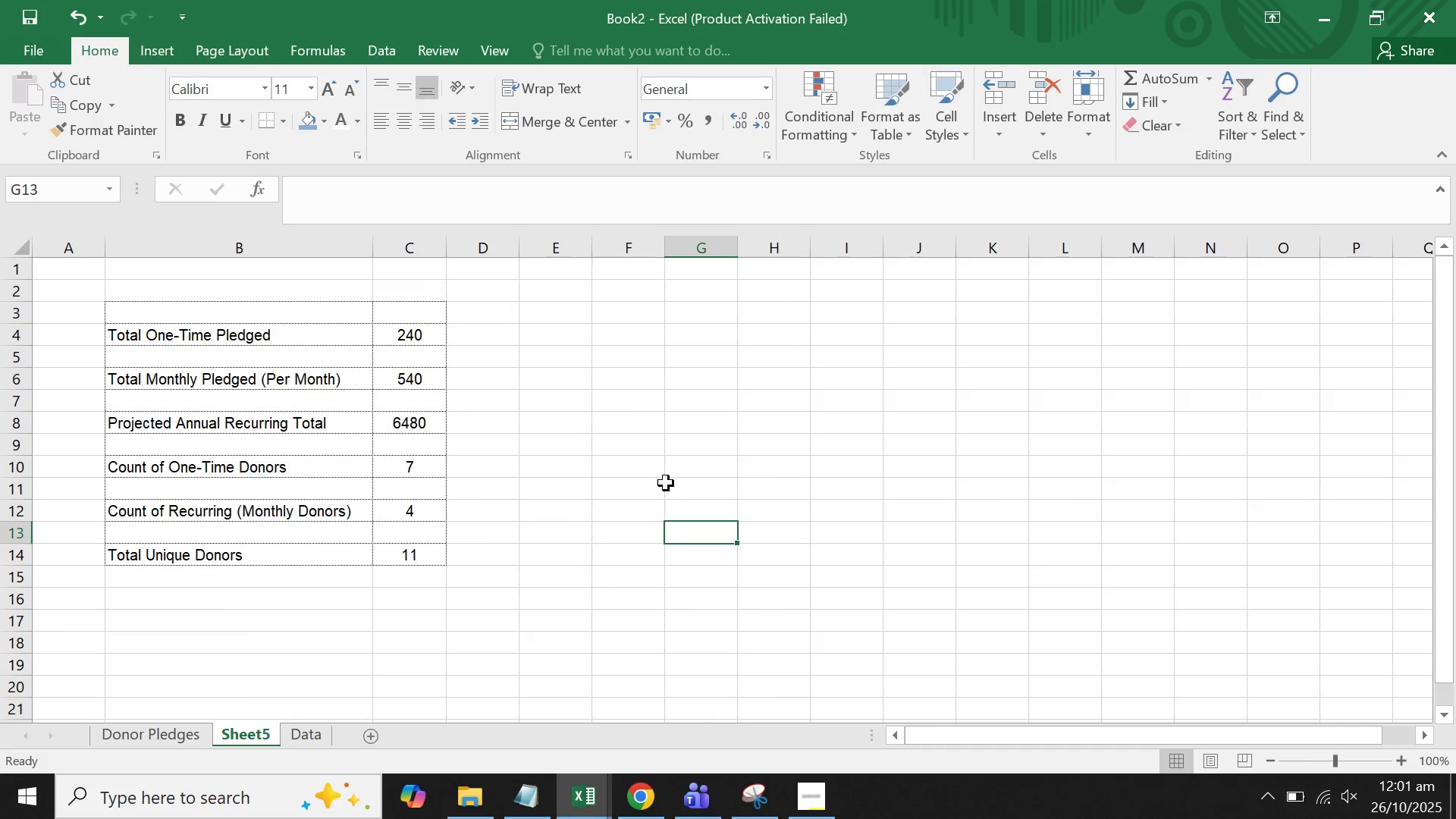 
triple_click([666, 483])
 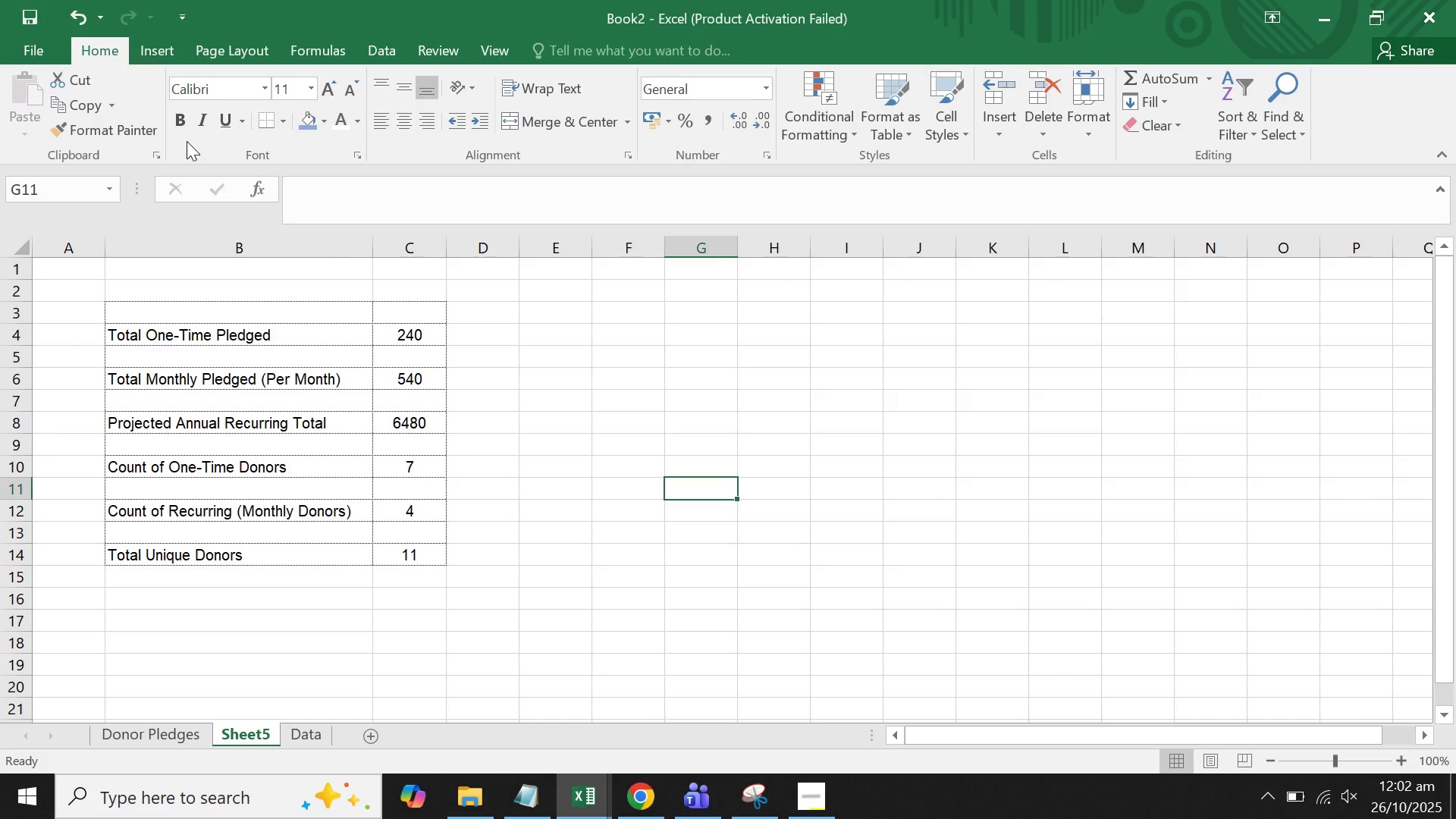 
wait(22.69)
 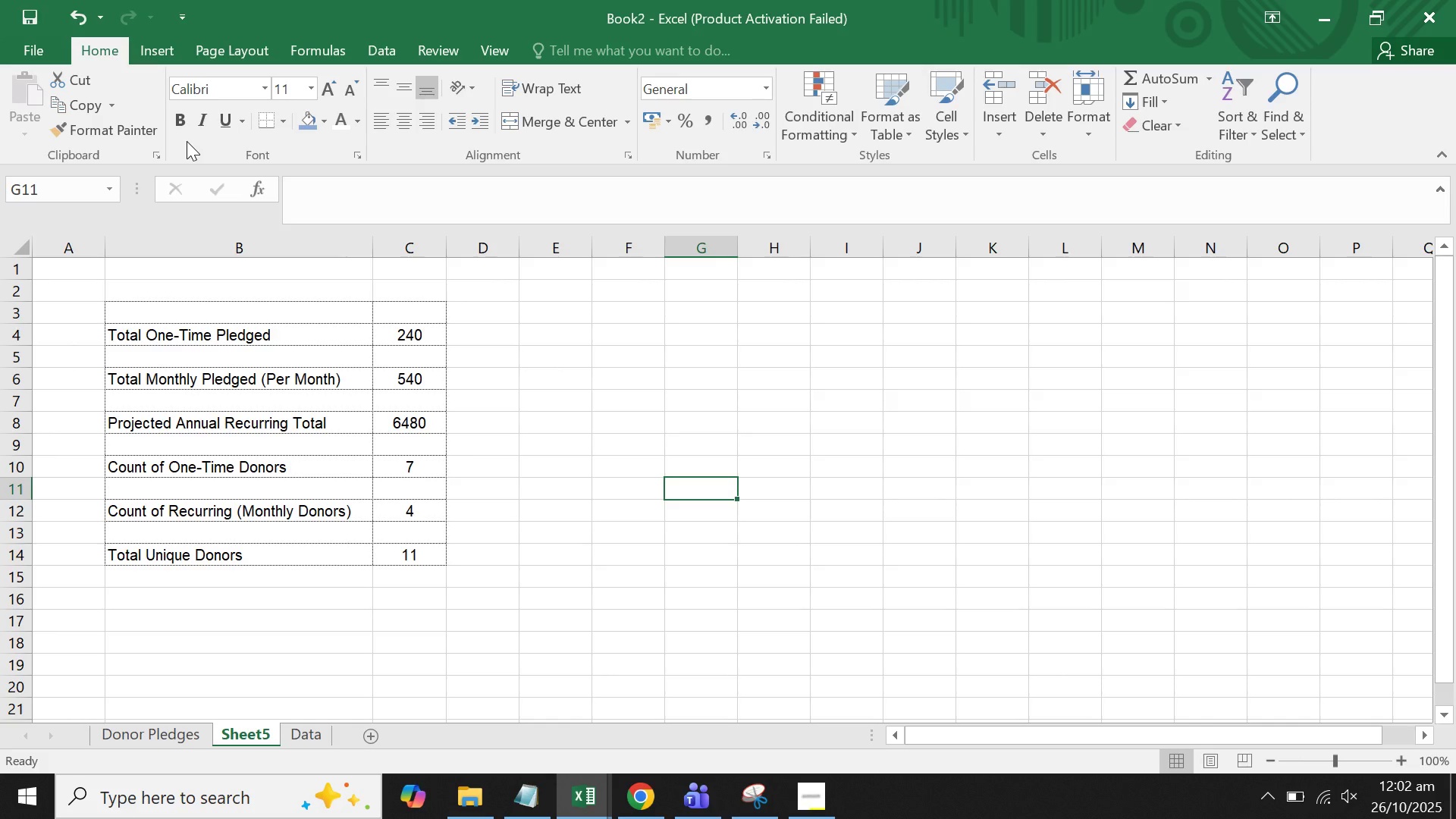 
left_click_drag(start_coordinate=[243, 250], to_coordinate=[378, 253])
 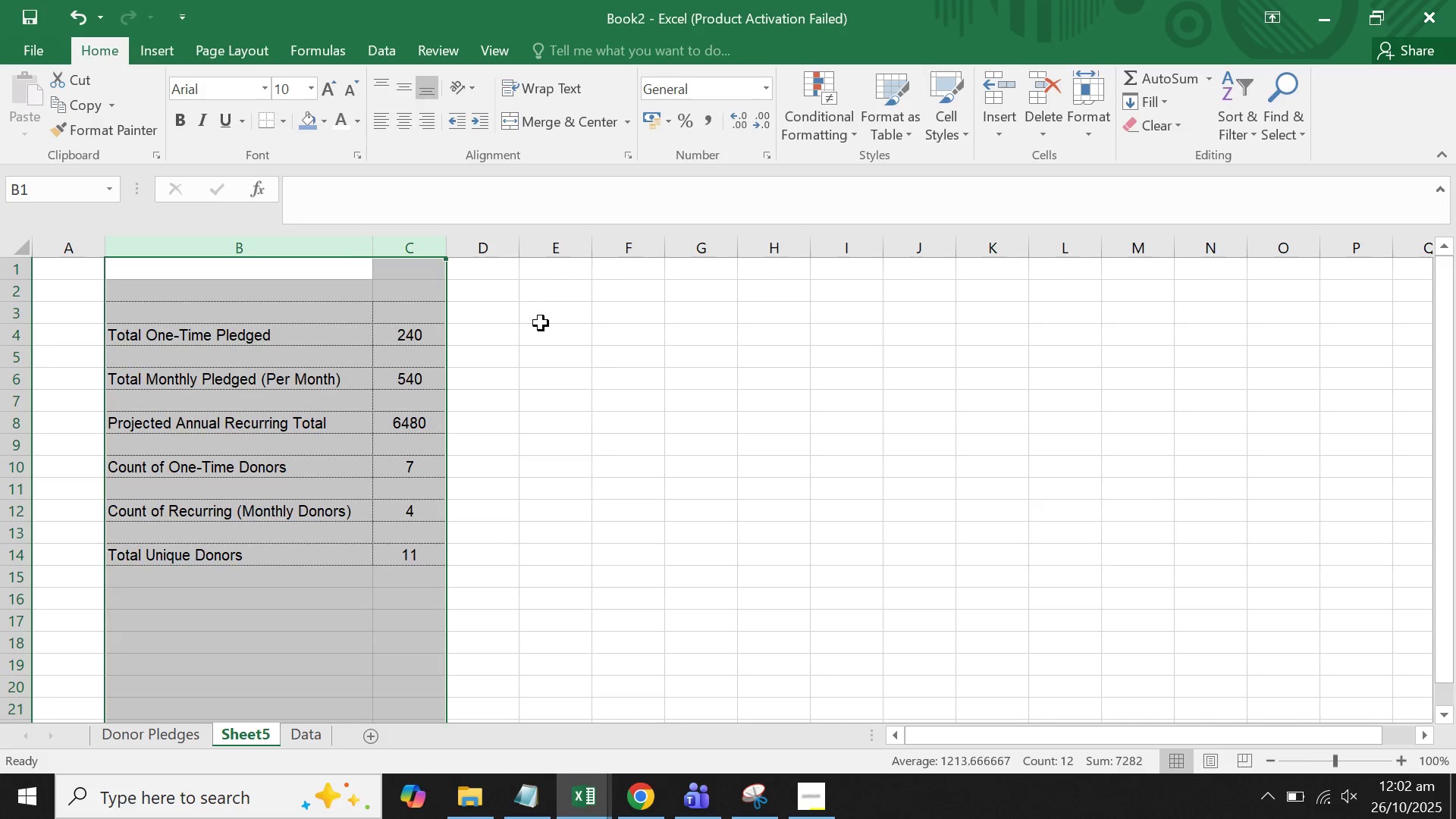 
left_click([541, 323])
 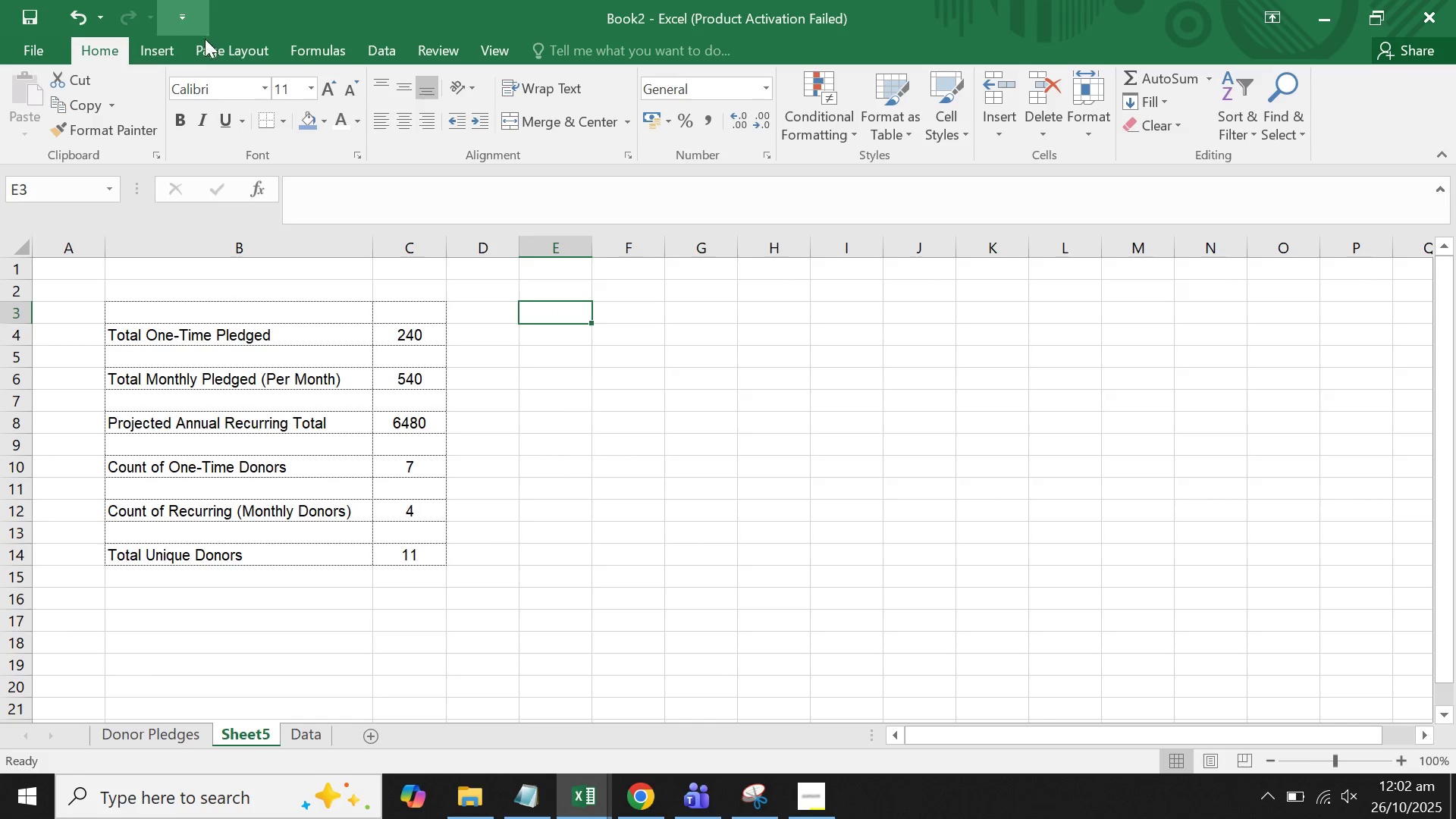 
left_click([172, 53])
 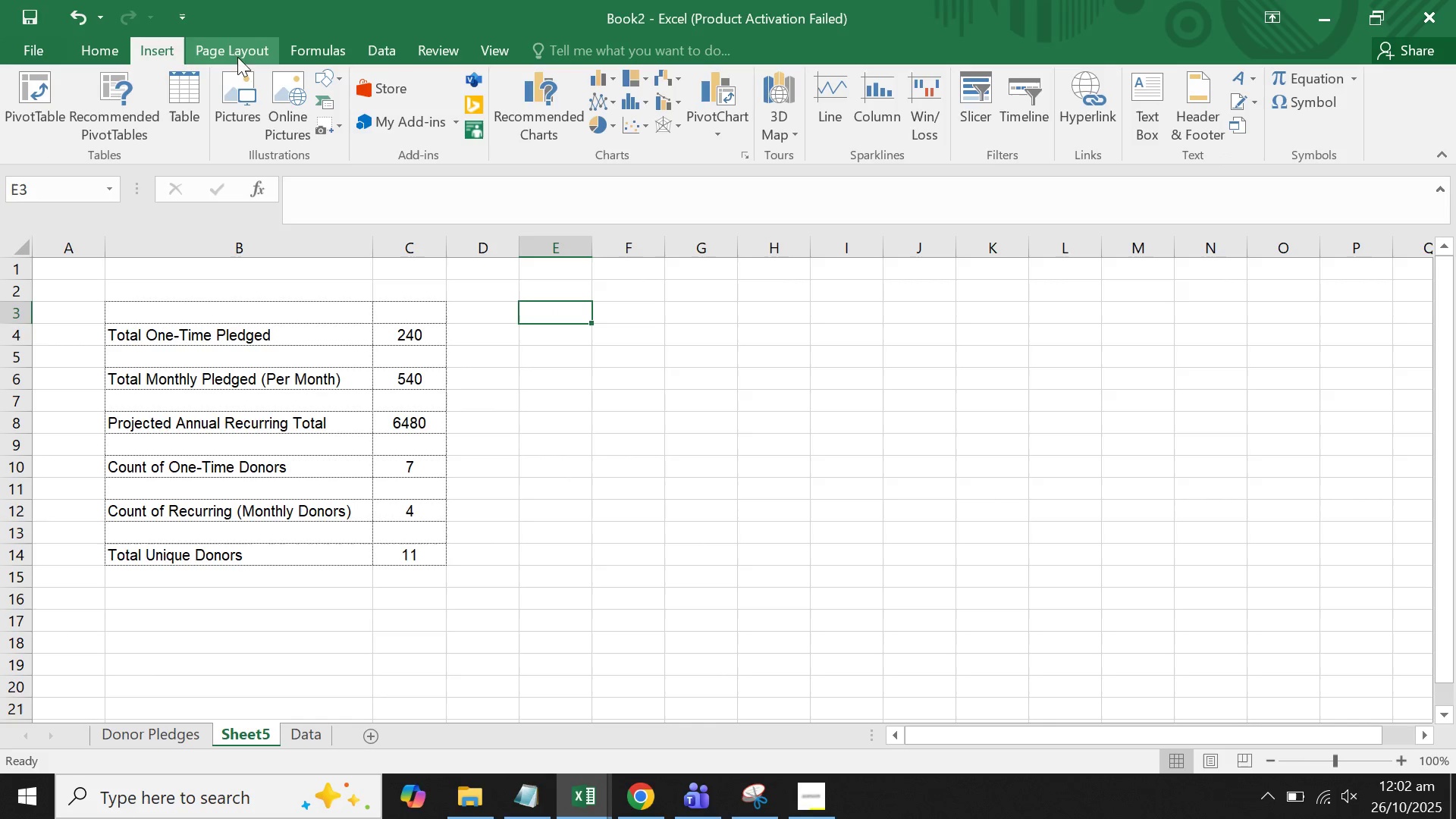 
left_click([234, 49])
 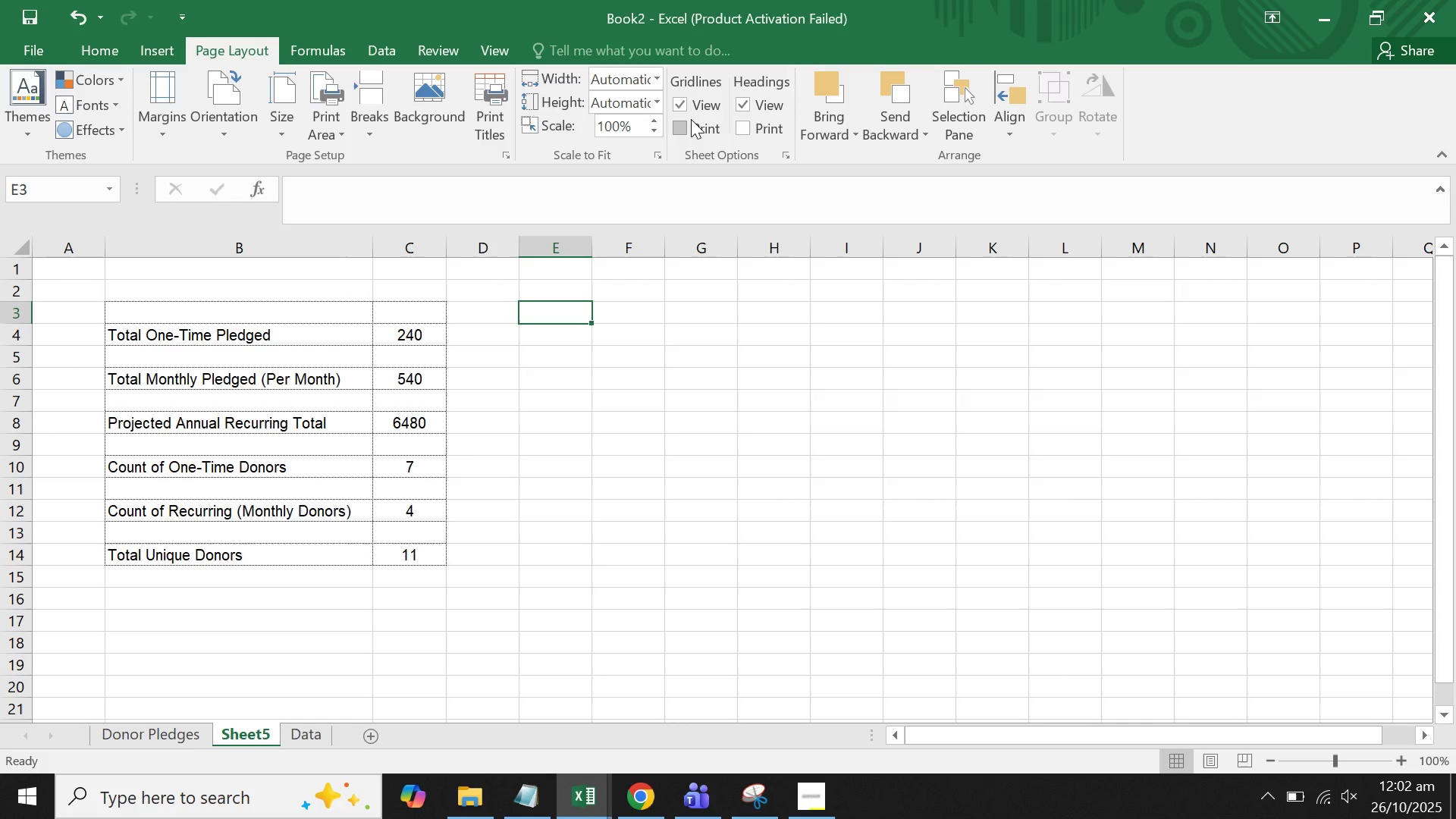 
left_click([692, 110])
 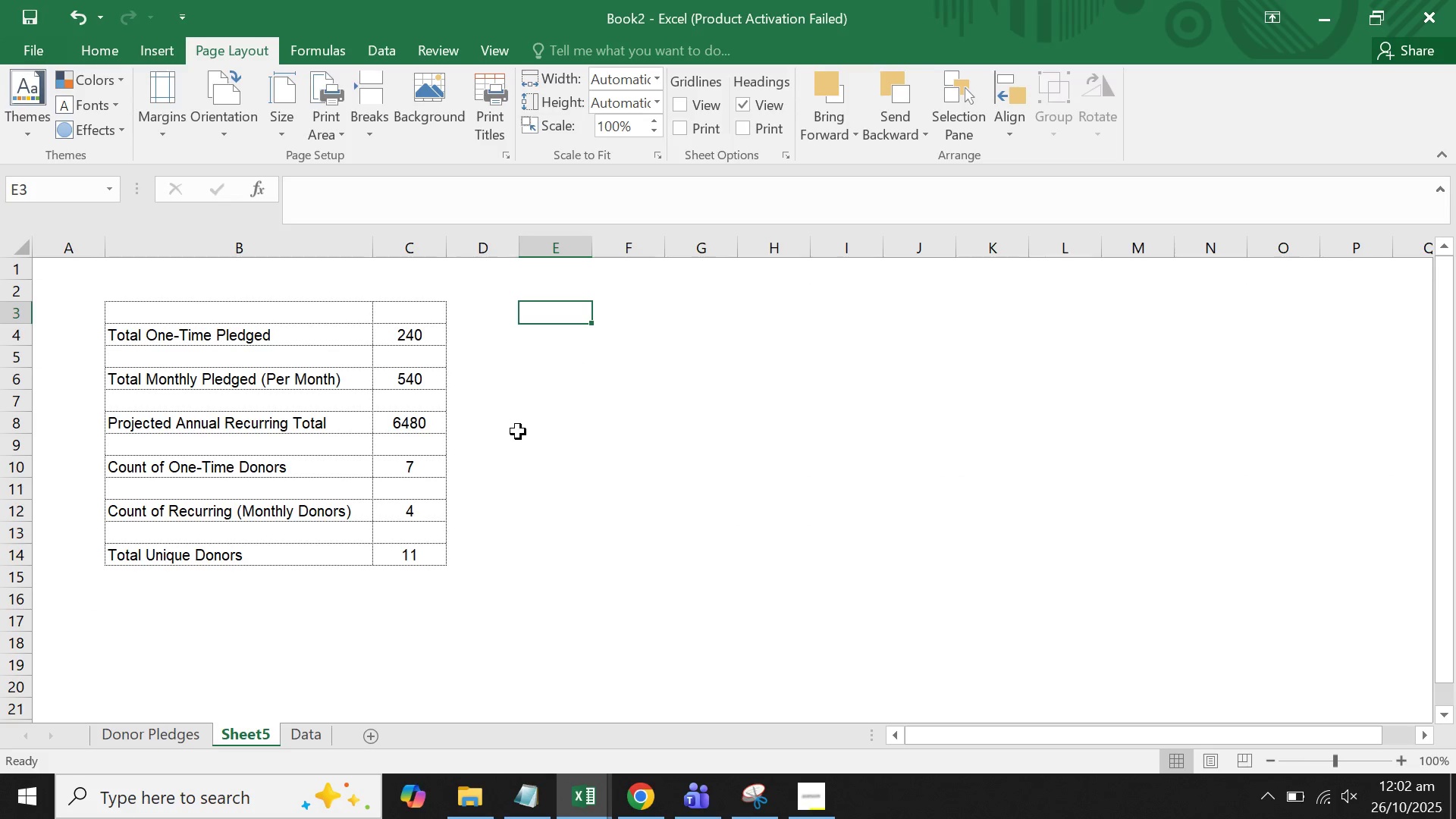 
double_click([518, 431])
 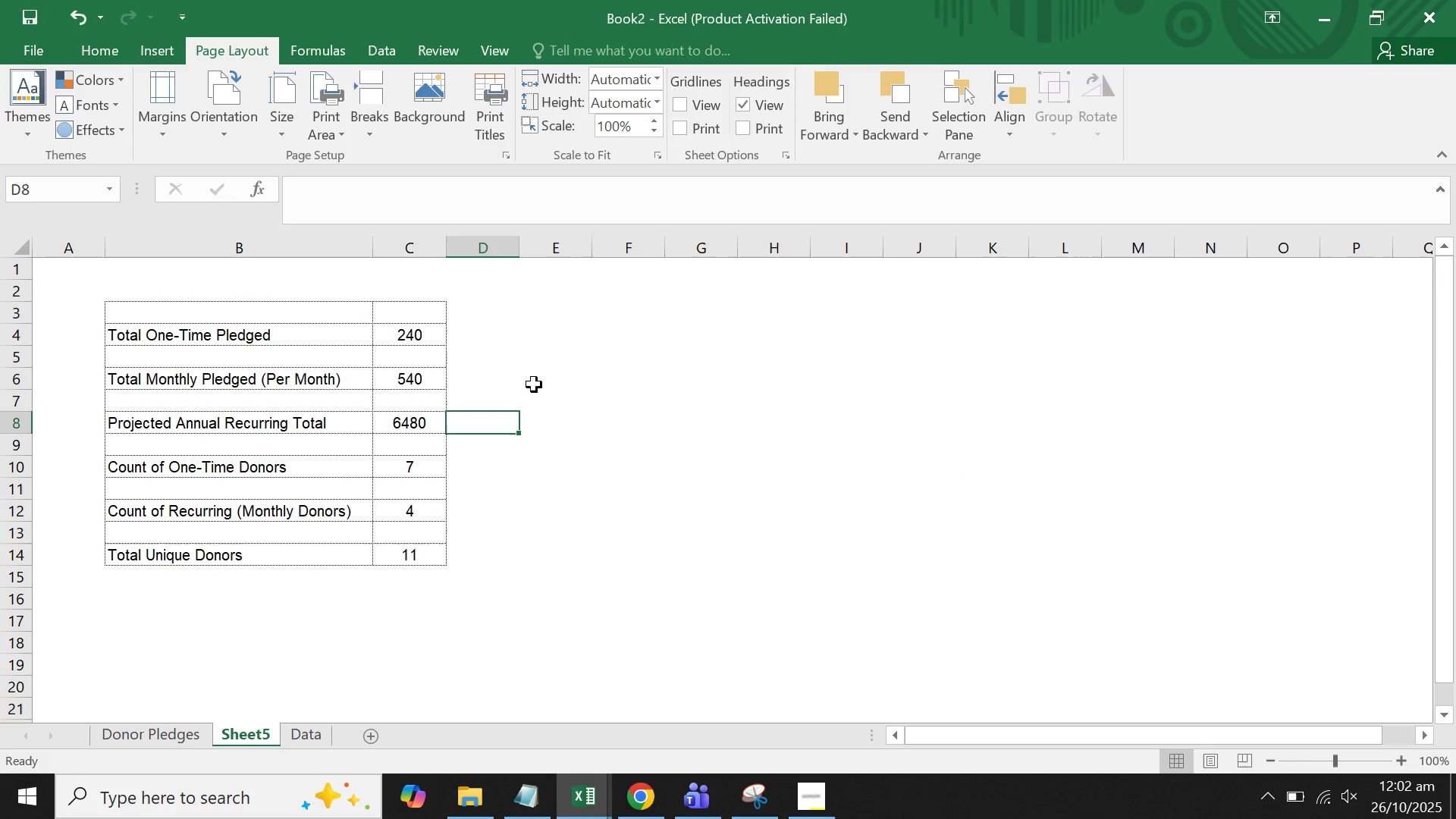 
triple_click([534, 383])
 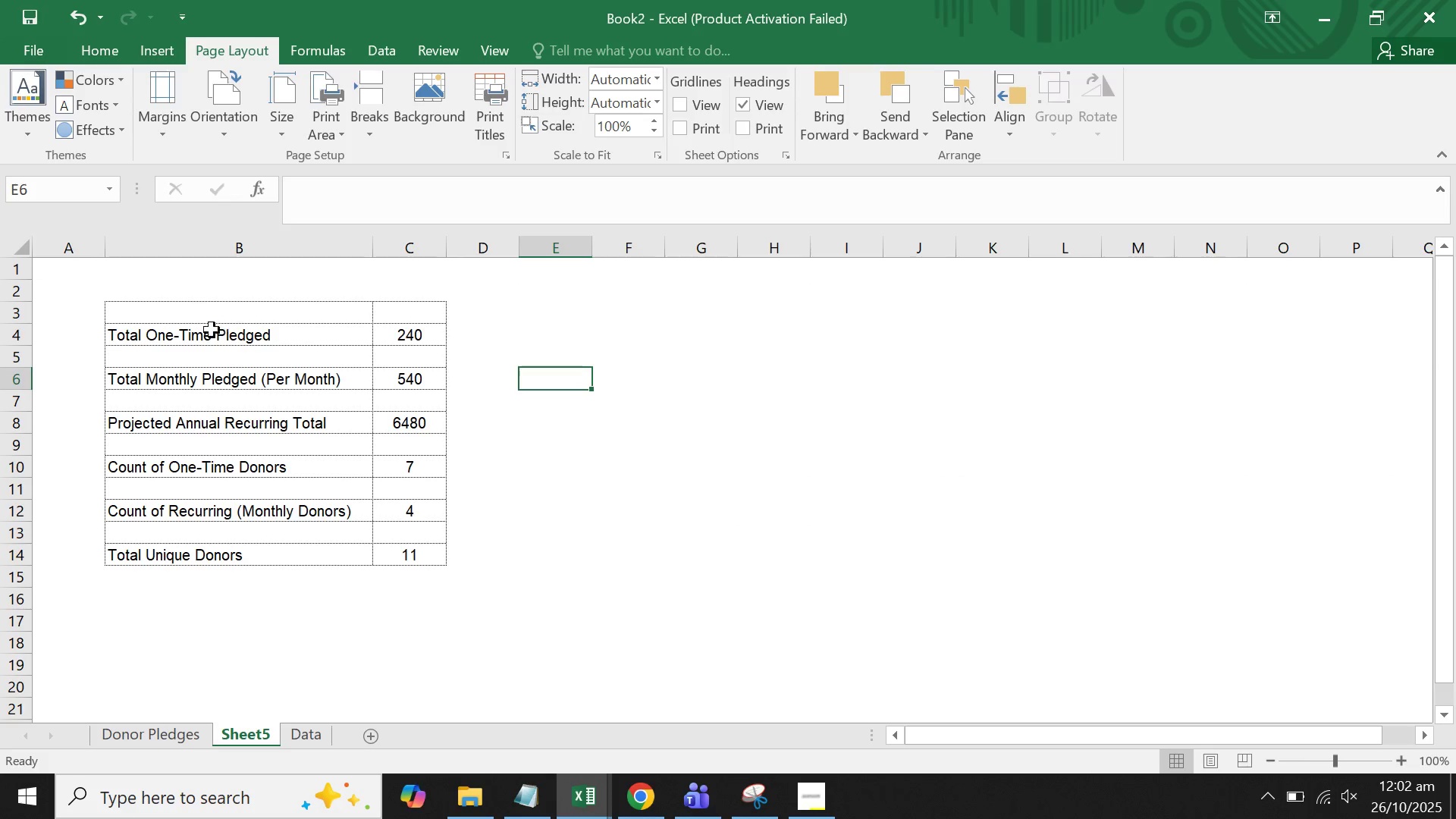 
left_click_drag(start_coordinate=[199, 334], to_coordinate=[378, 328])
 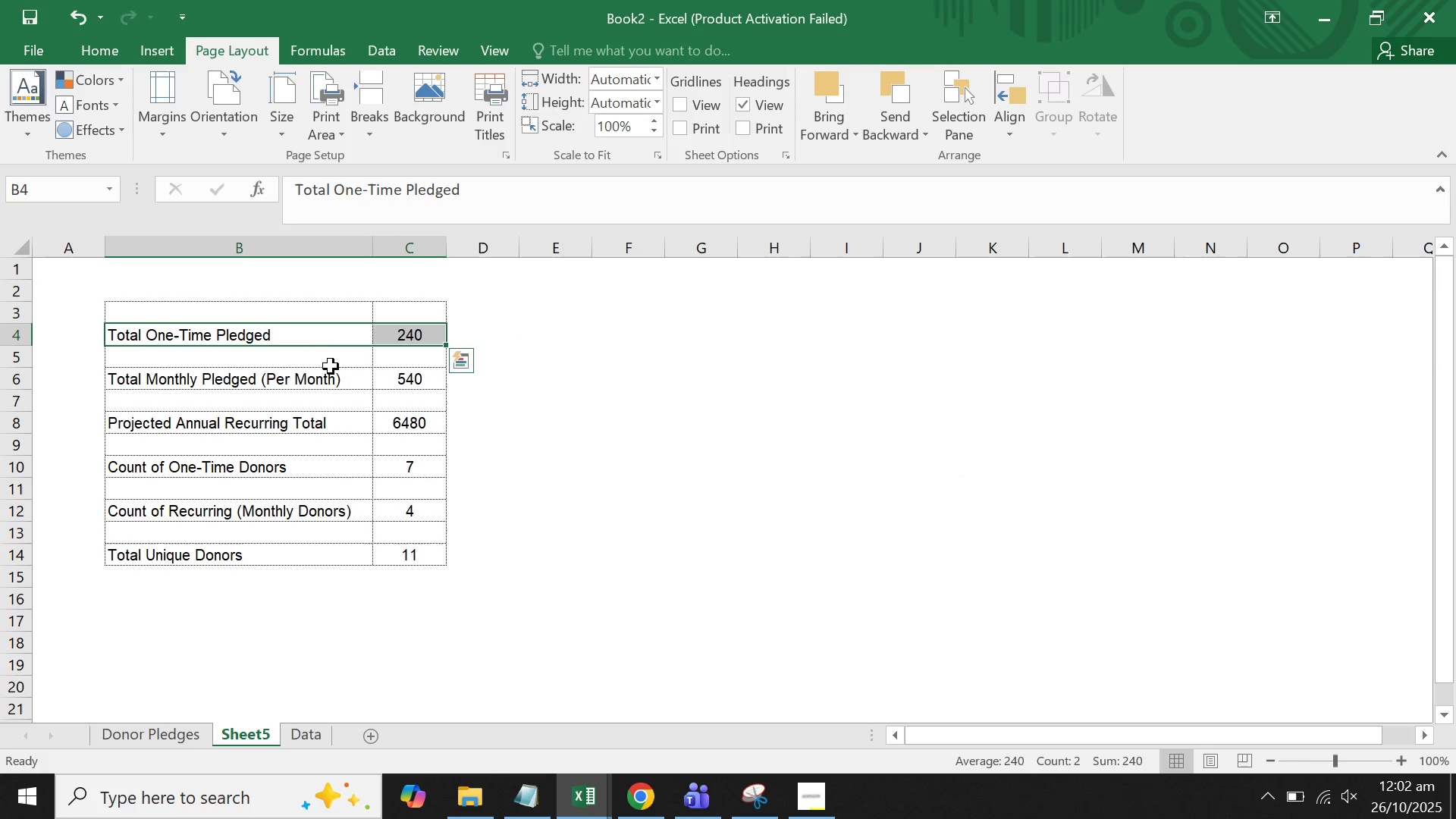 
left_click_drag(start_coordinate=[281, 335], to_coordinate=[281, 537])
 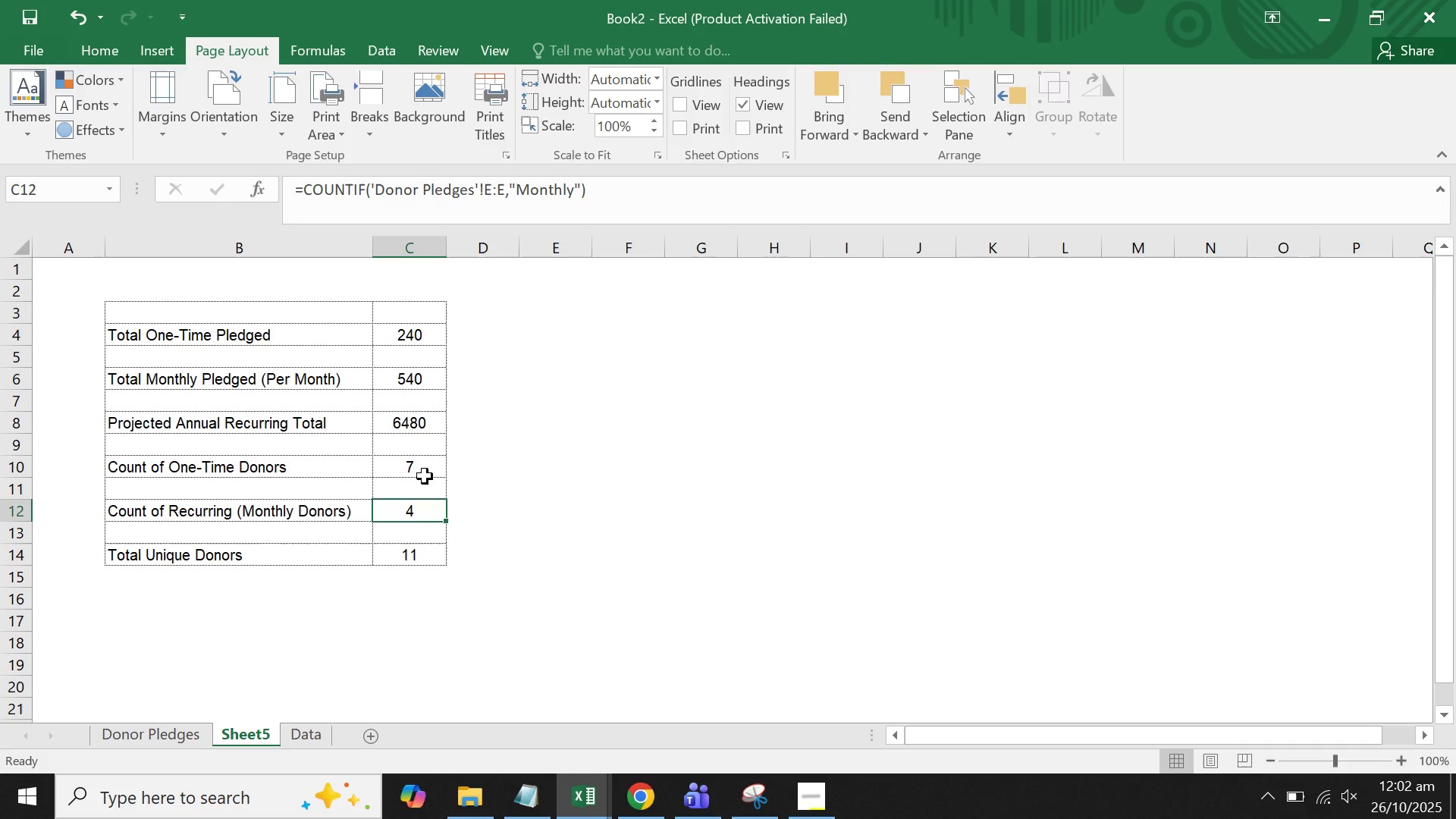 
double_click([425, 476])
 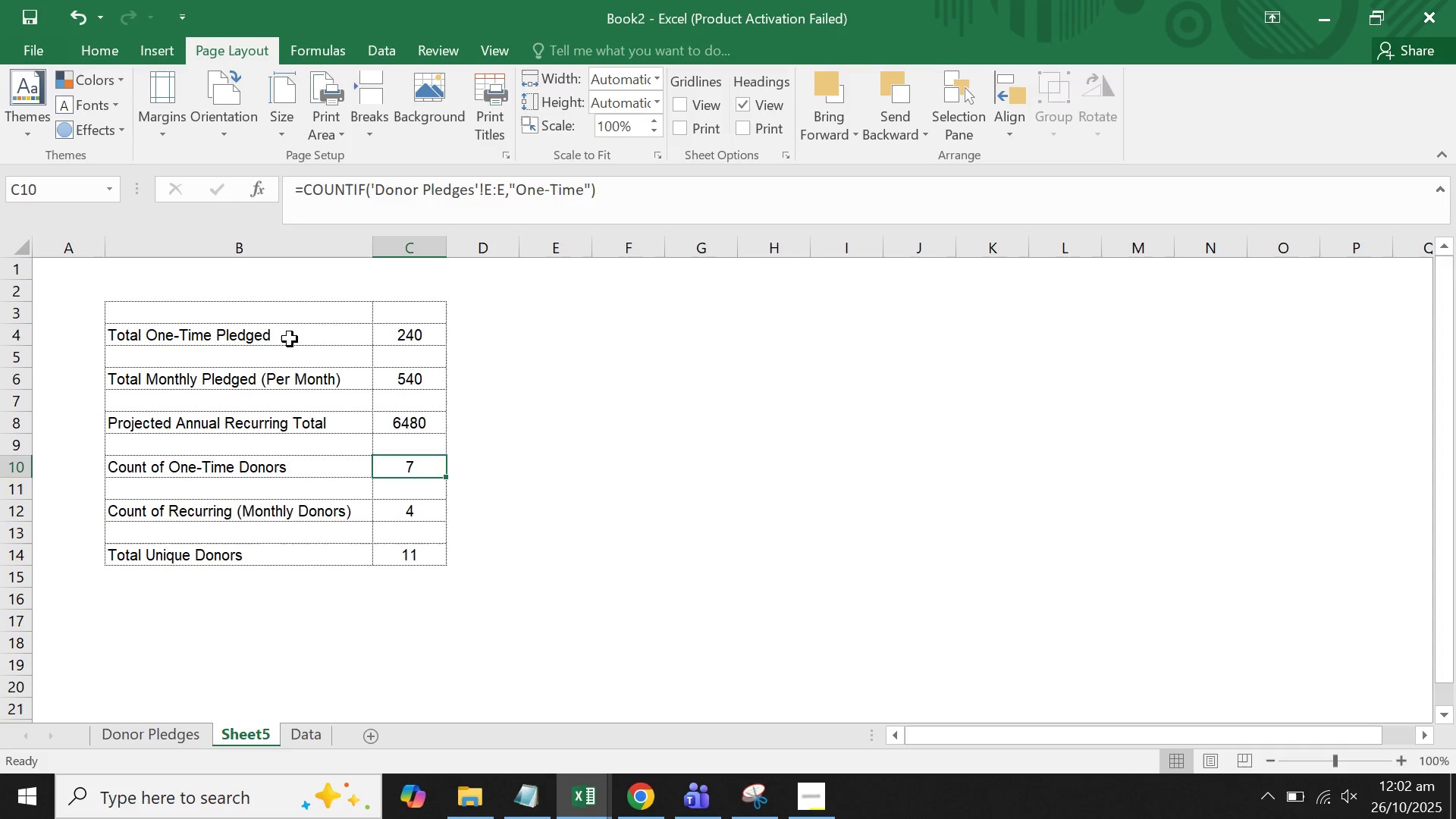 
left_click([290, 338])
 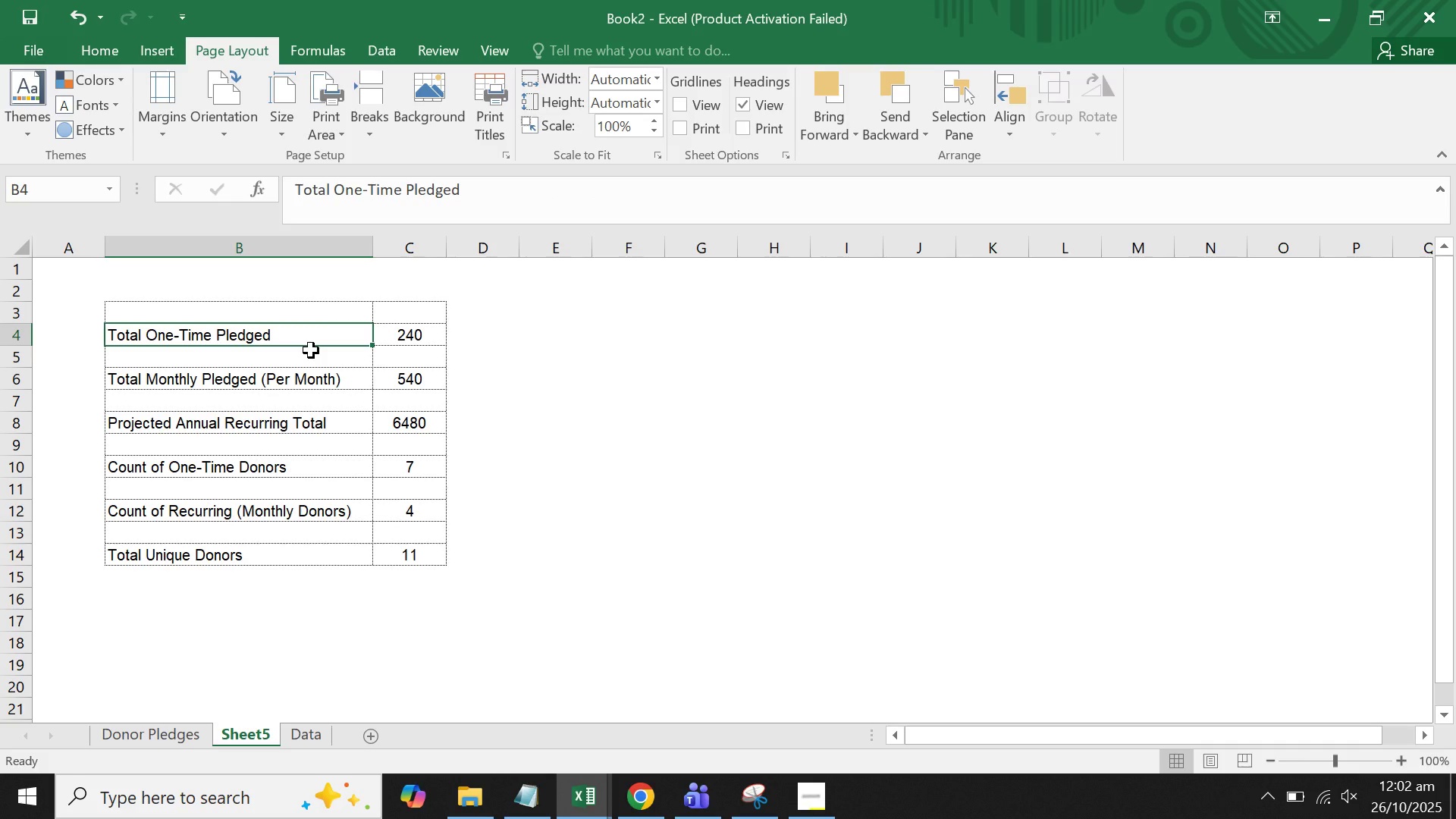 
wait(13.33)
 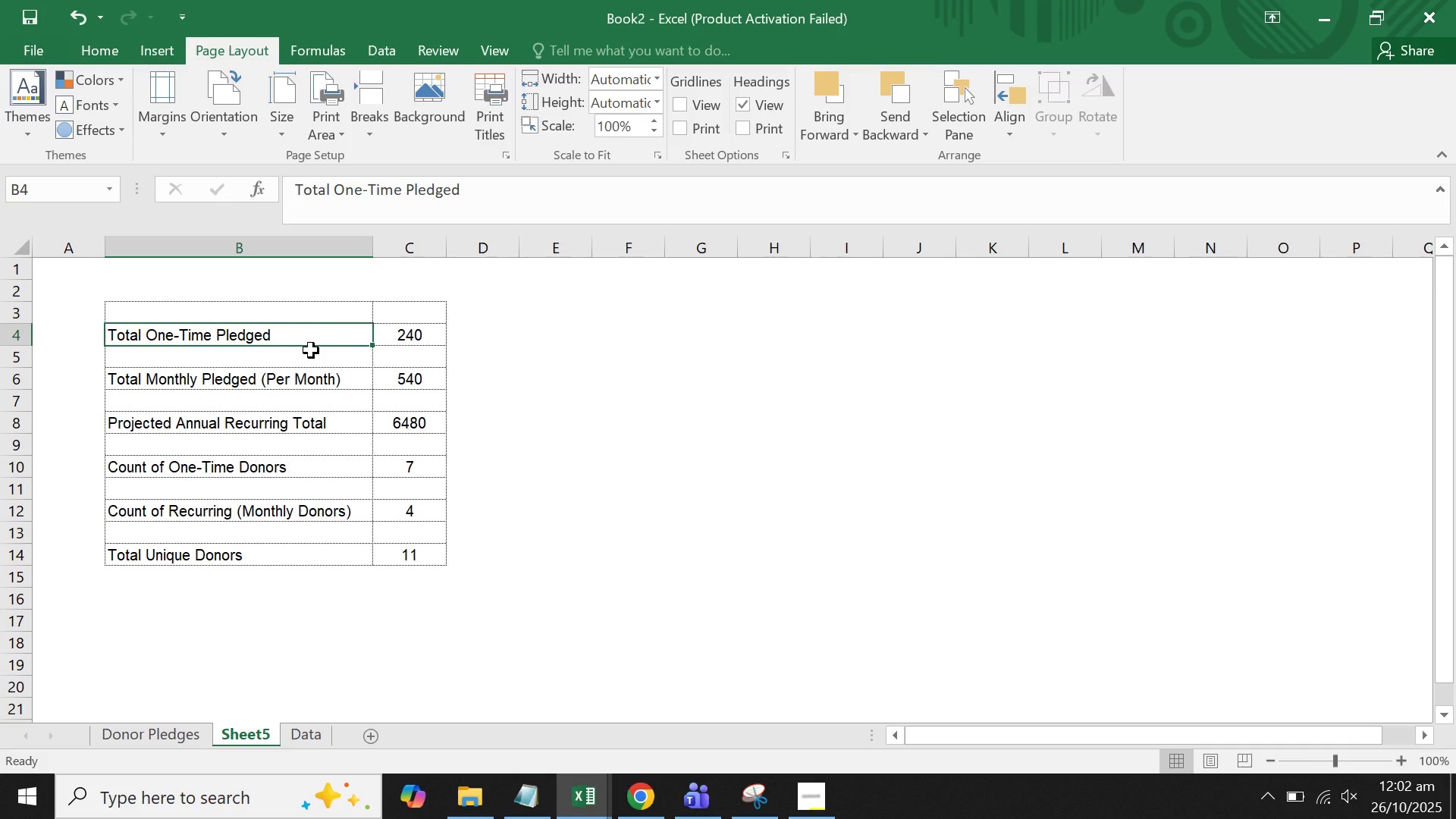 
left_click([321, 397])
 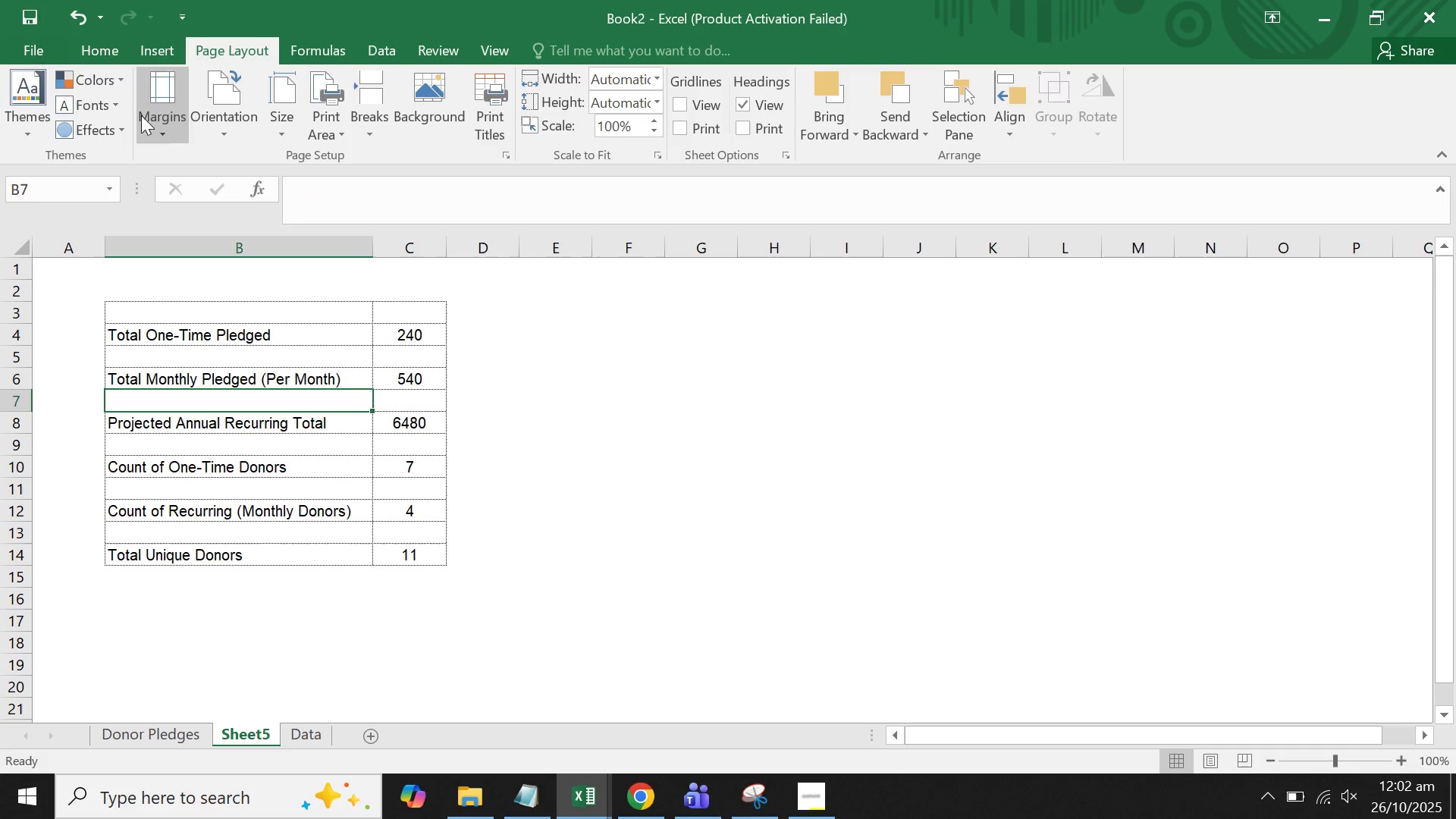 
left_click([143, 49])
 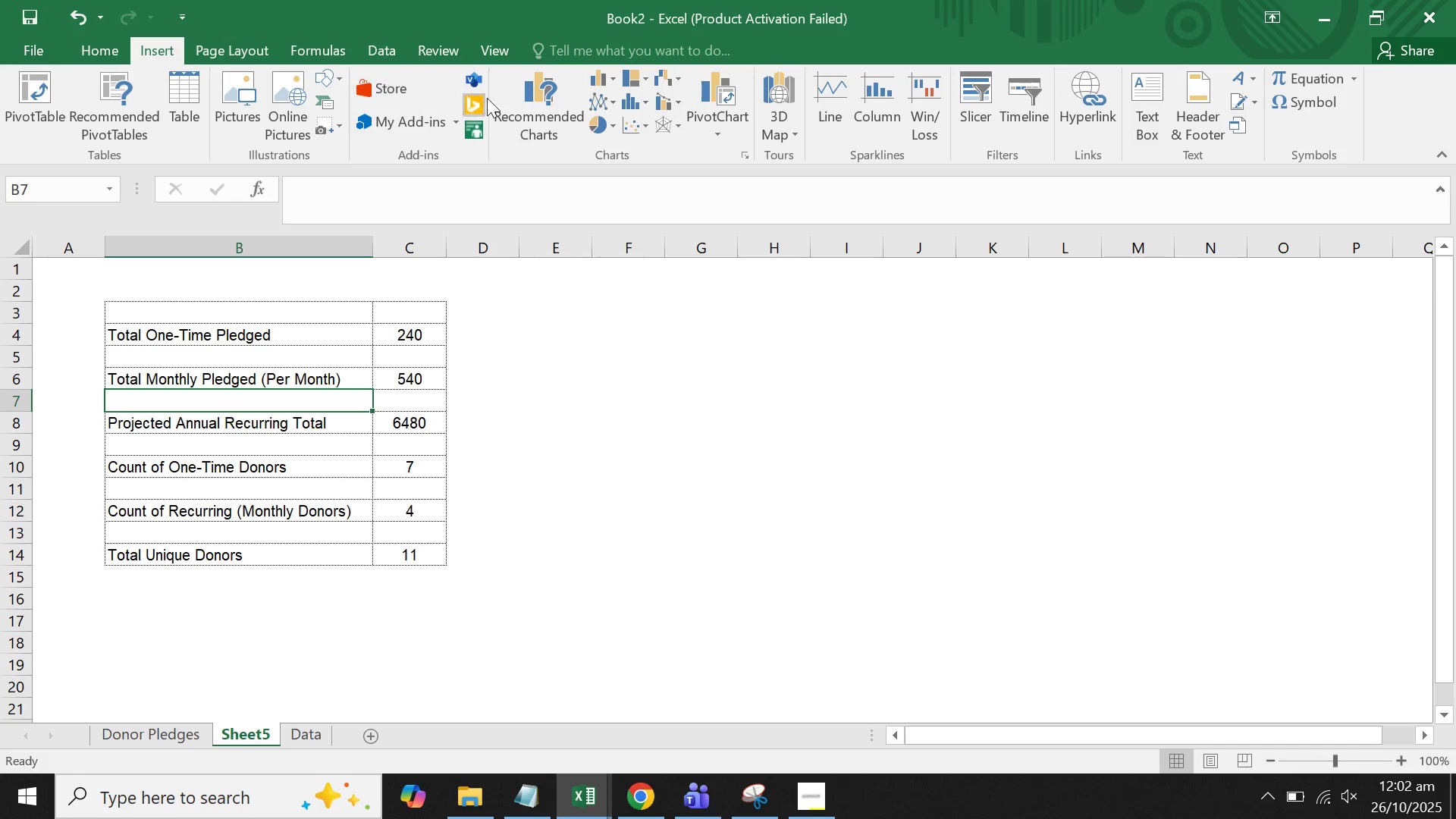 
left_click([531, 98])
 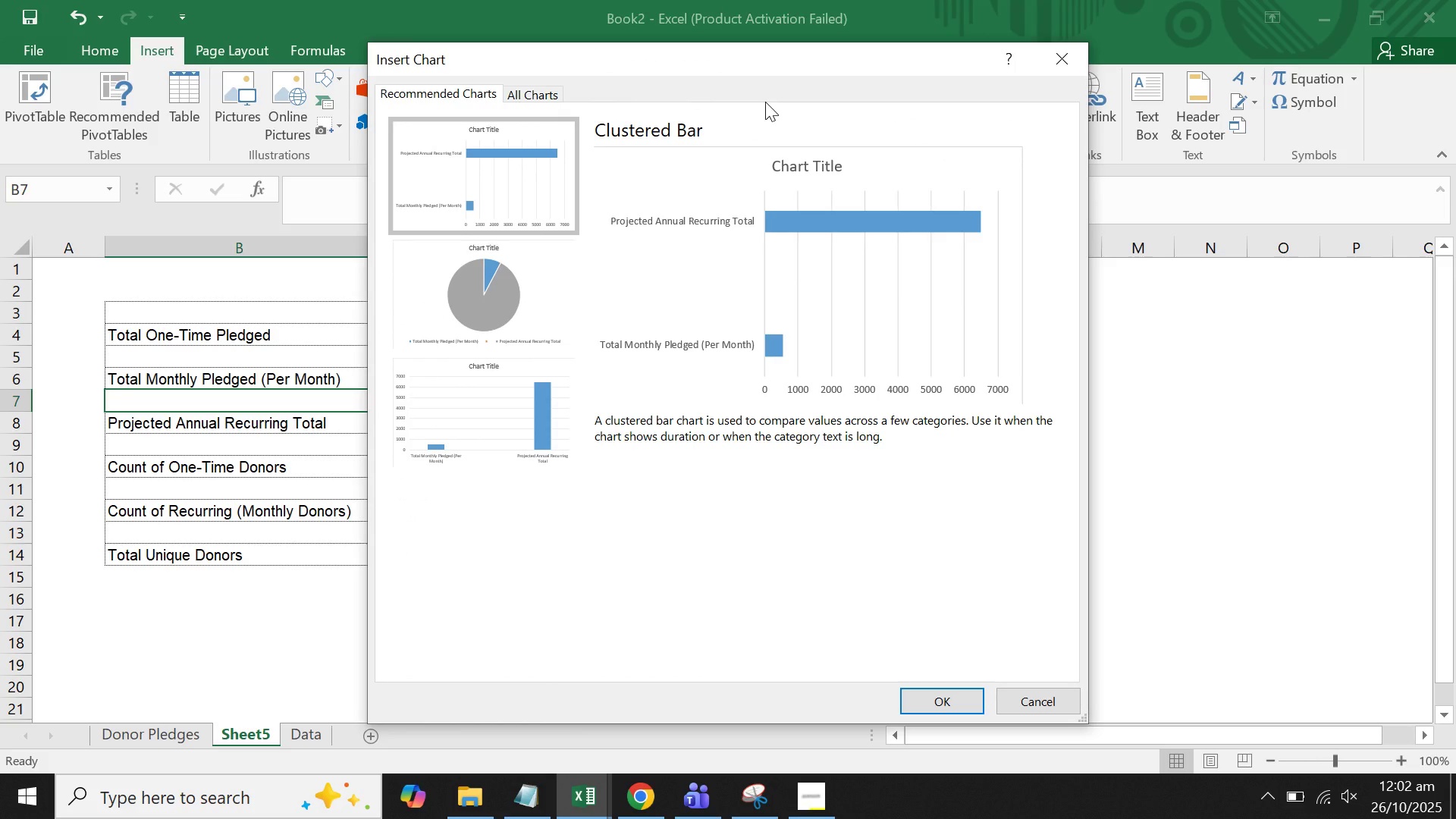 
wait(8.45)
 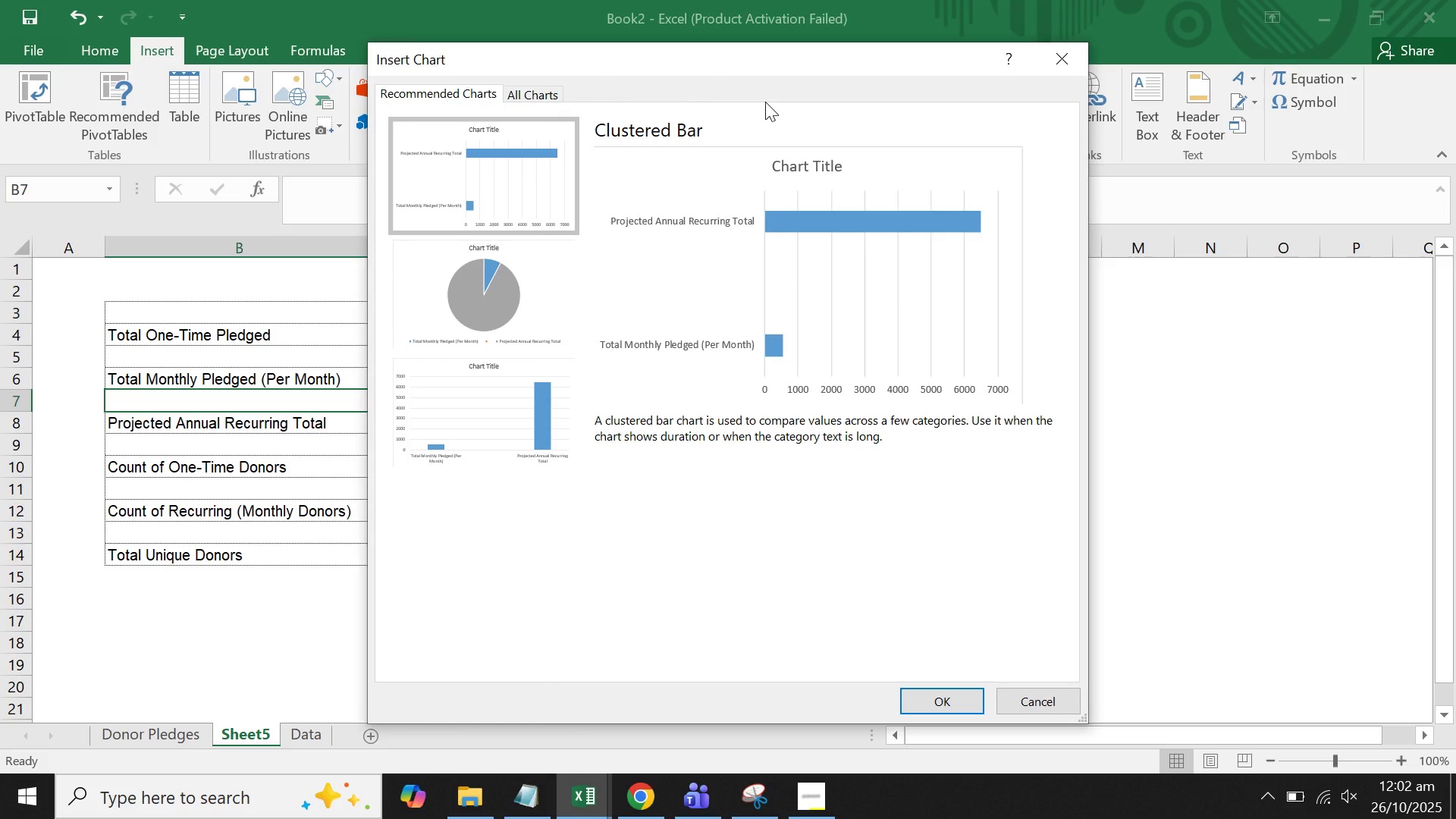 
left_click([924, 695])
 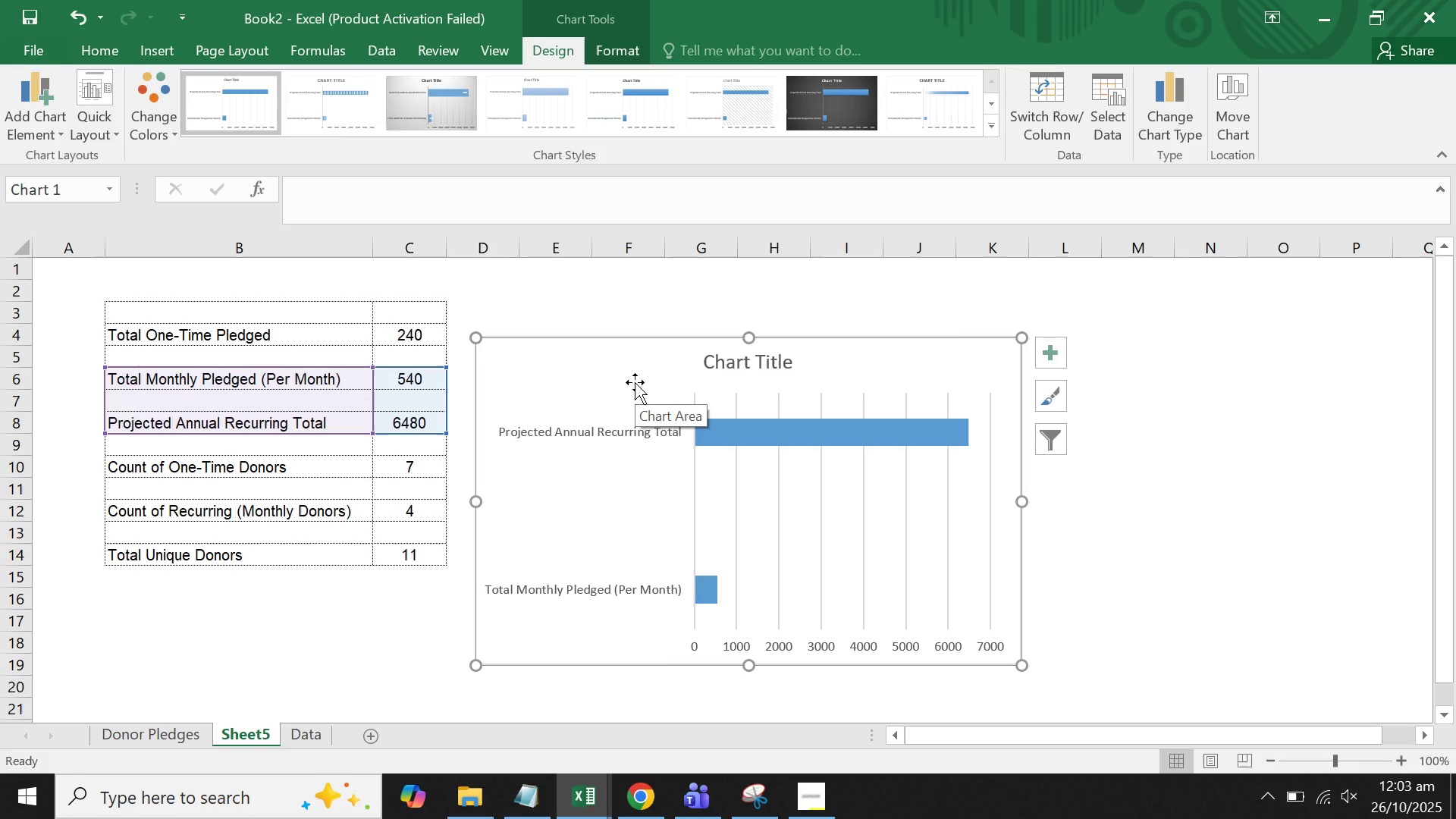 
wait(9.33)
 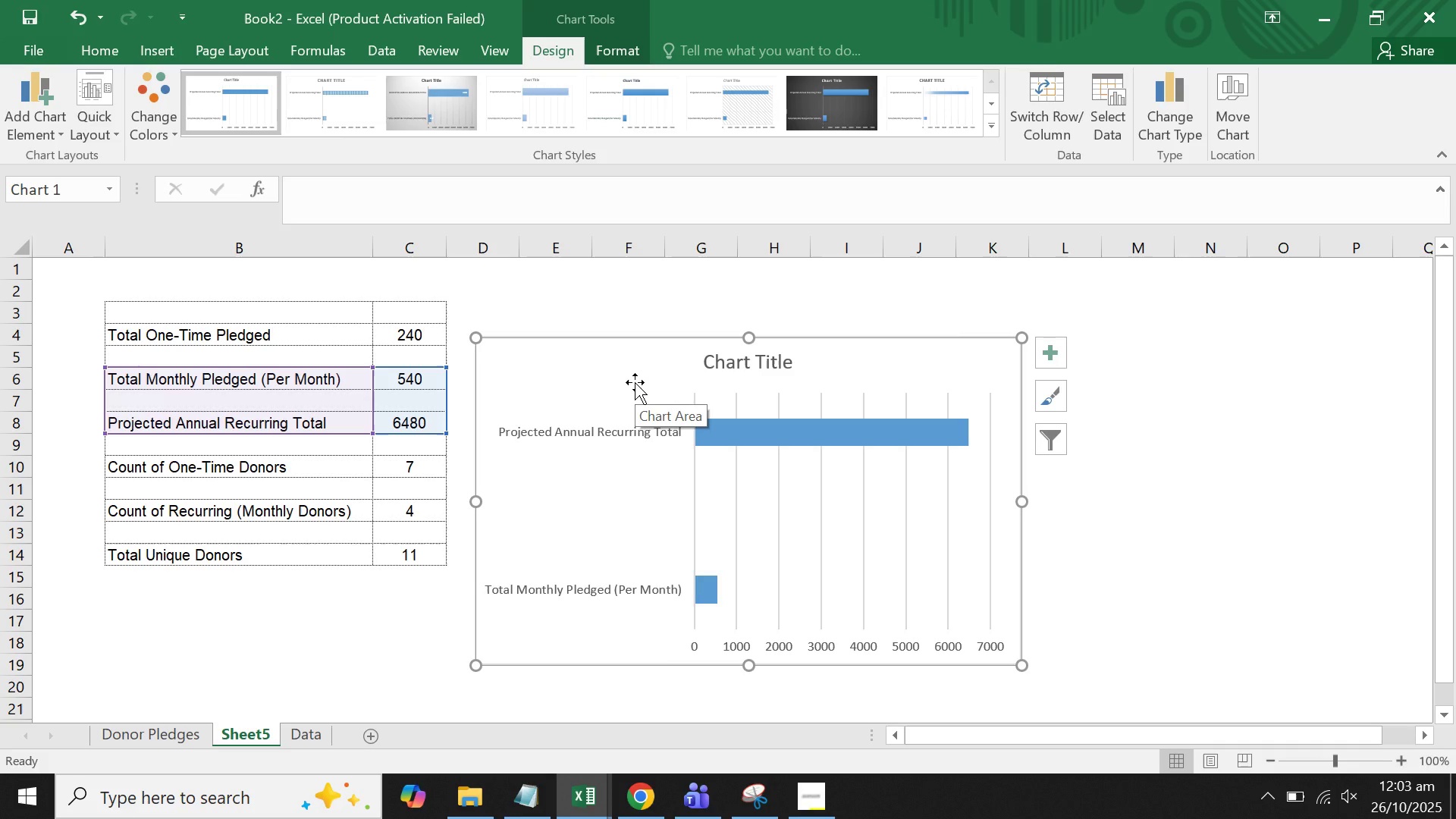 
key(Control+ControlLeft)
 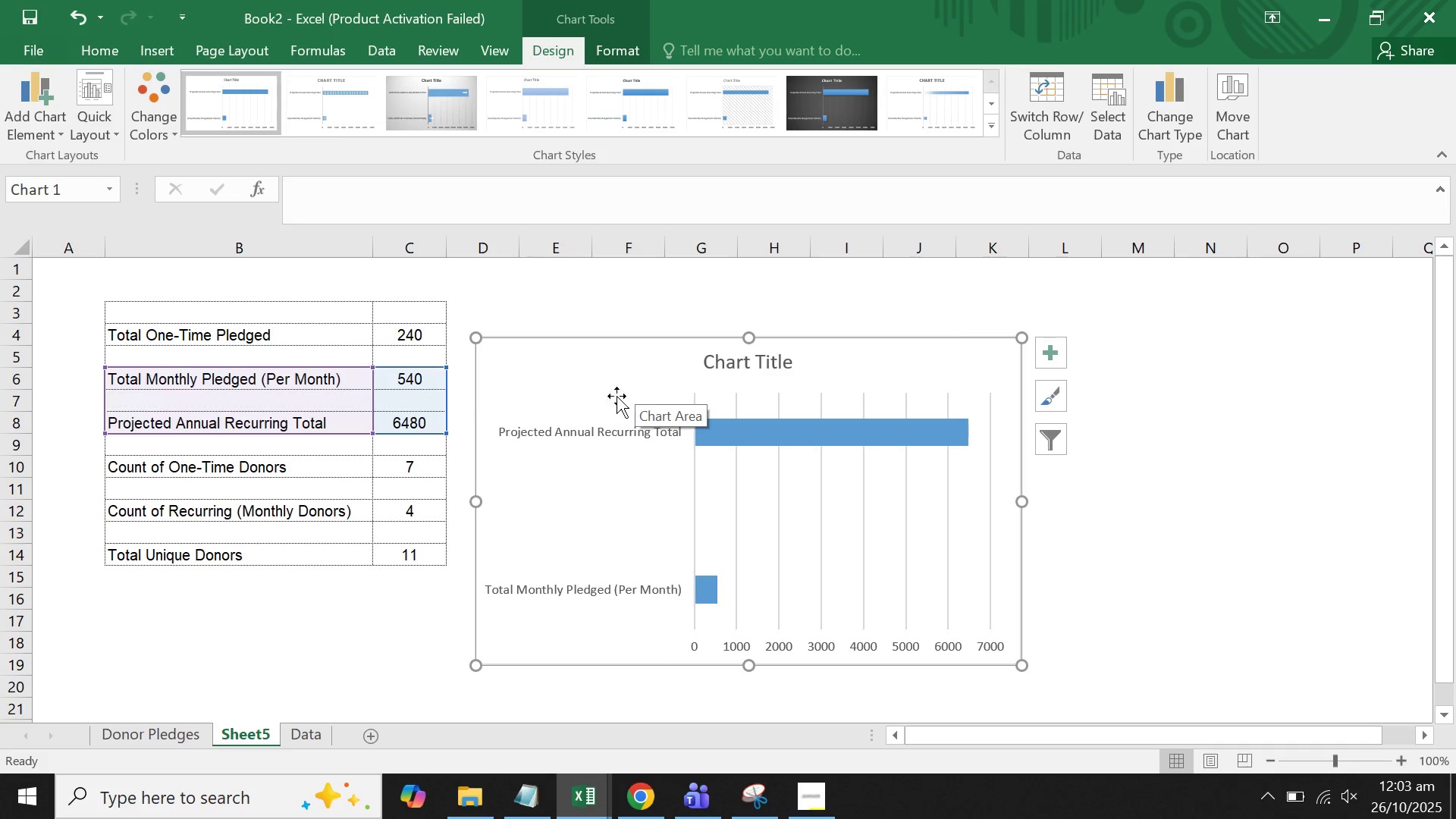 
key(Control+Z)
 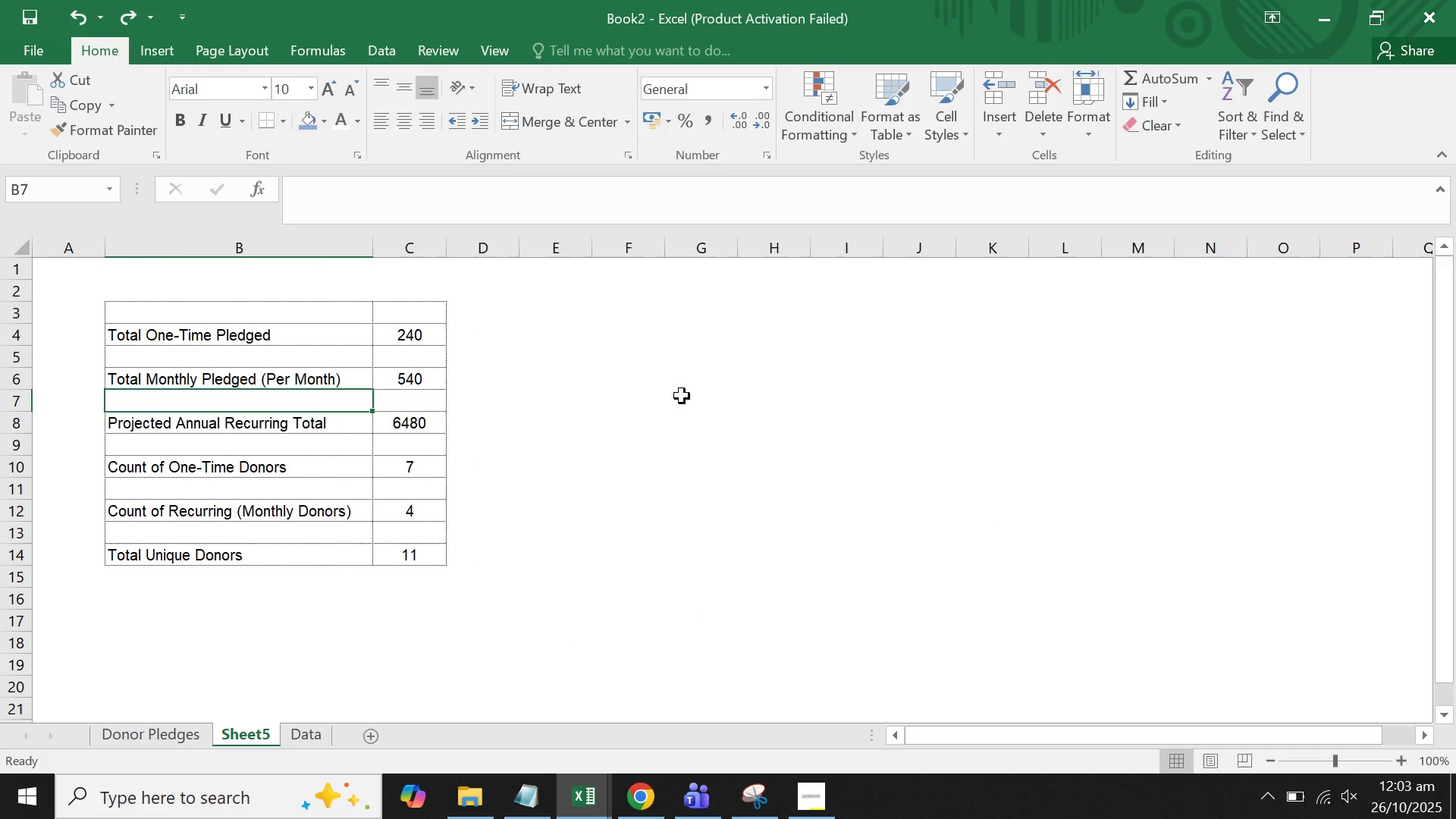 
left_click([683, 392])
 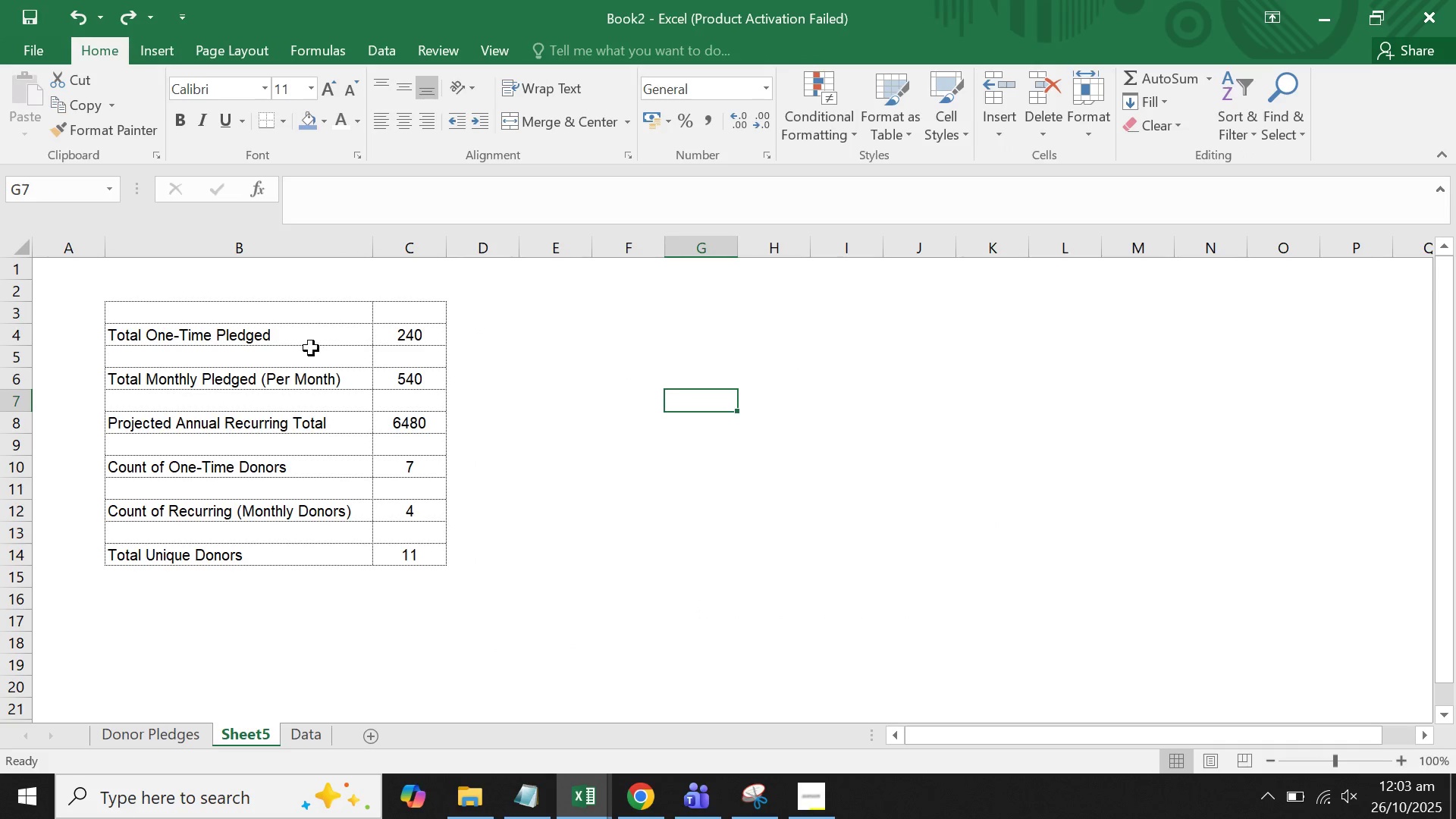 
left_click_drag(start_coordinate=[271, 339], to_coordinate=[403, 389])
 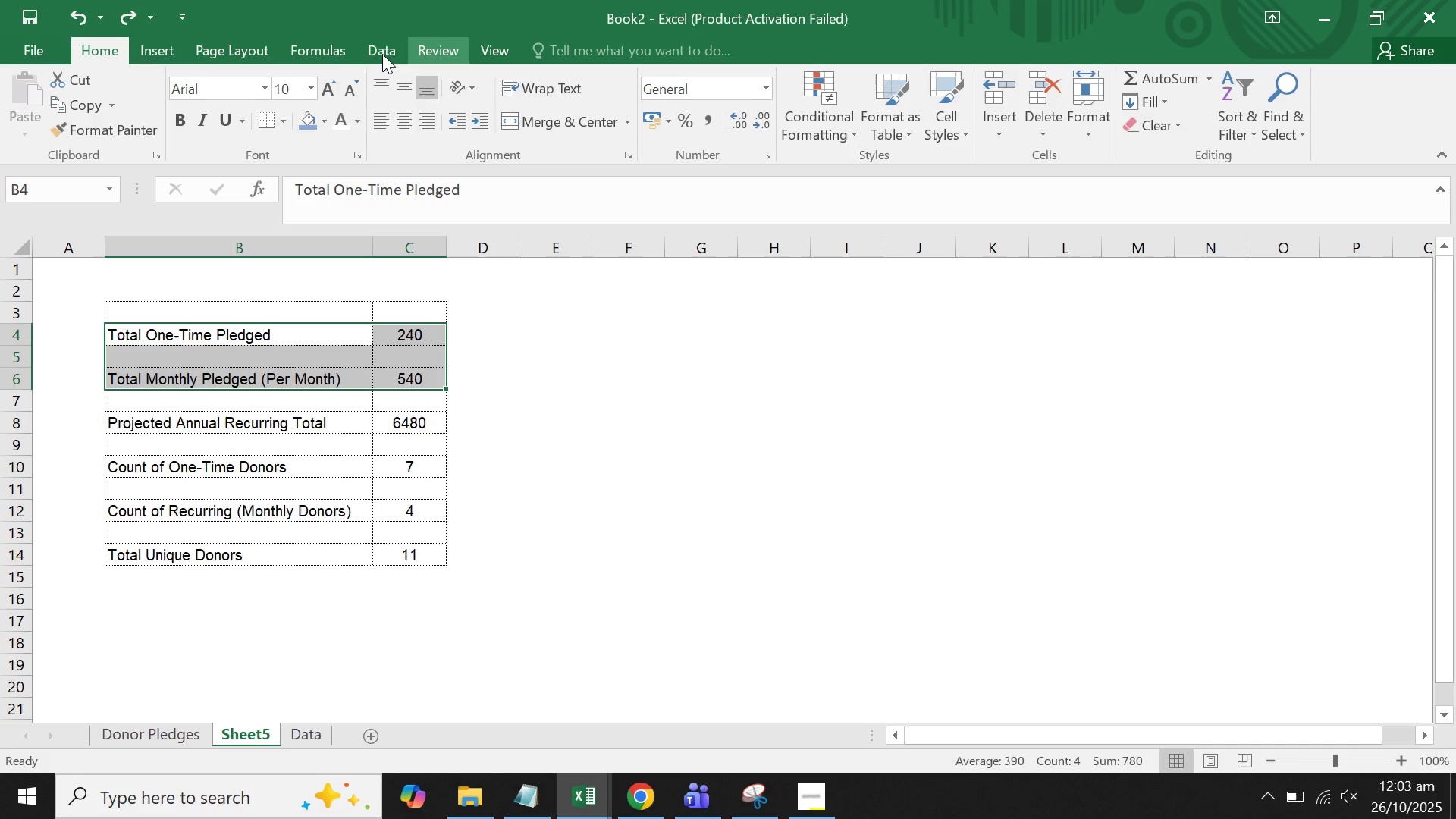 
wait(5.34)
 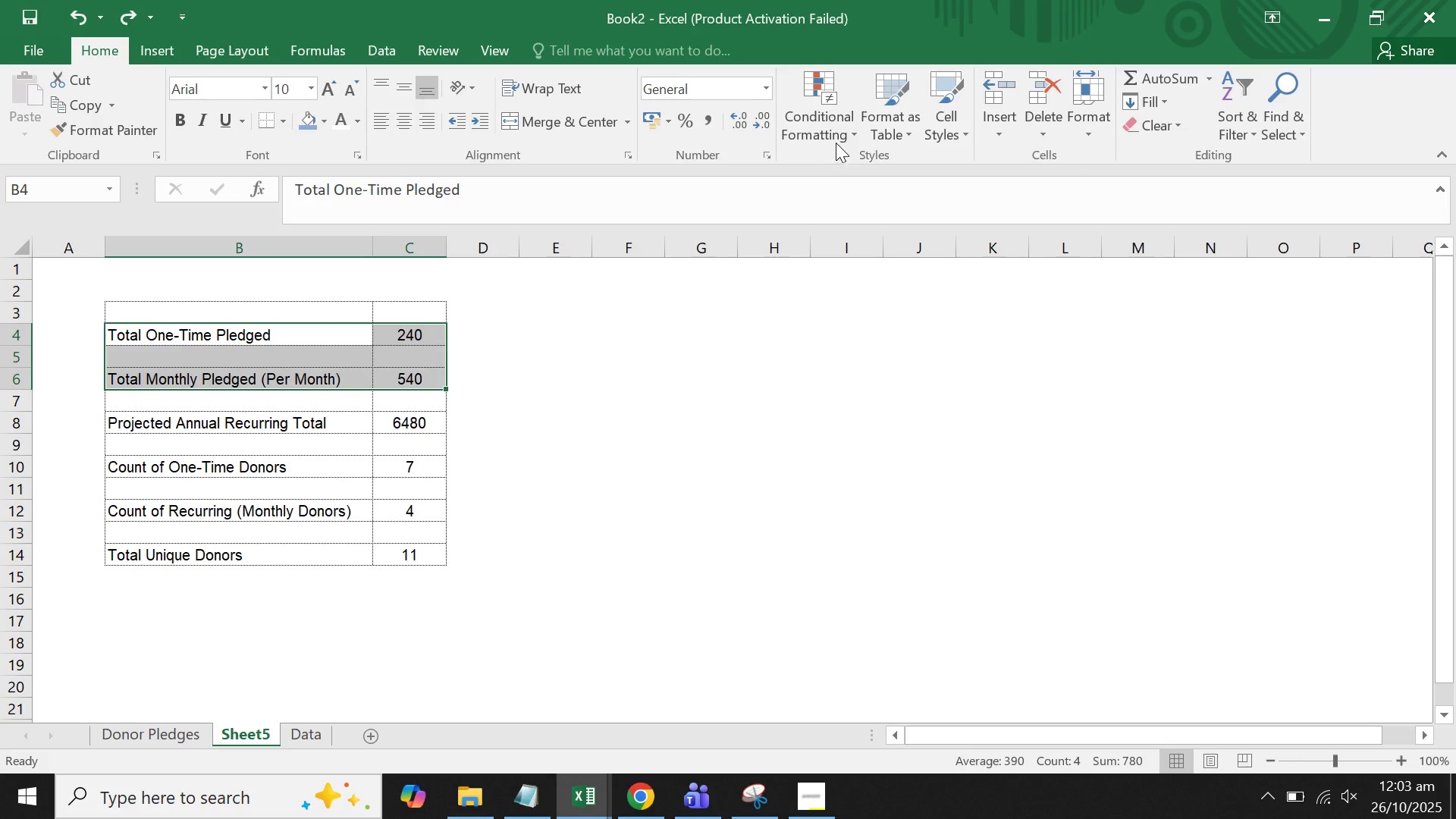 
mouse_move([280, 78])
 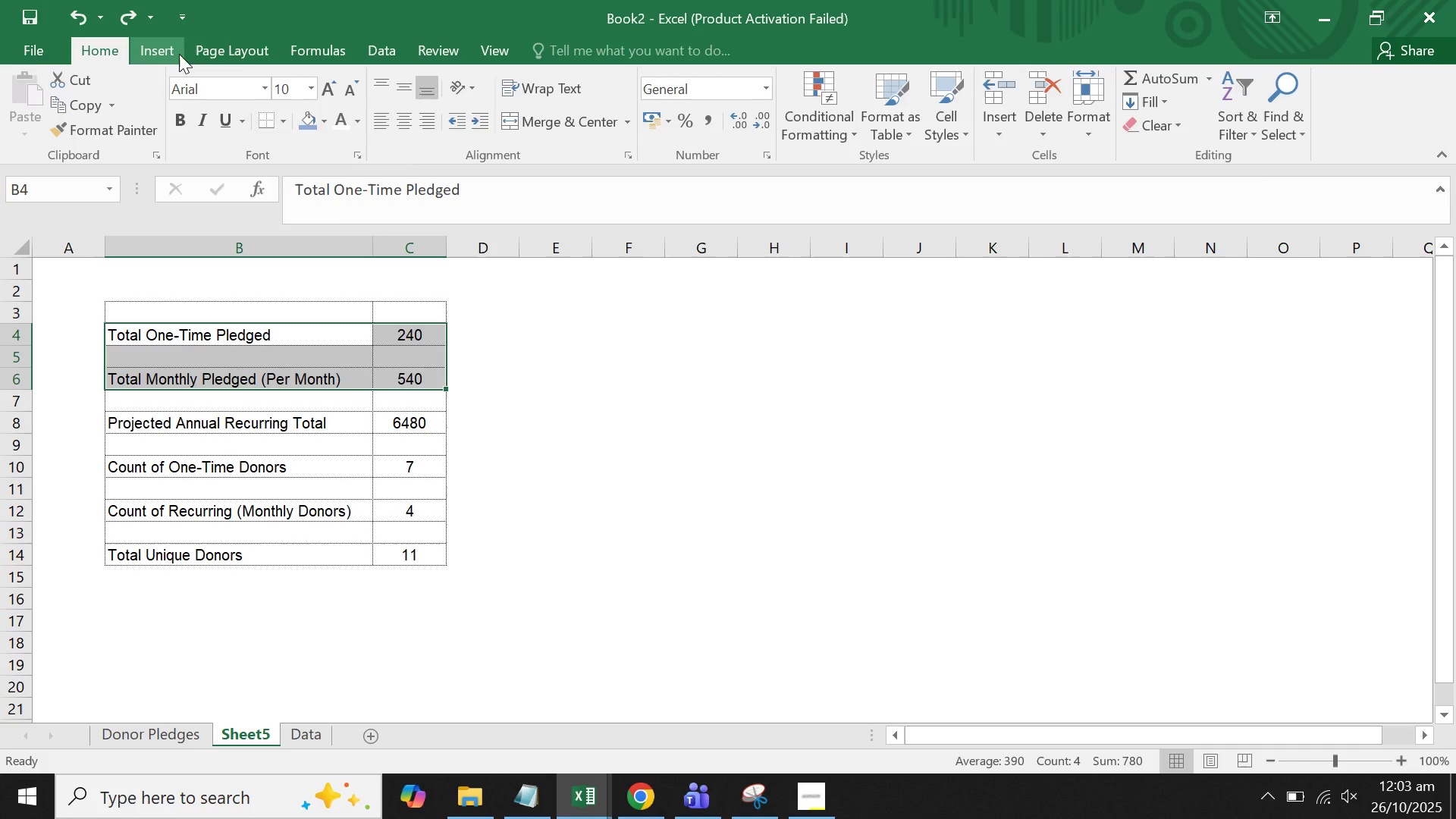 
left_click([179, 54])
 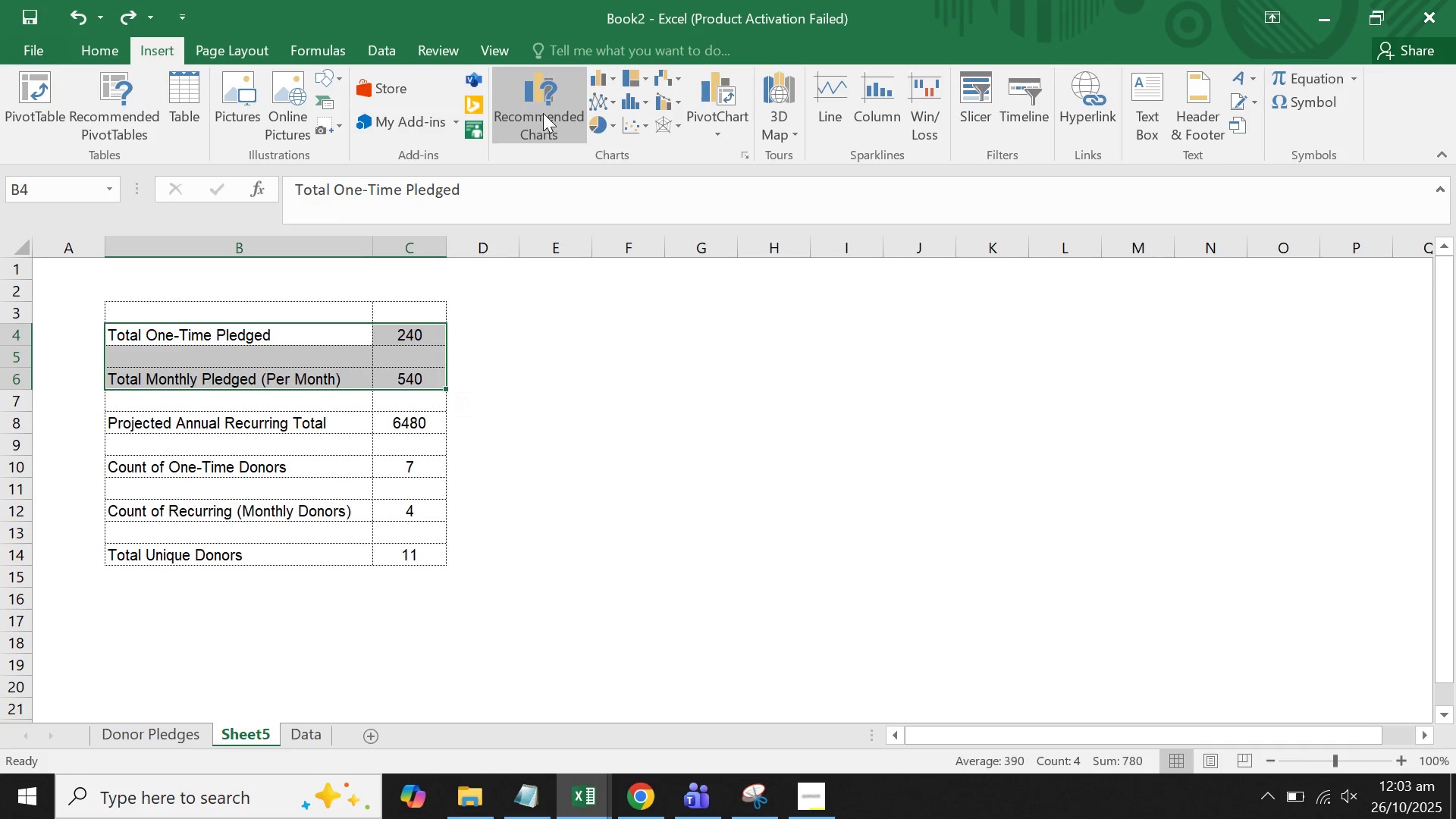 
mouse_move([457, 114])
 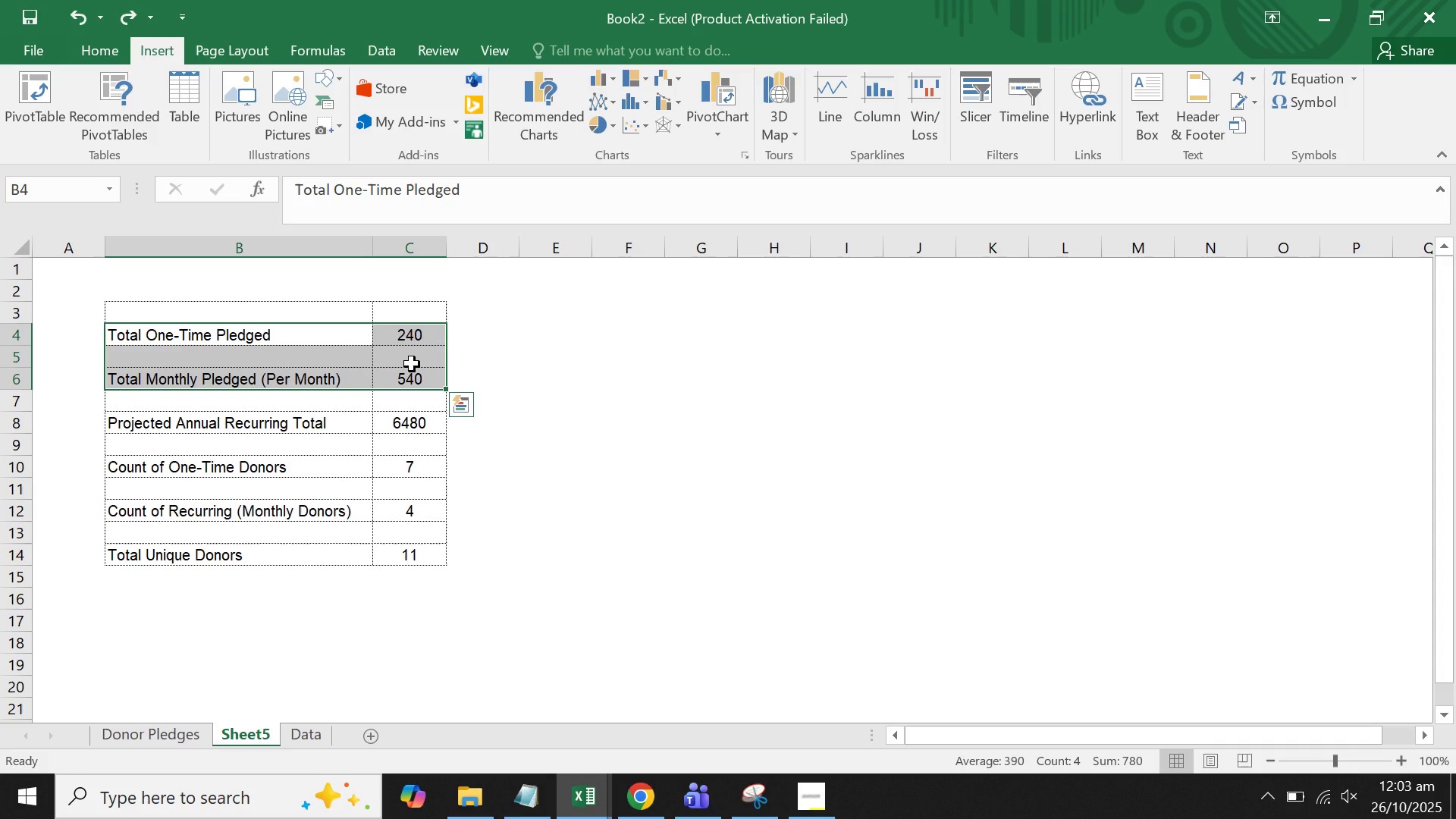 
right_click([412, 364])
 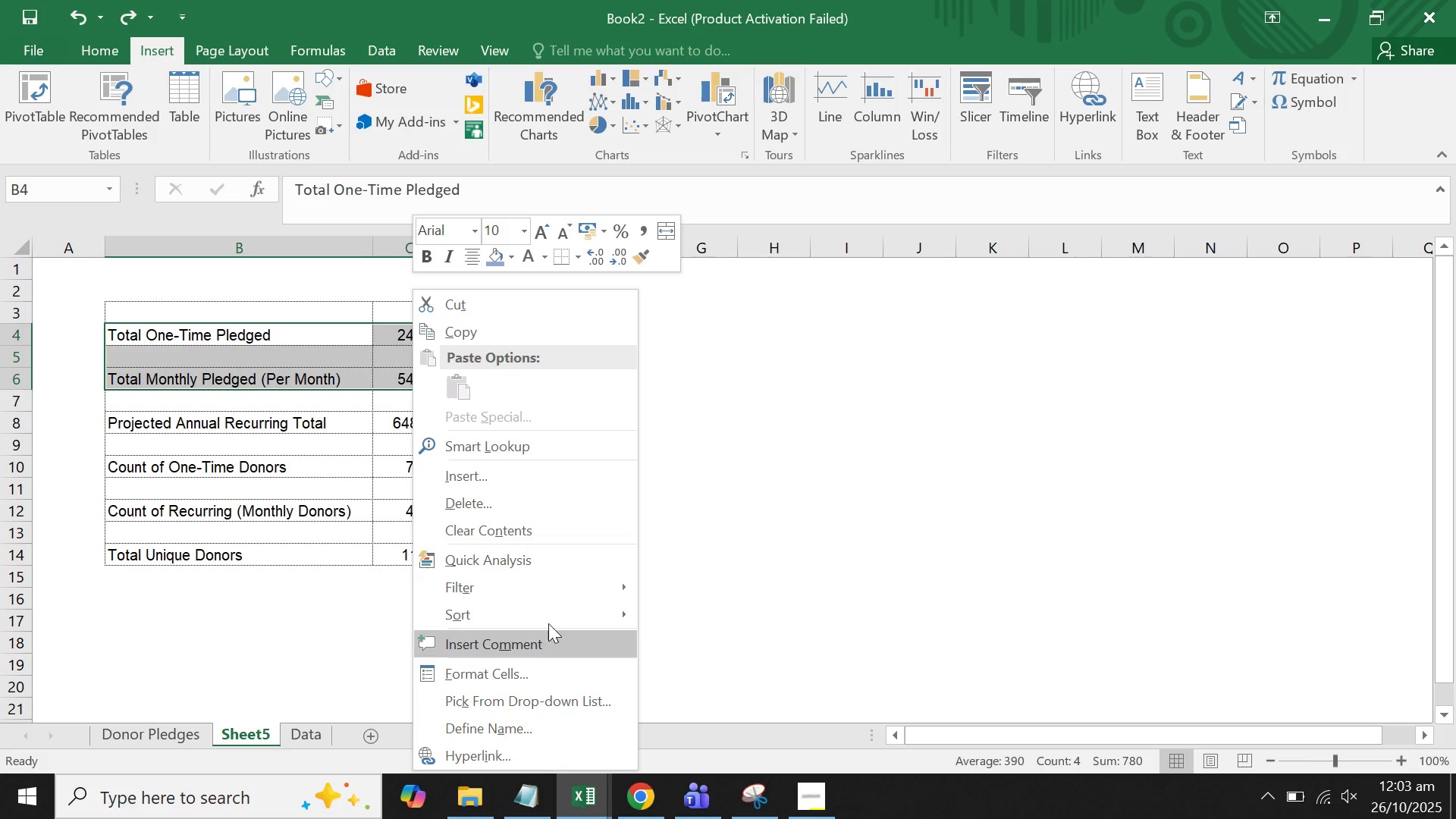 
left_click([694, 526])
 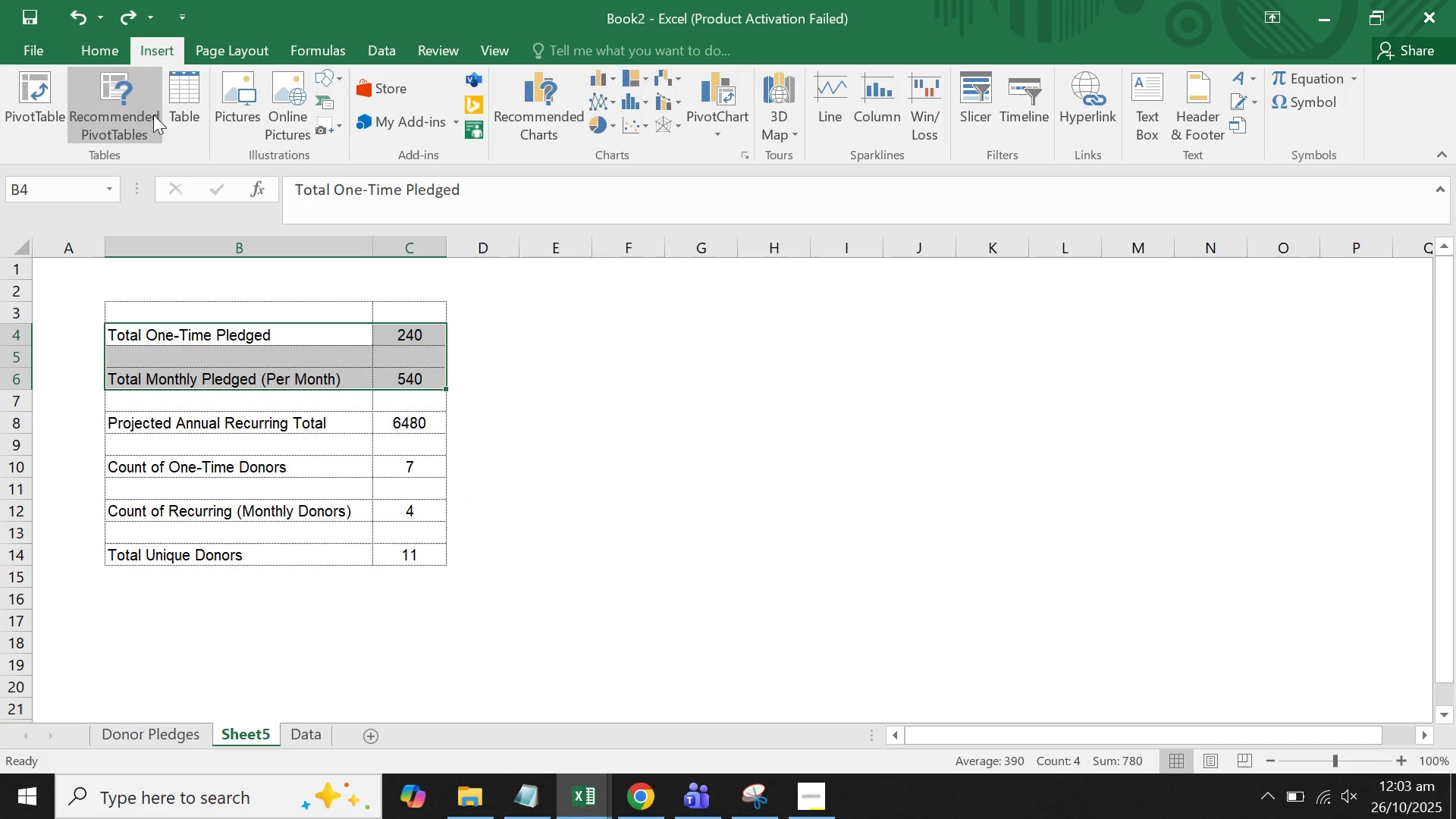 
mouse_move([143, 128])
 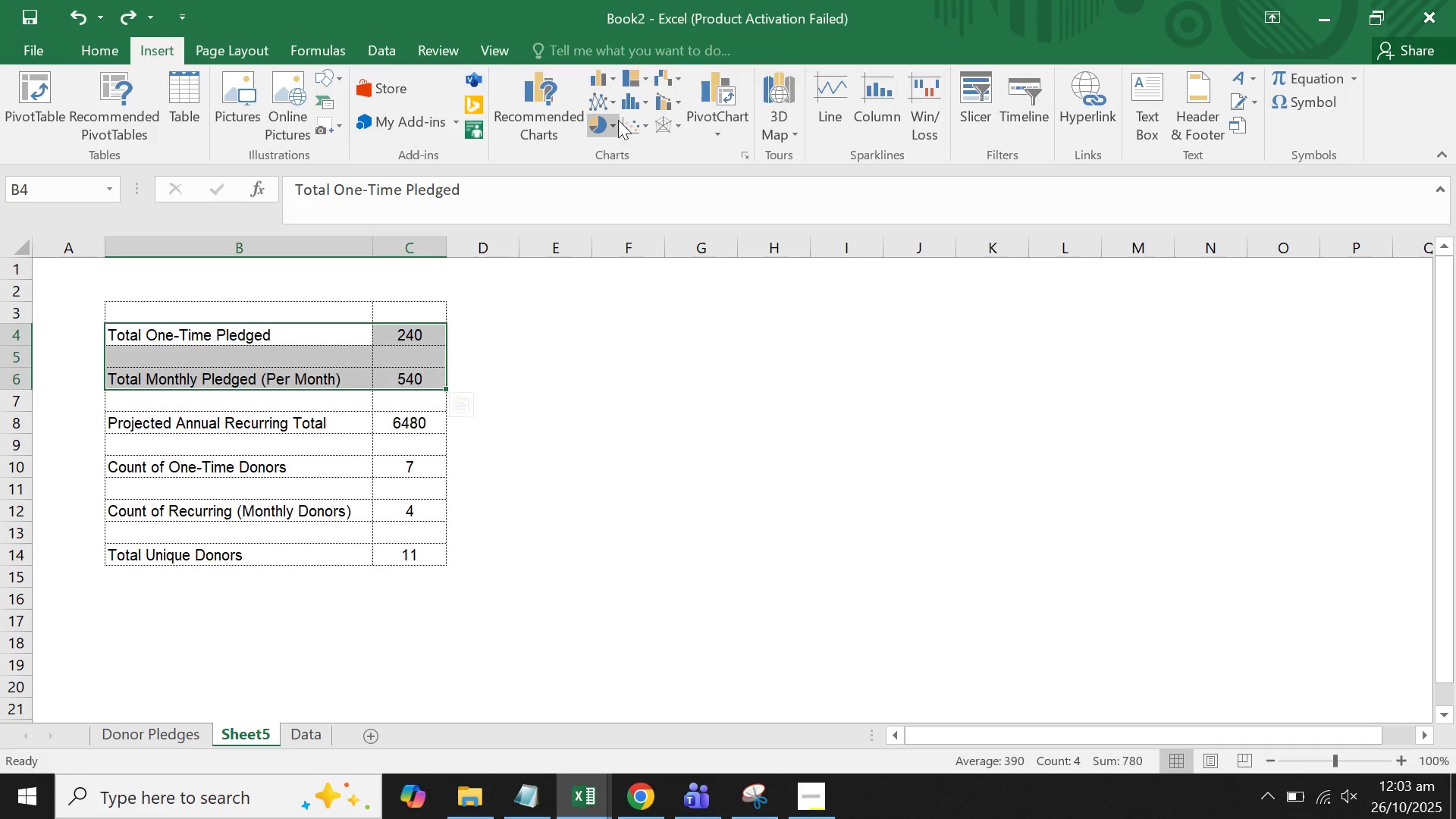 
left_click([614, 89])
 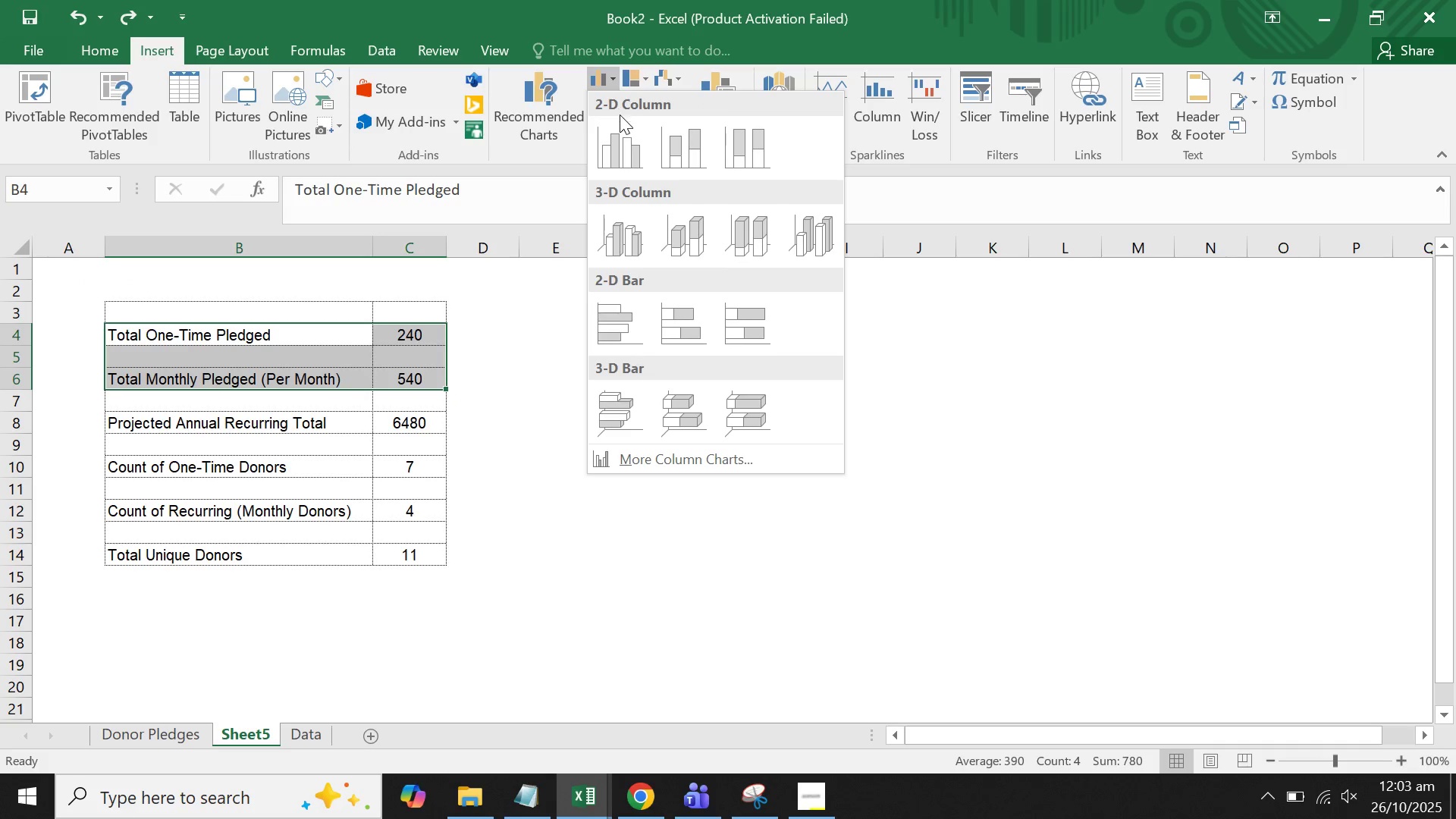 
mouse_move([654, 160])
 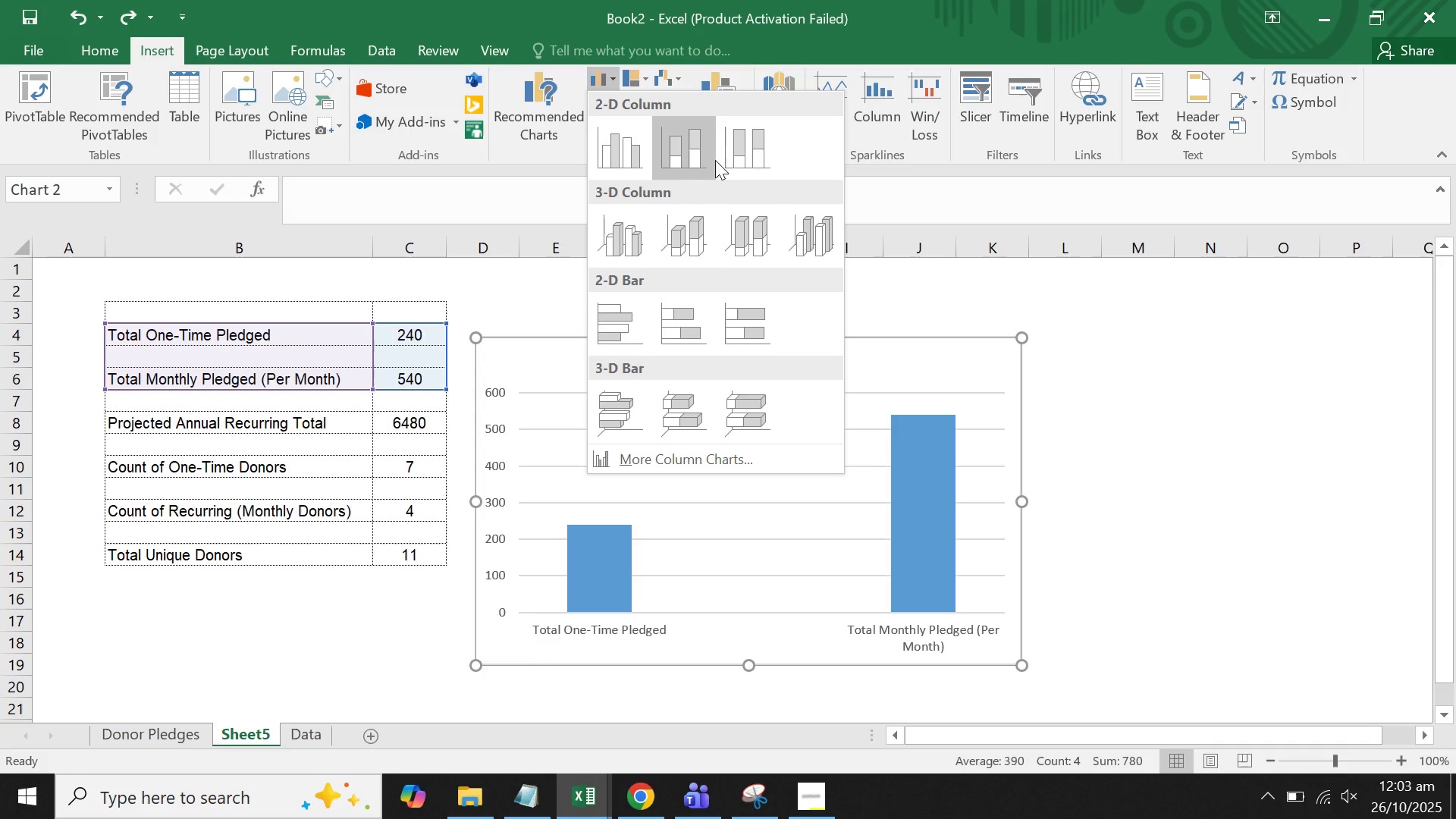 
mouse_move([626, 176])
 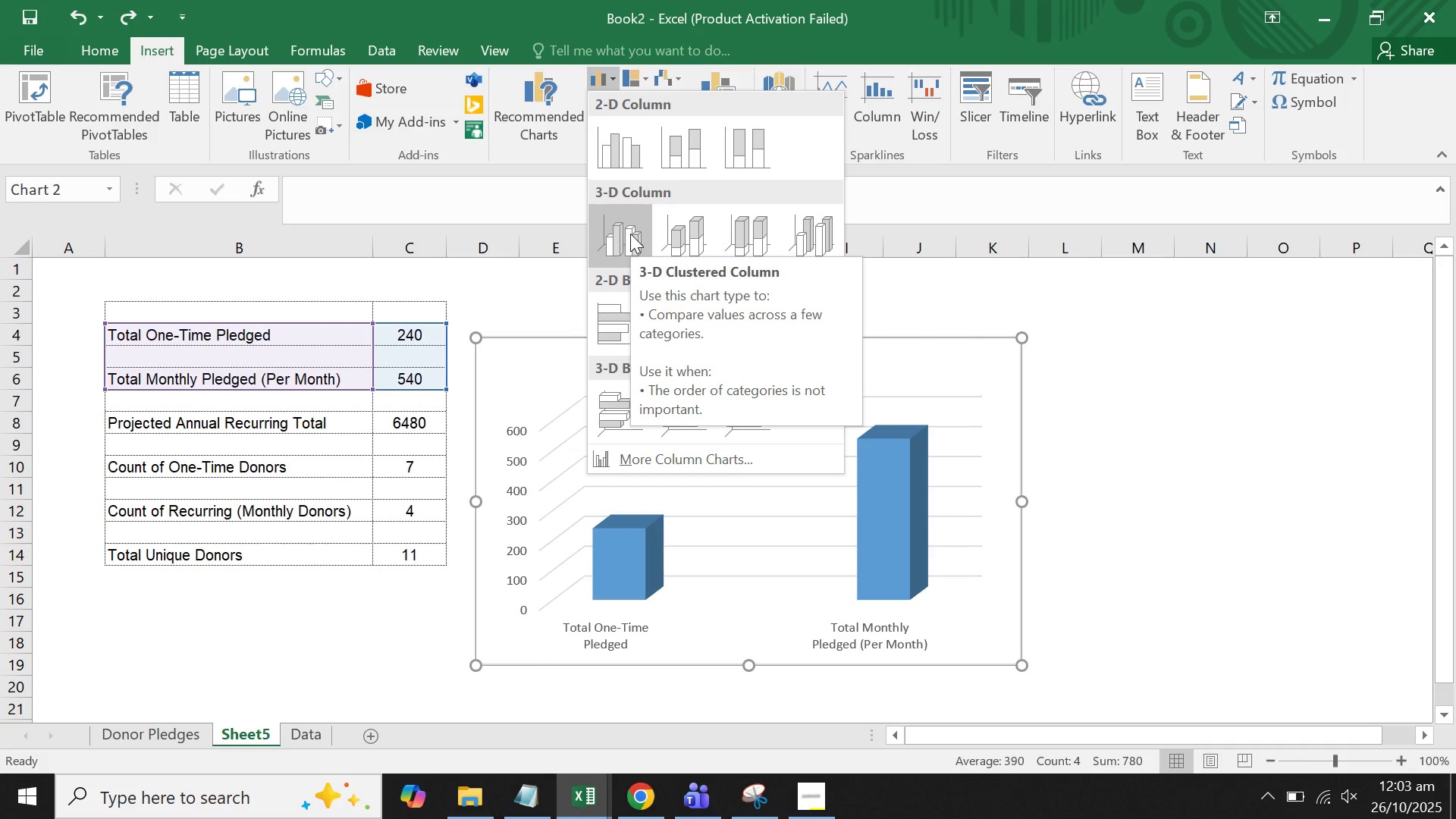 
left_click([630, 234])
 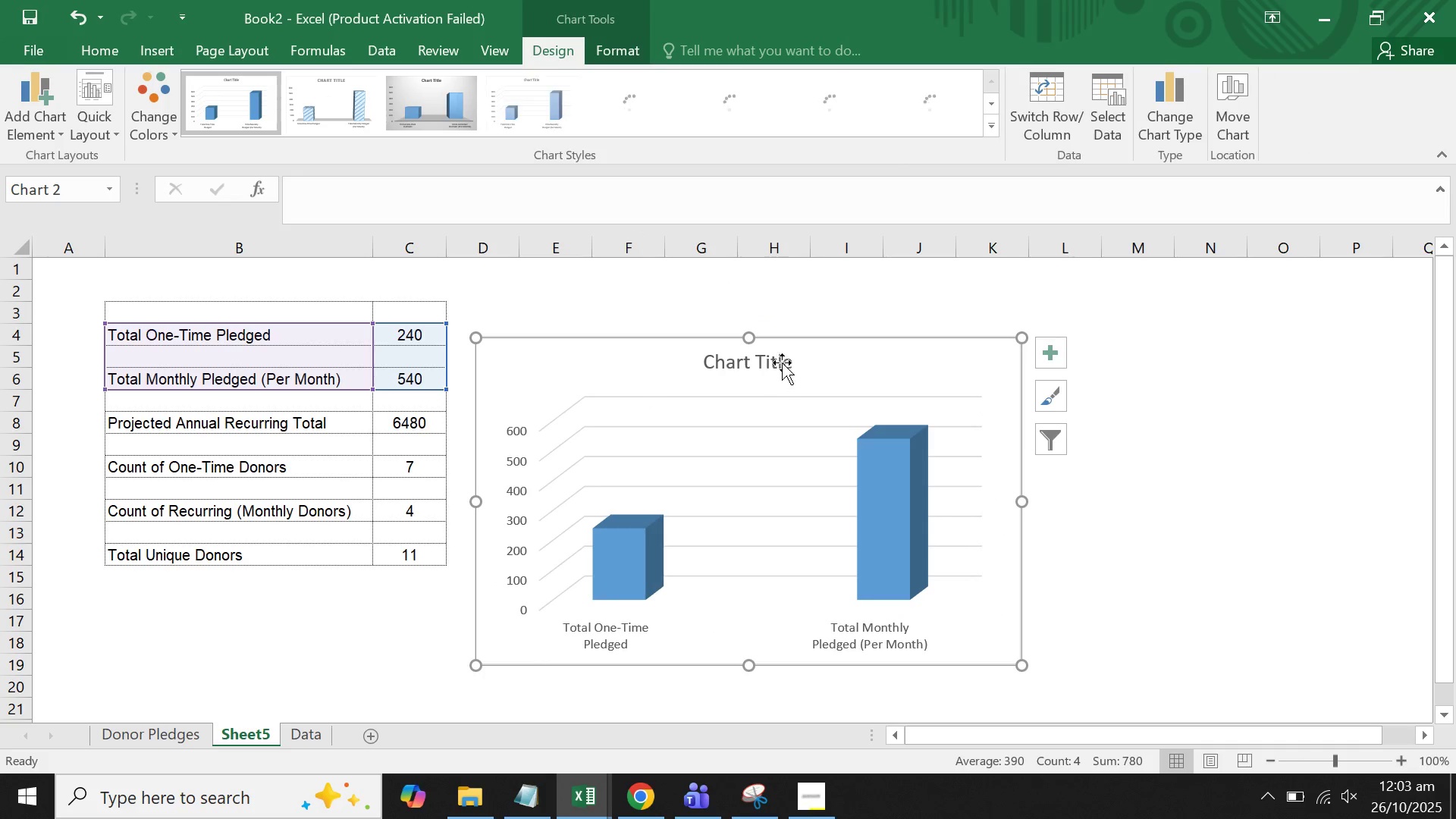 
double_click([782, 362])
 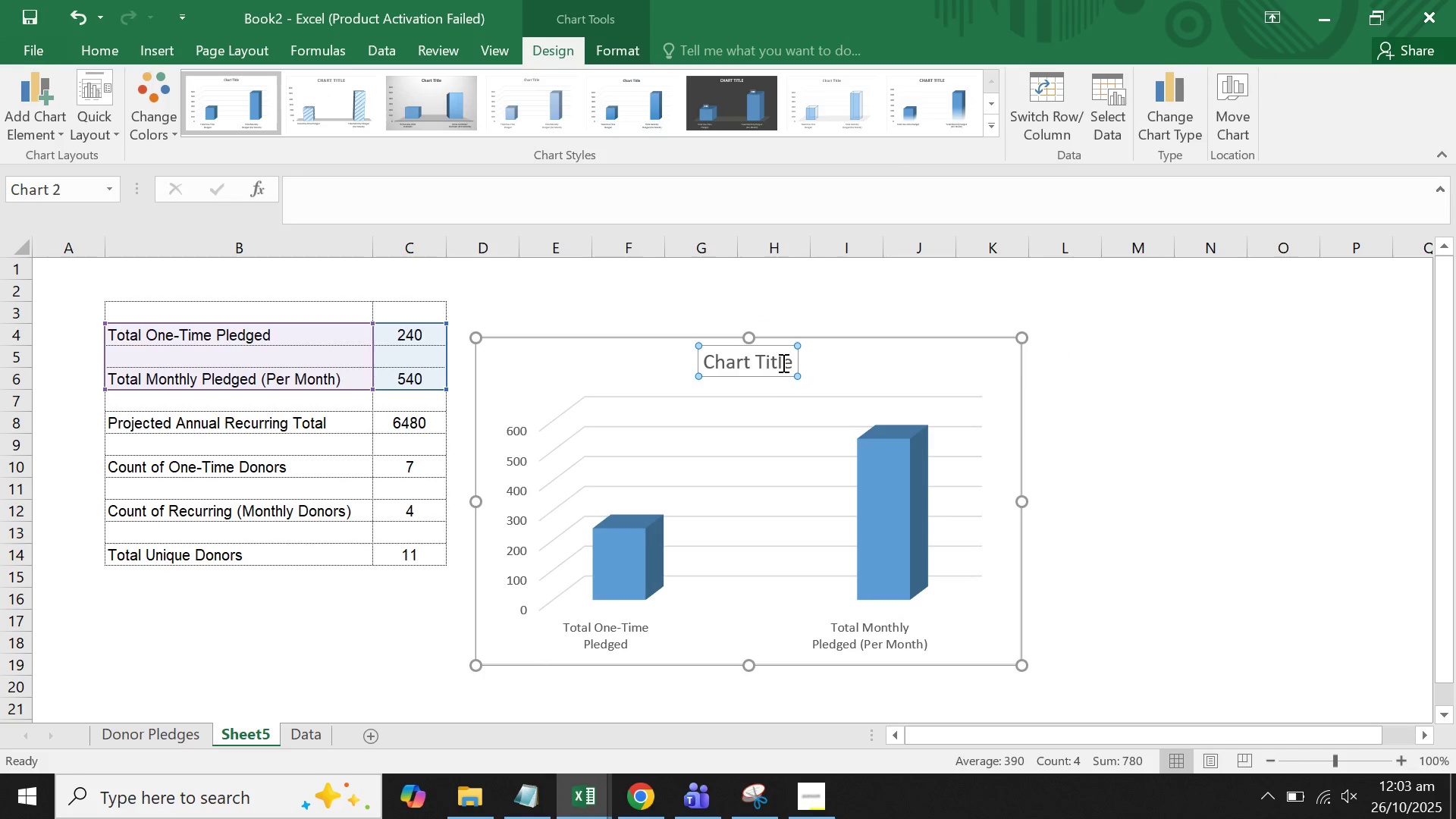 
triple_click([782, 362])
 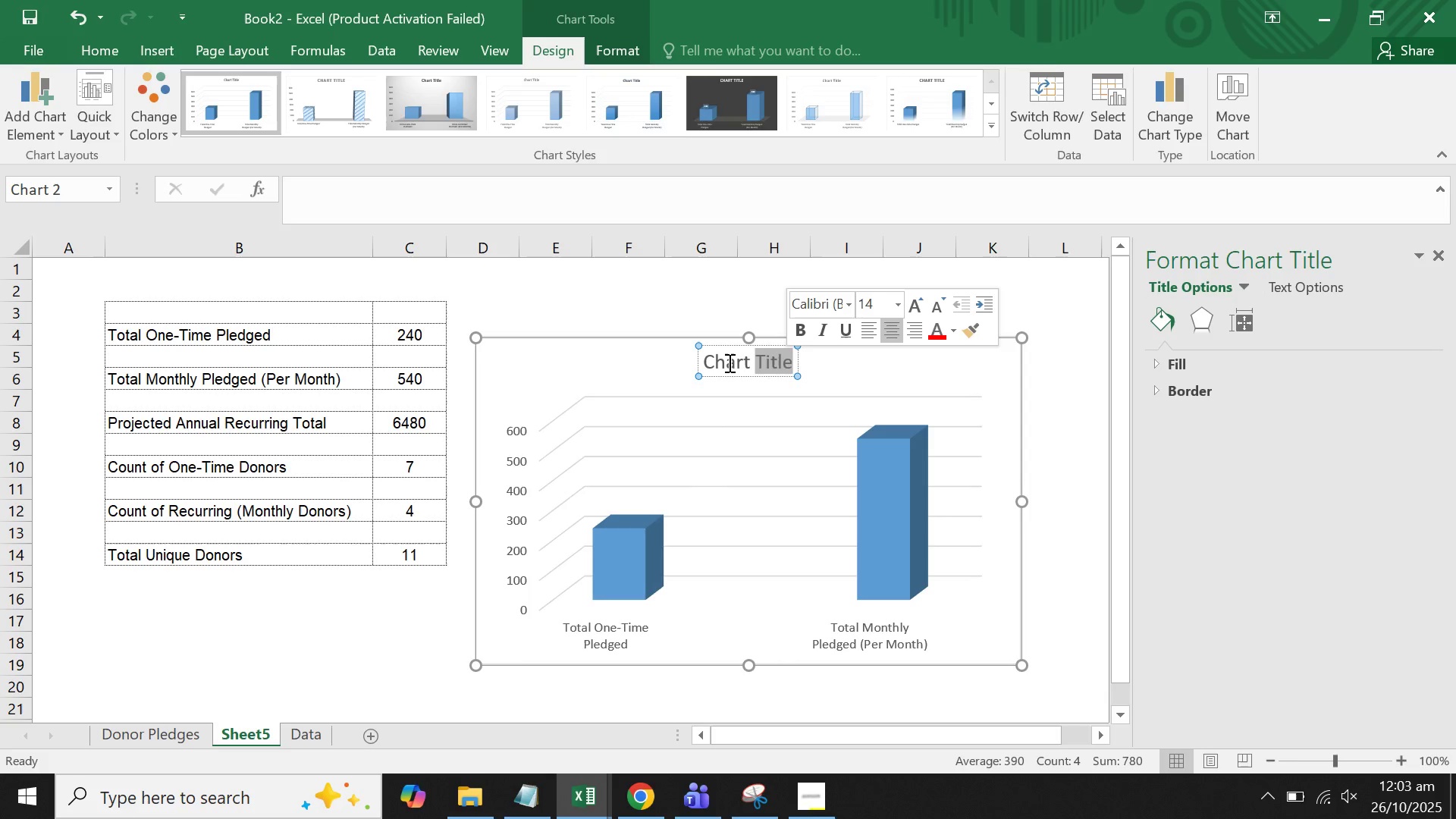 
wait(12.95)
 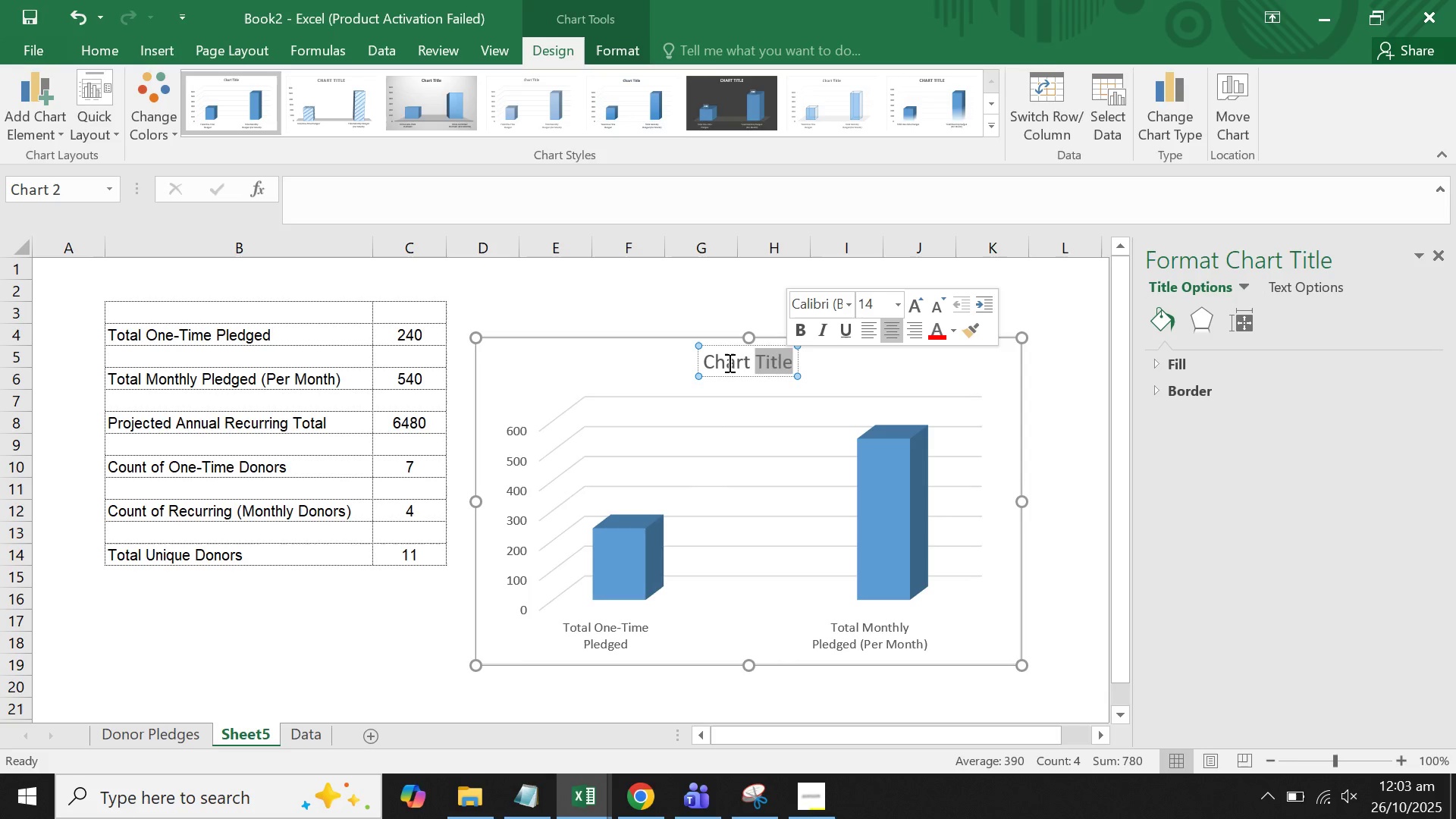 
double_click([748, 362])
 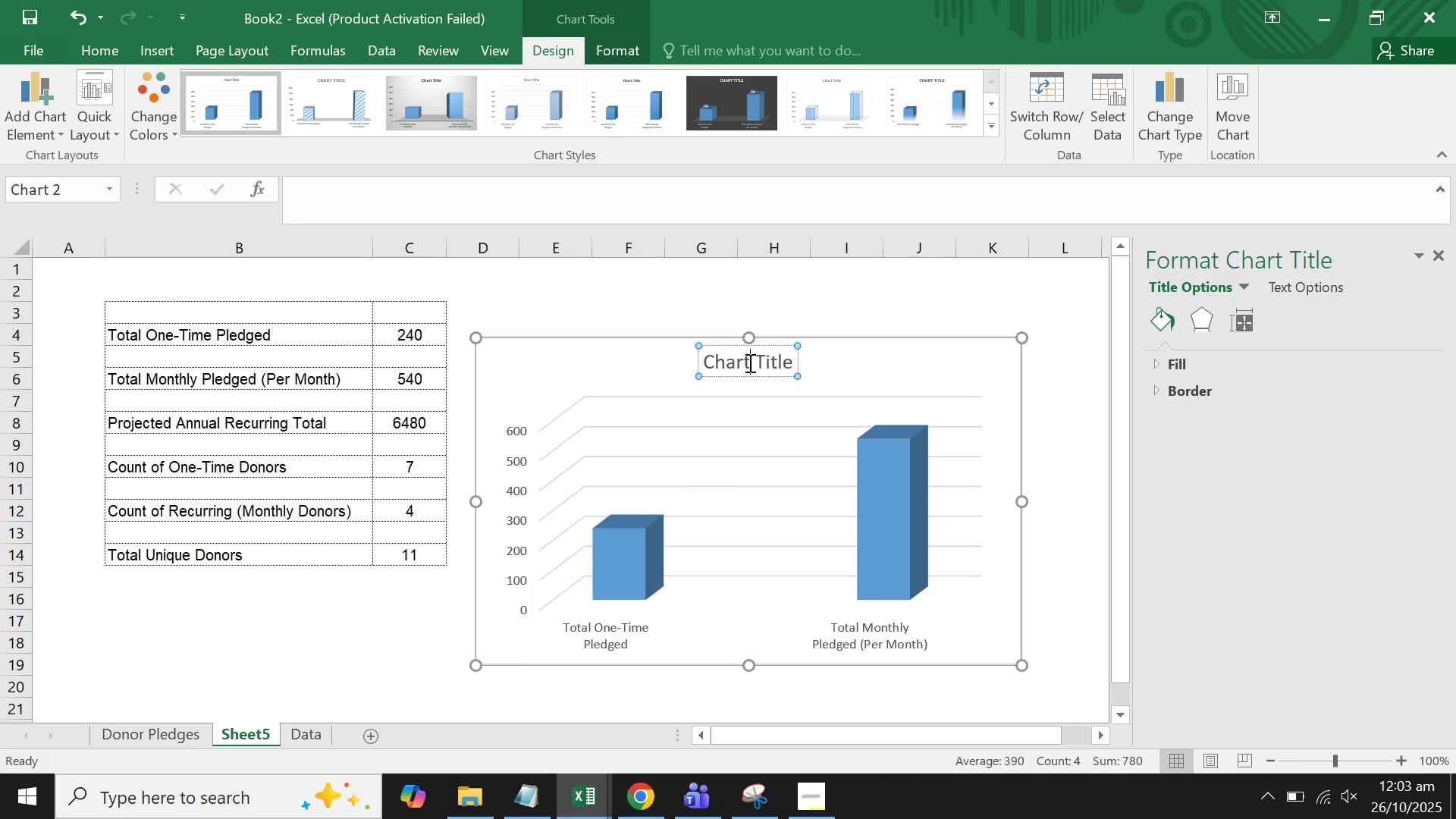 
triple_click([748, 362])
 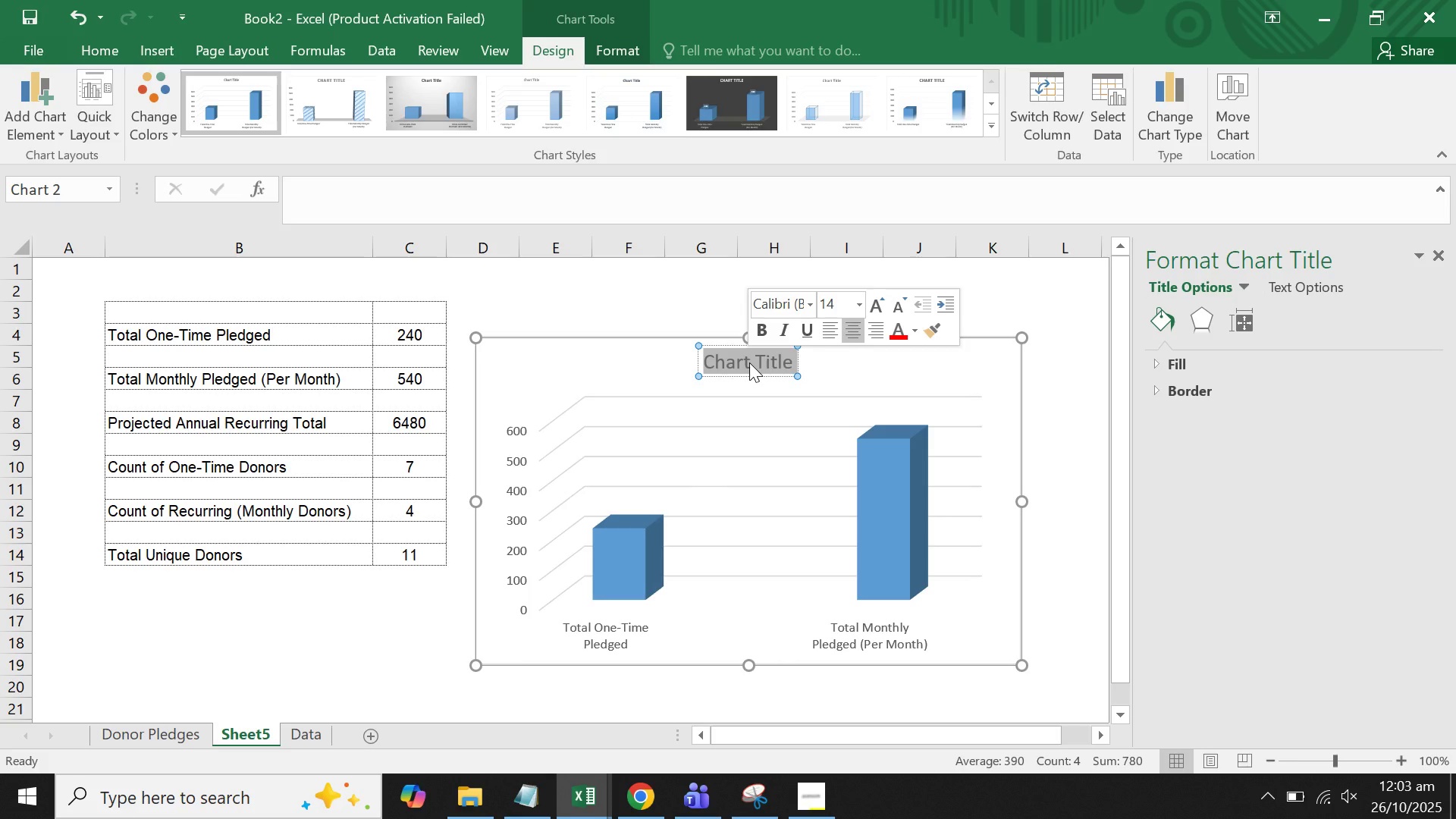 
type(Monthly vs One-Time)
 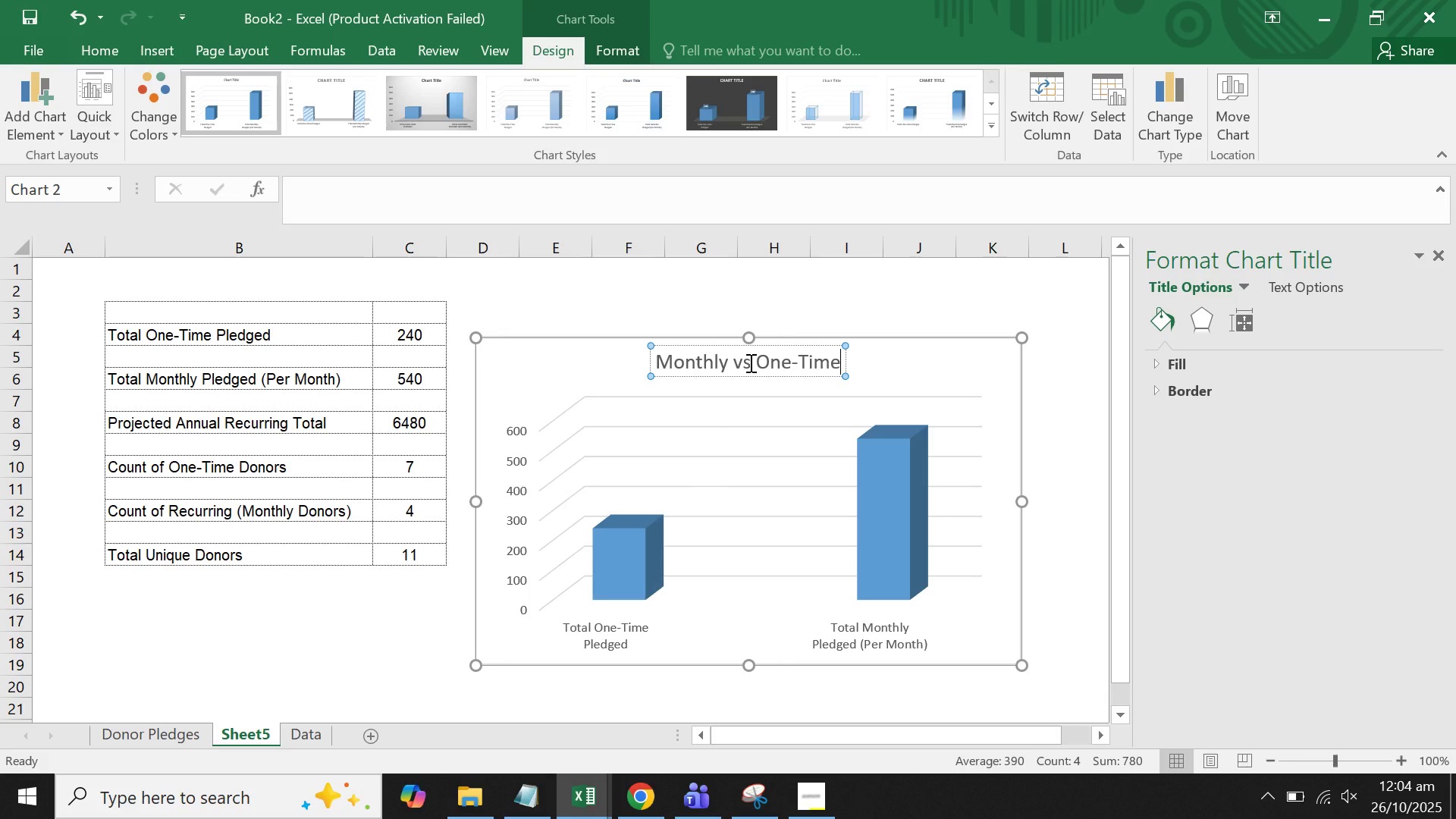 
key(Enter)
 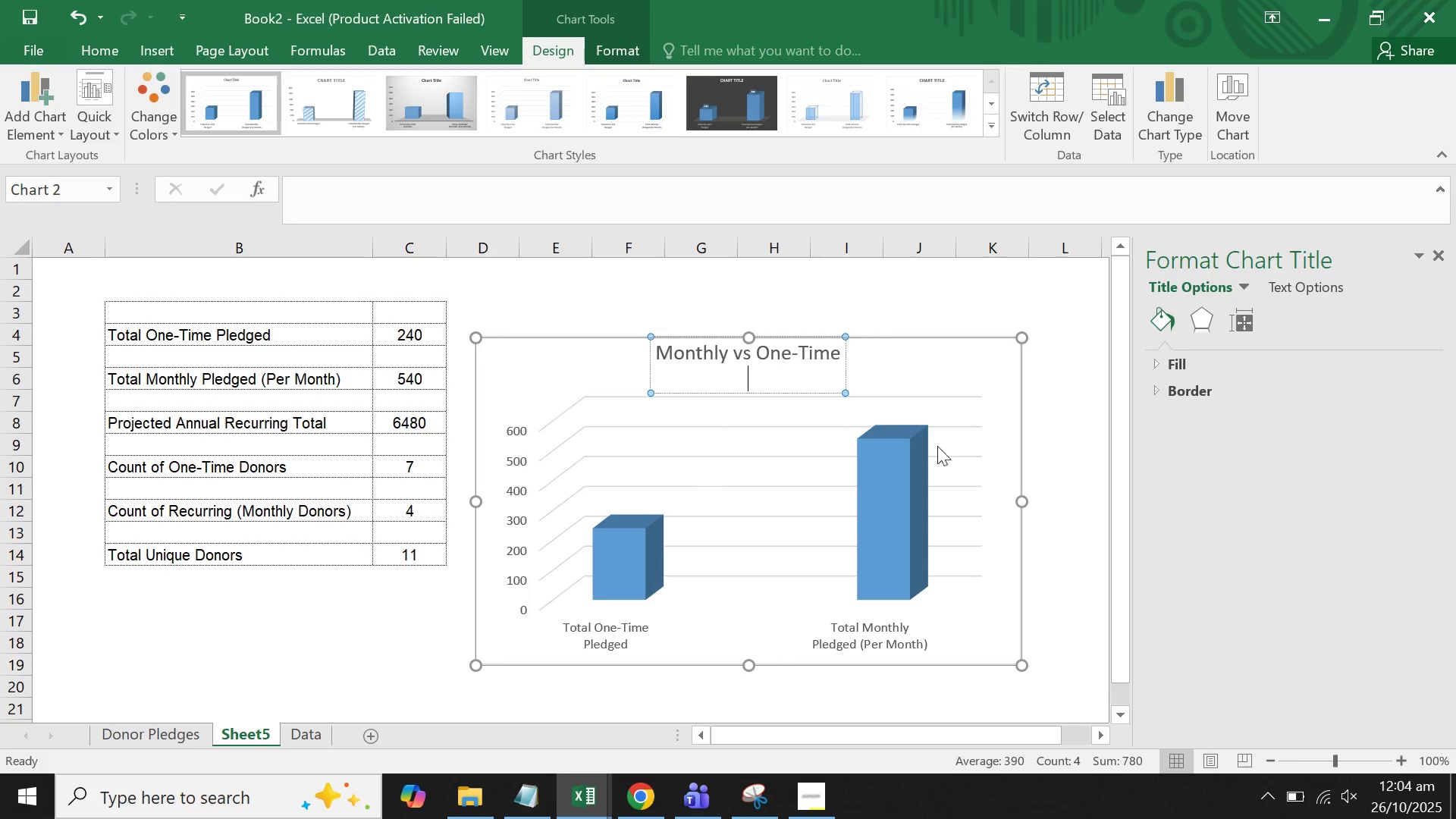 
left_click([971, 466])
 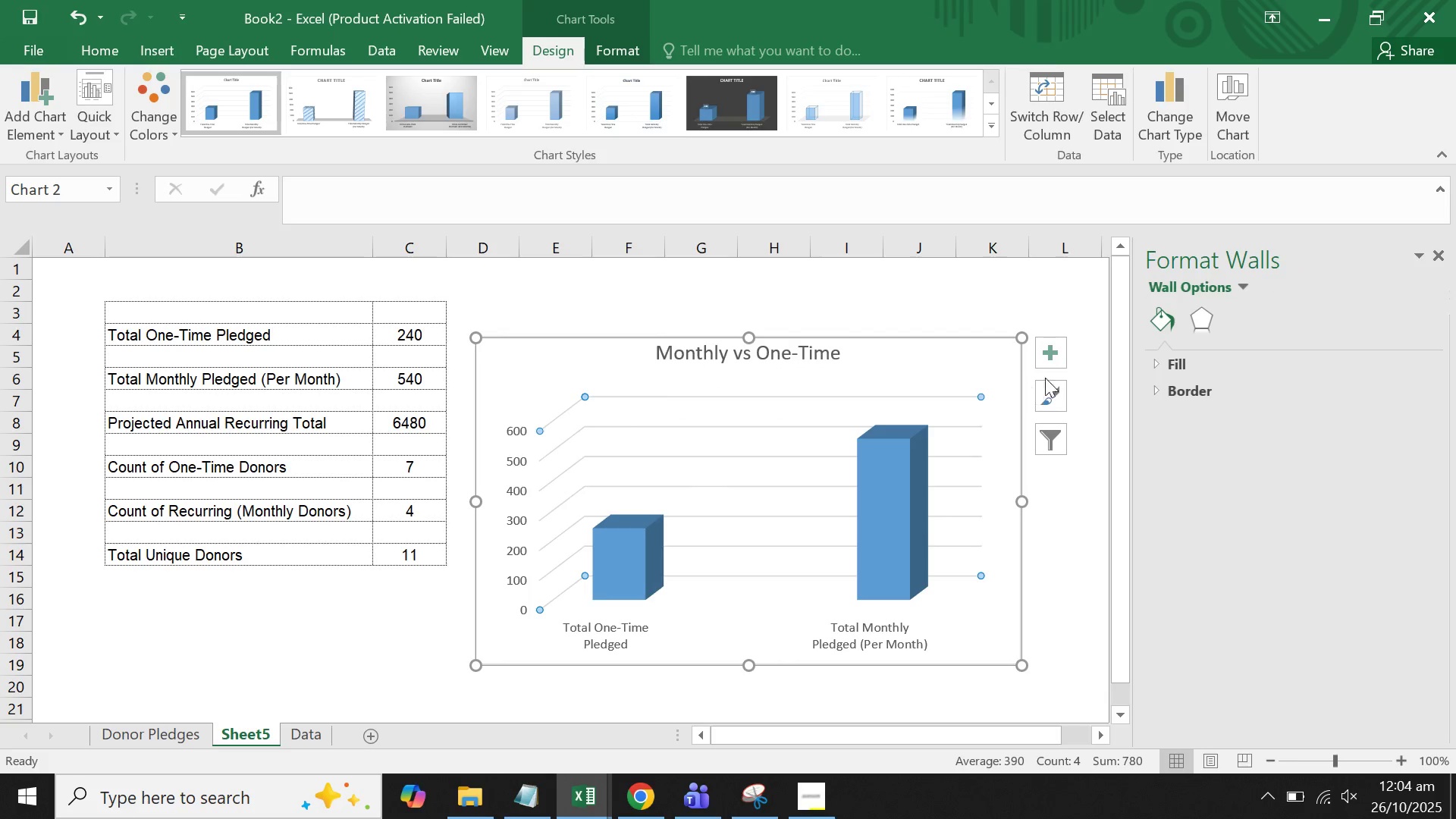 
left_click([1062, 356])
 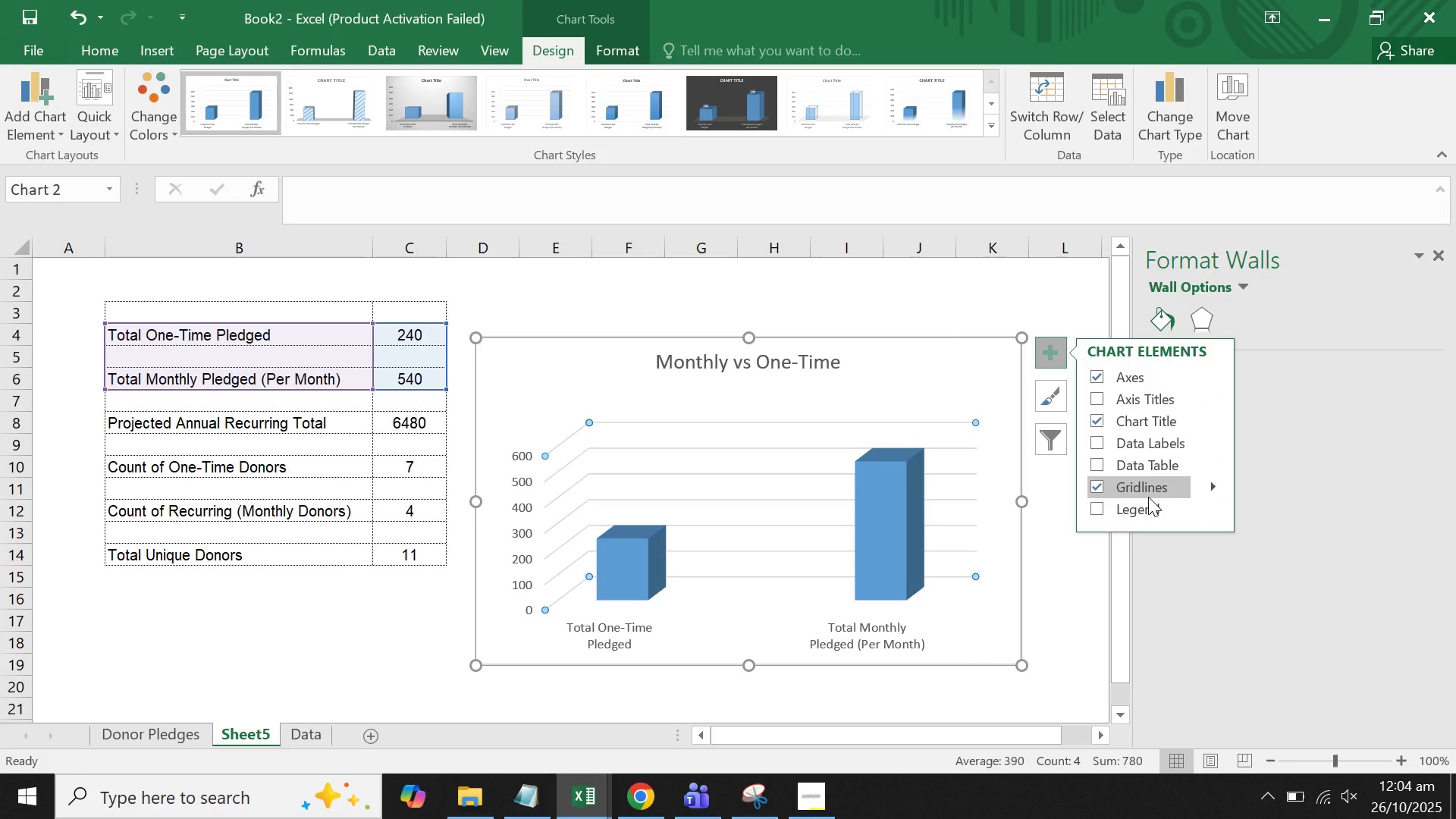 
left_click([1214, 484])
 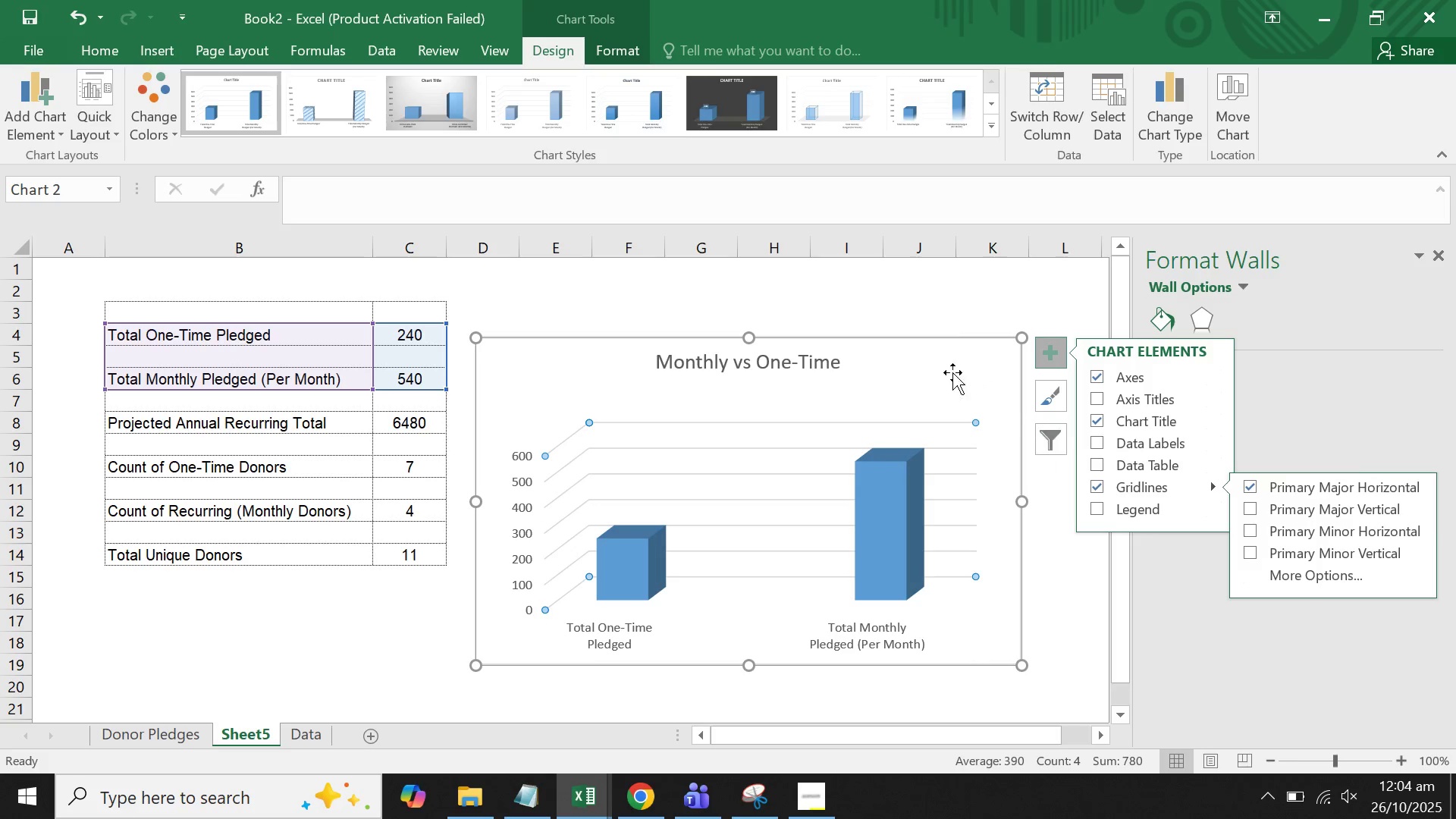 
left_click([874, 318])
 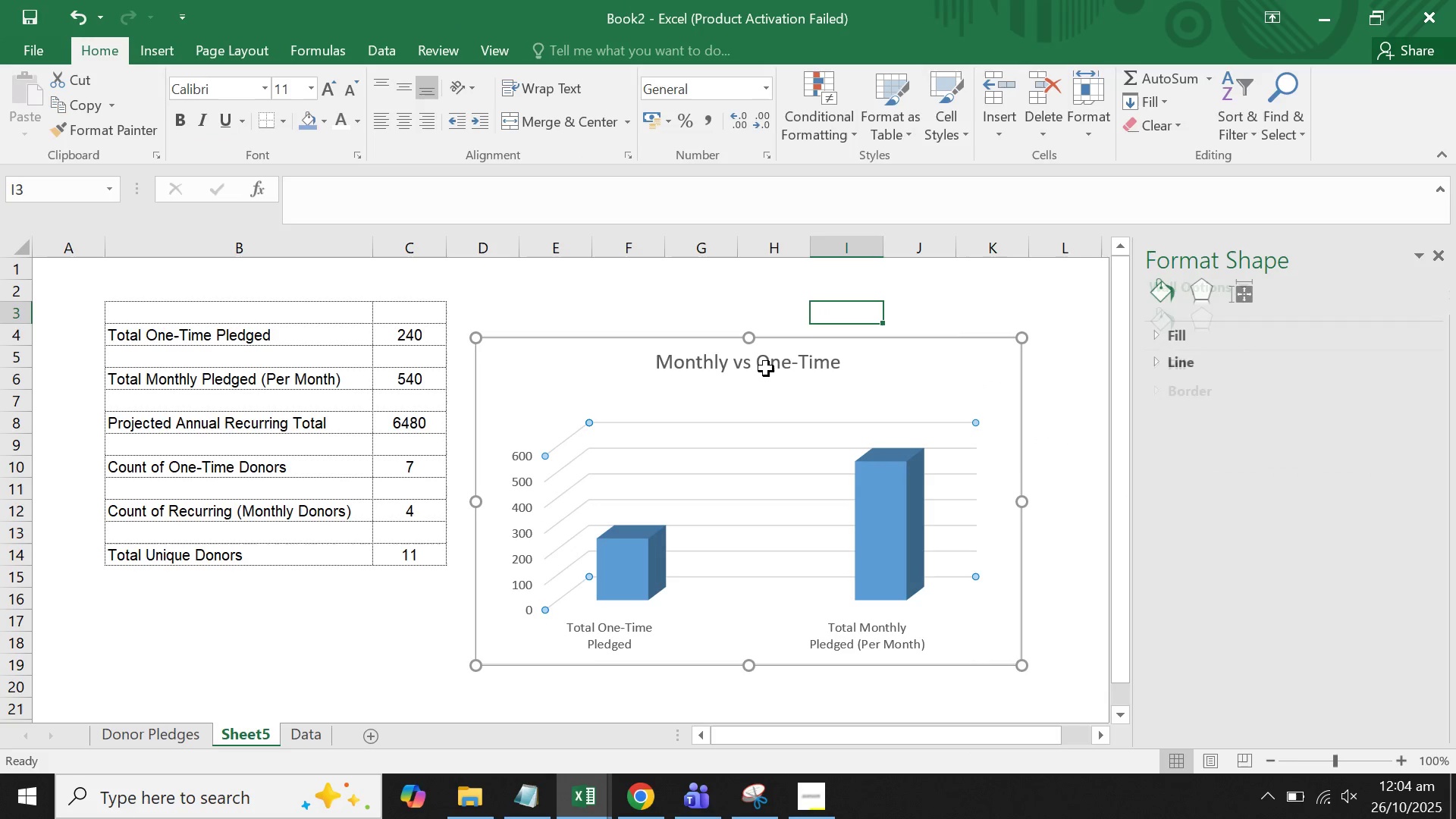 
double_click([766, 369])
 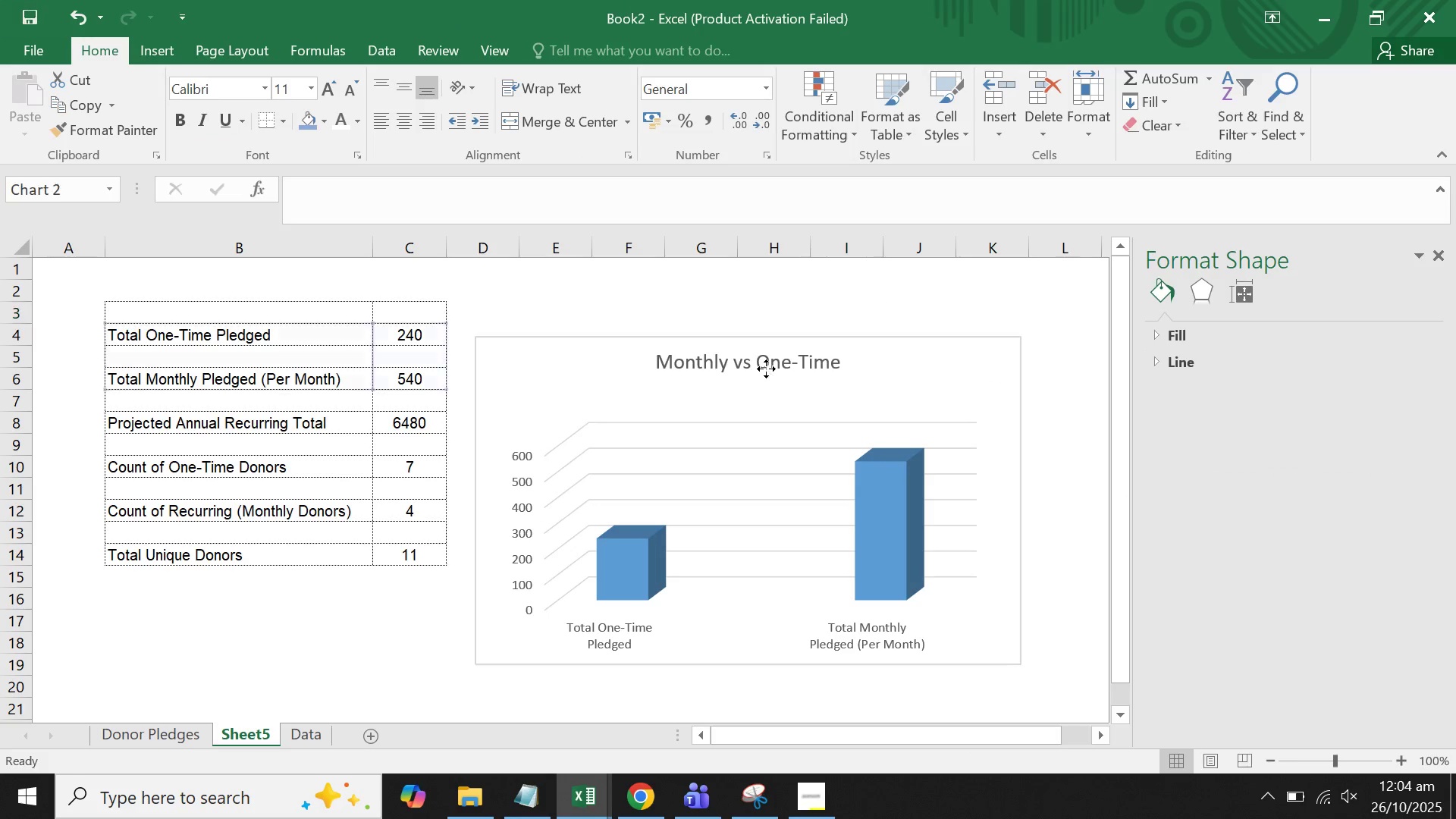 
triple_click([766, 369])
 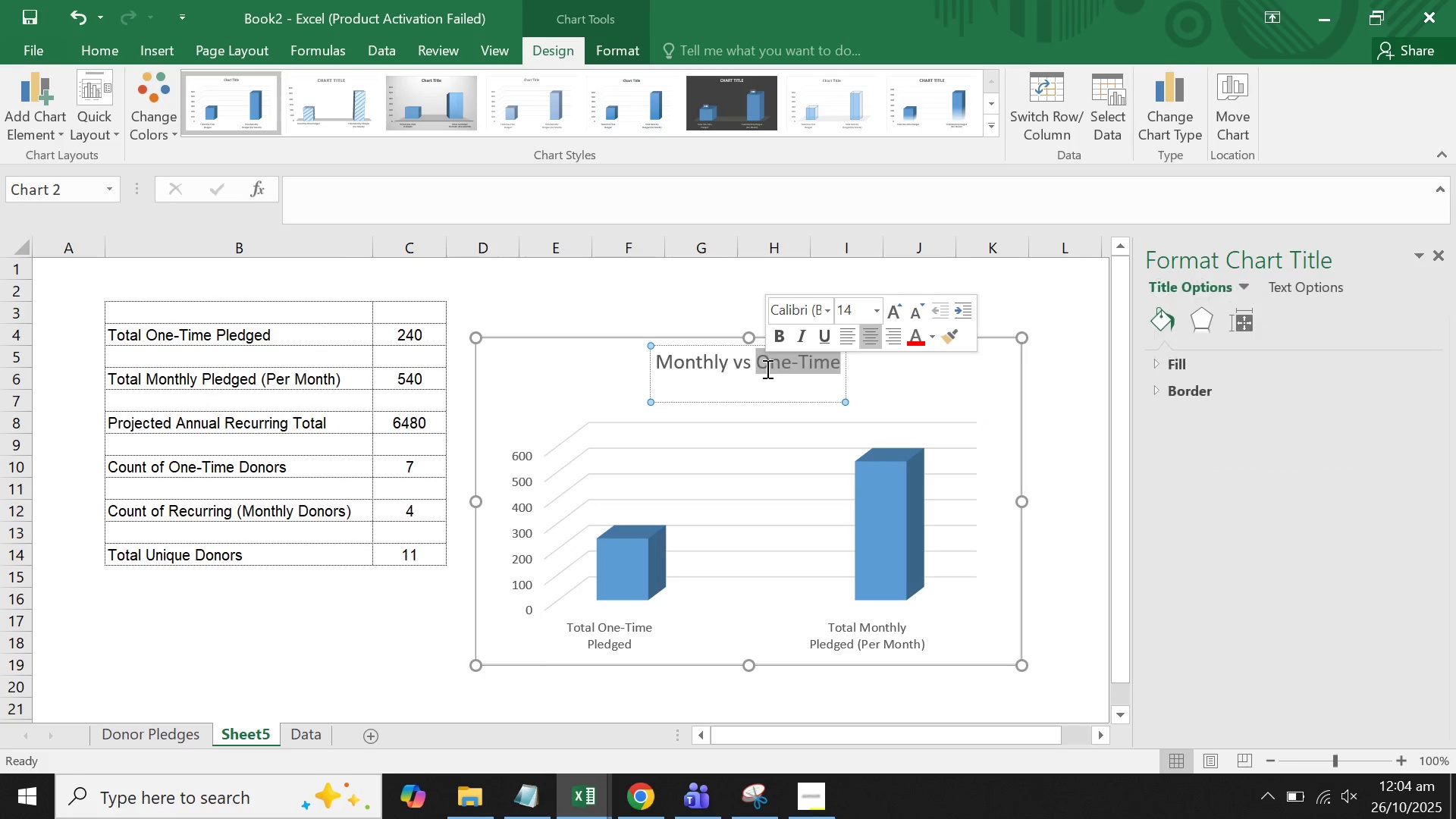 
double_click([766, 369])
 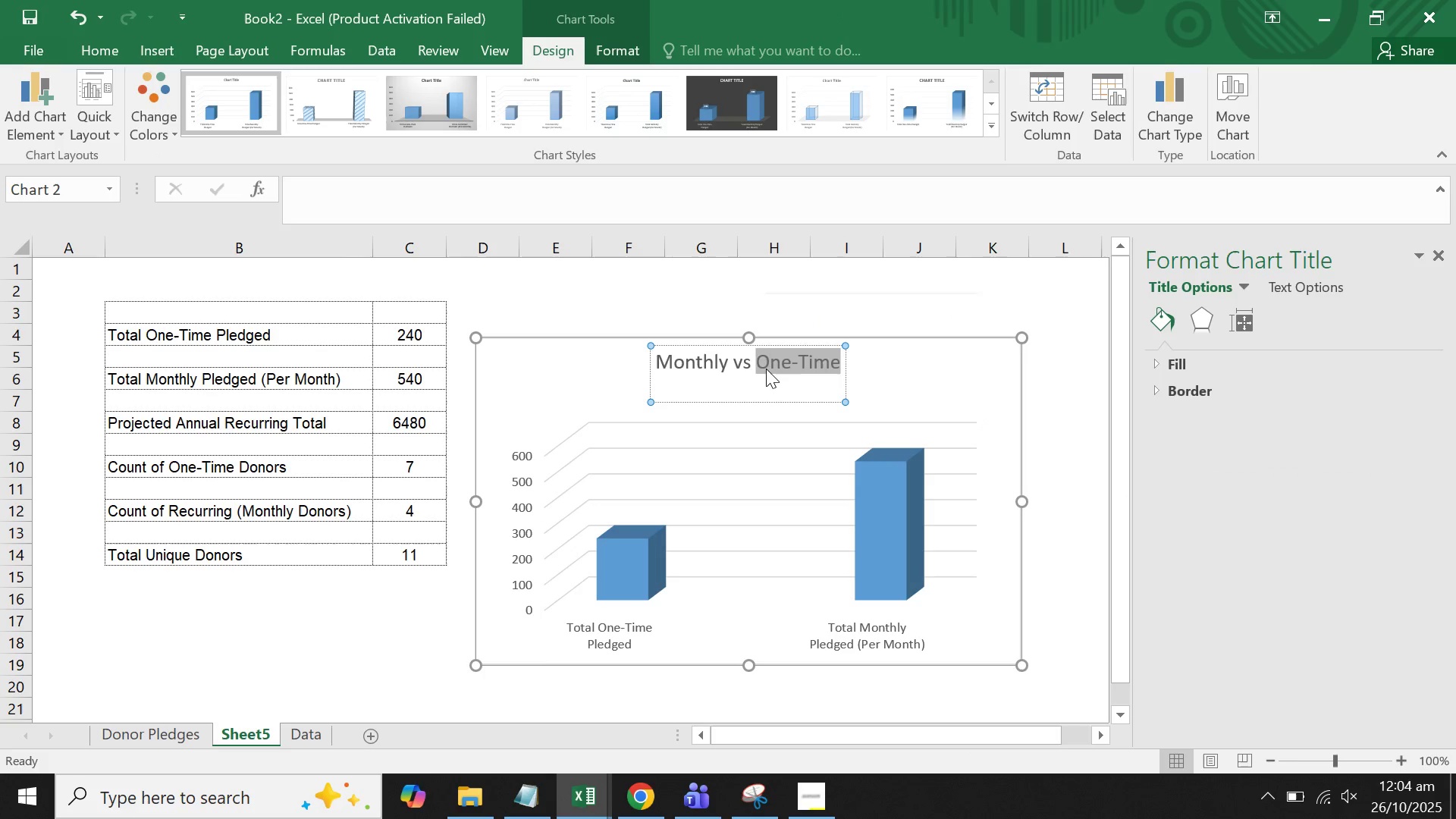 
triple_click([766, 369])
 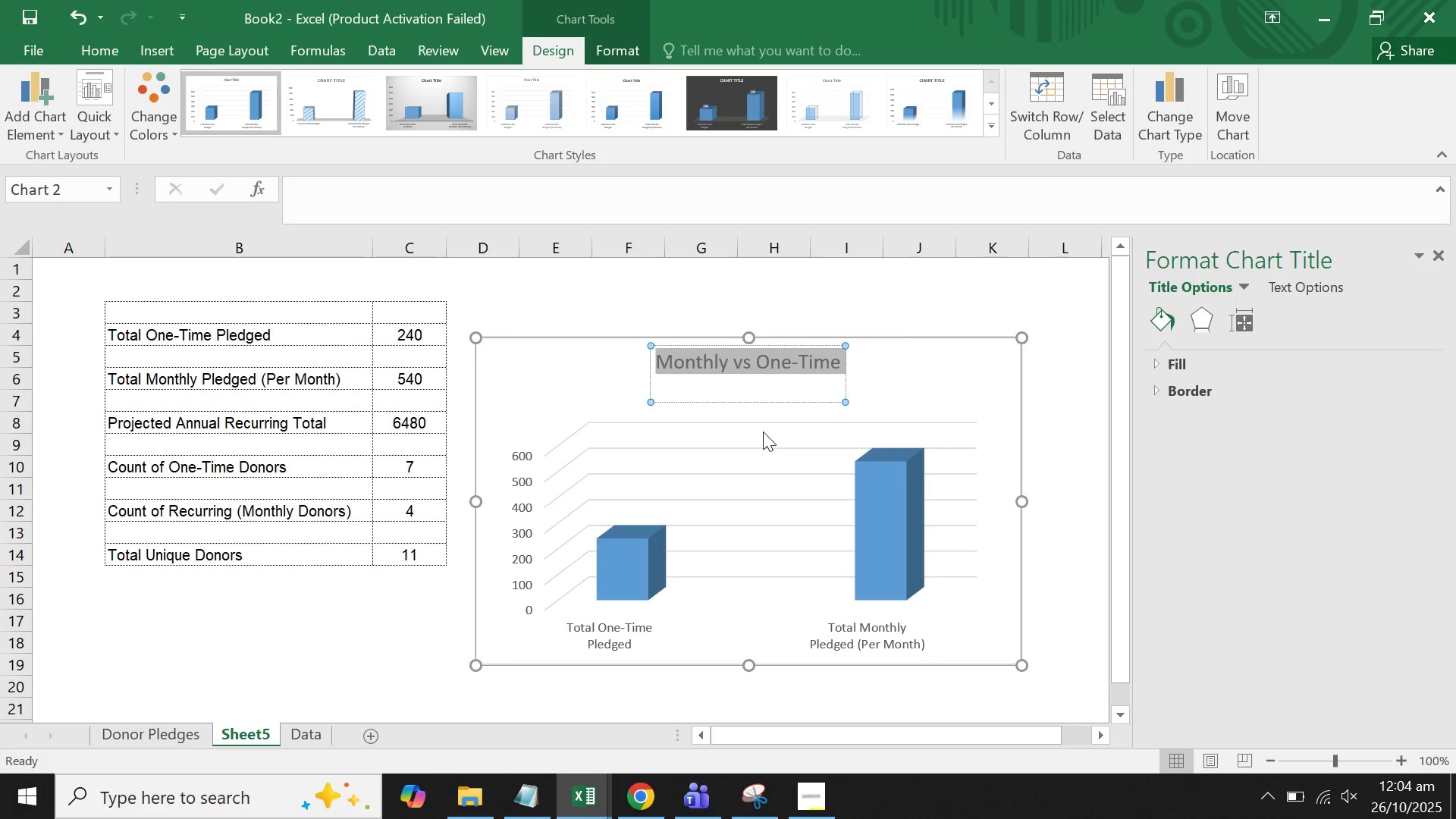 
wait(15.64)
 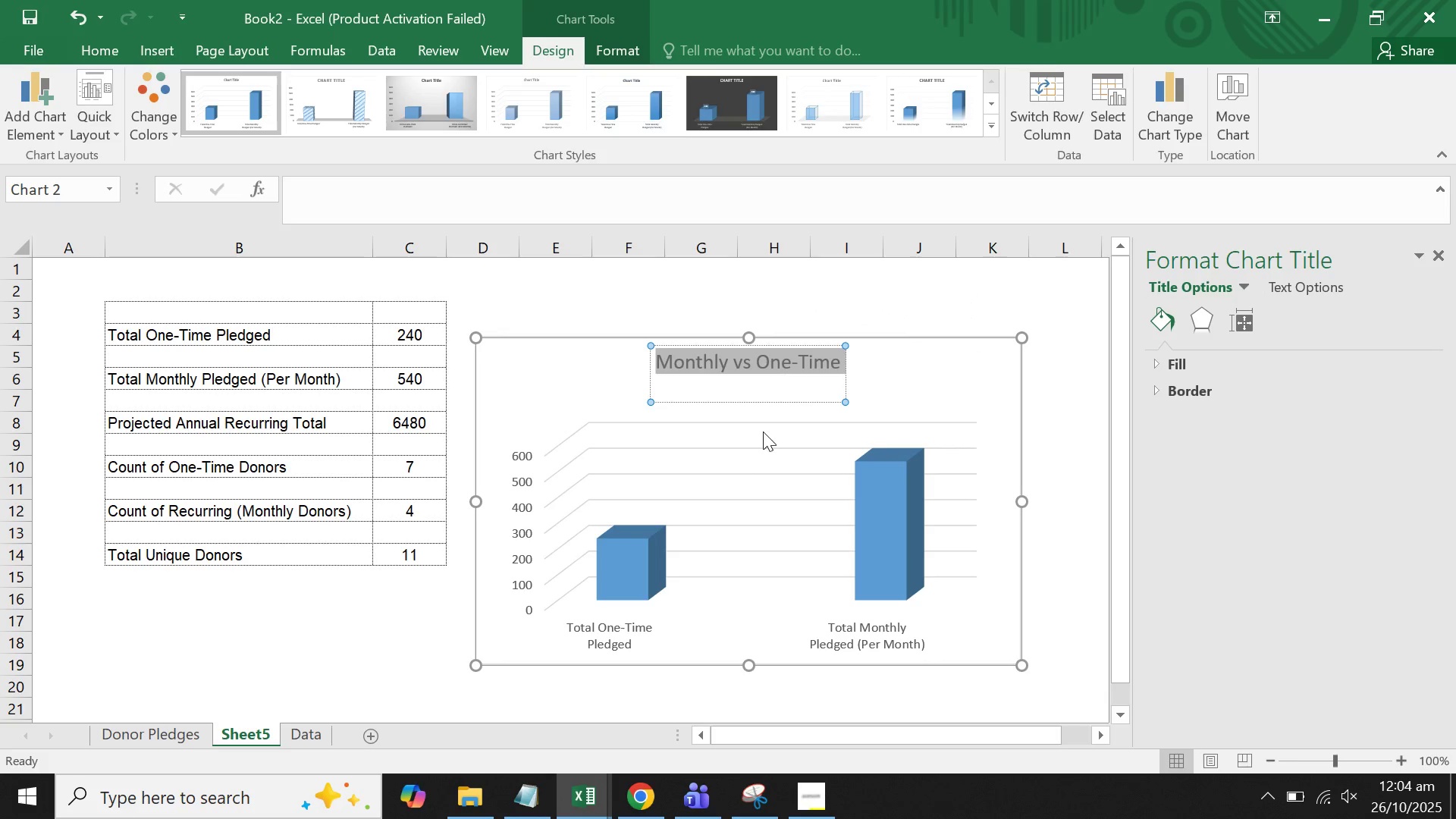 
left_click([412, 614])
 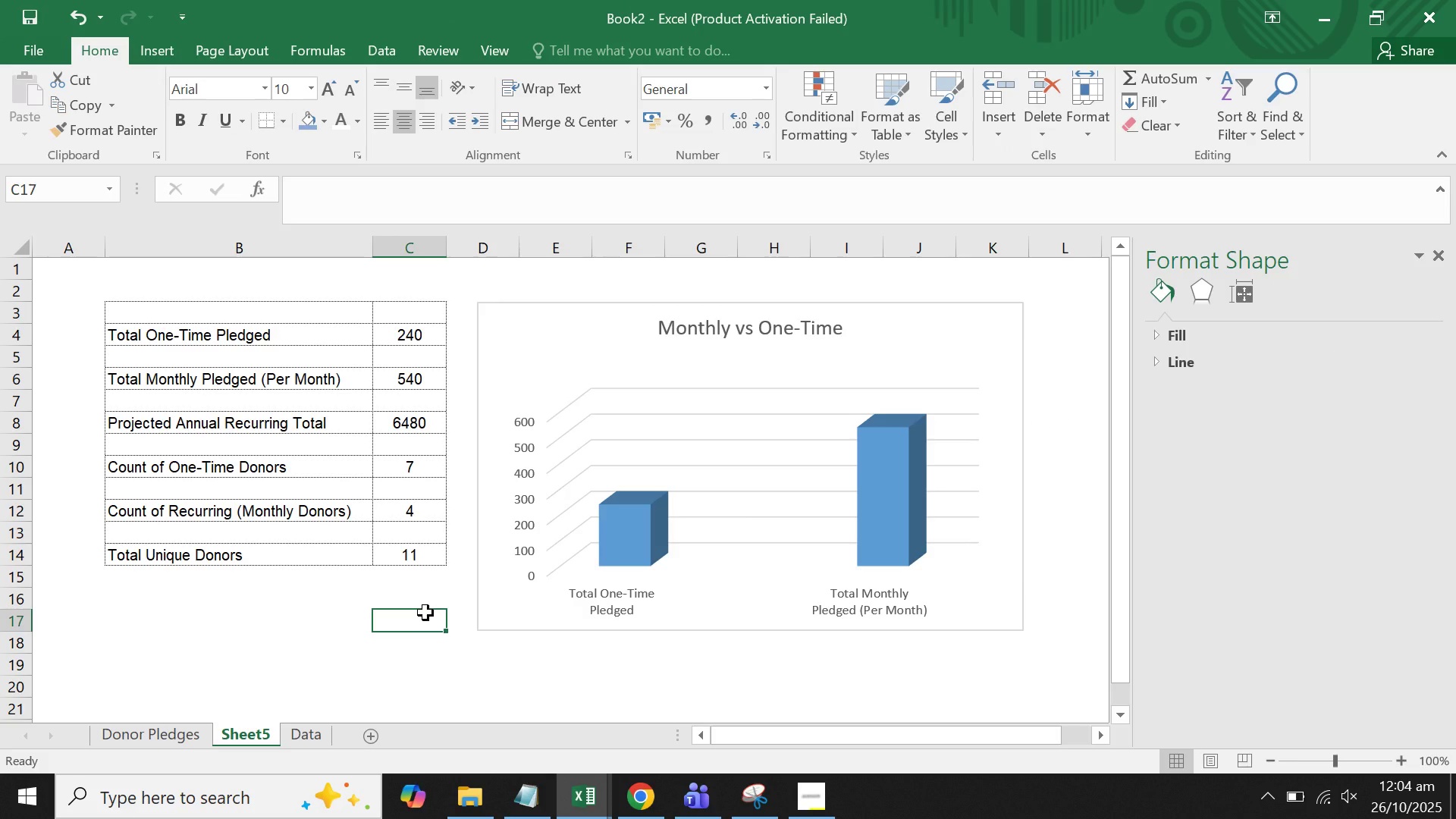 
scroll: coordinate [425, 613], scroll_direction: down, amount: 1.0
 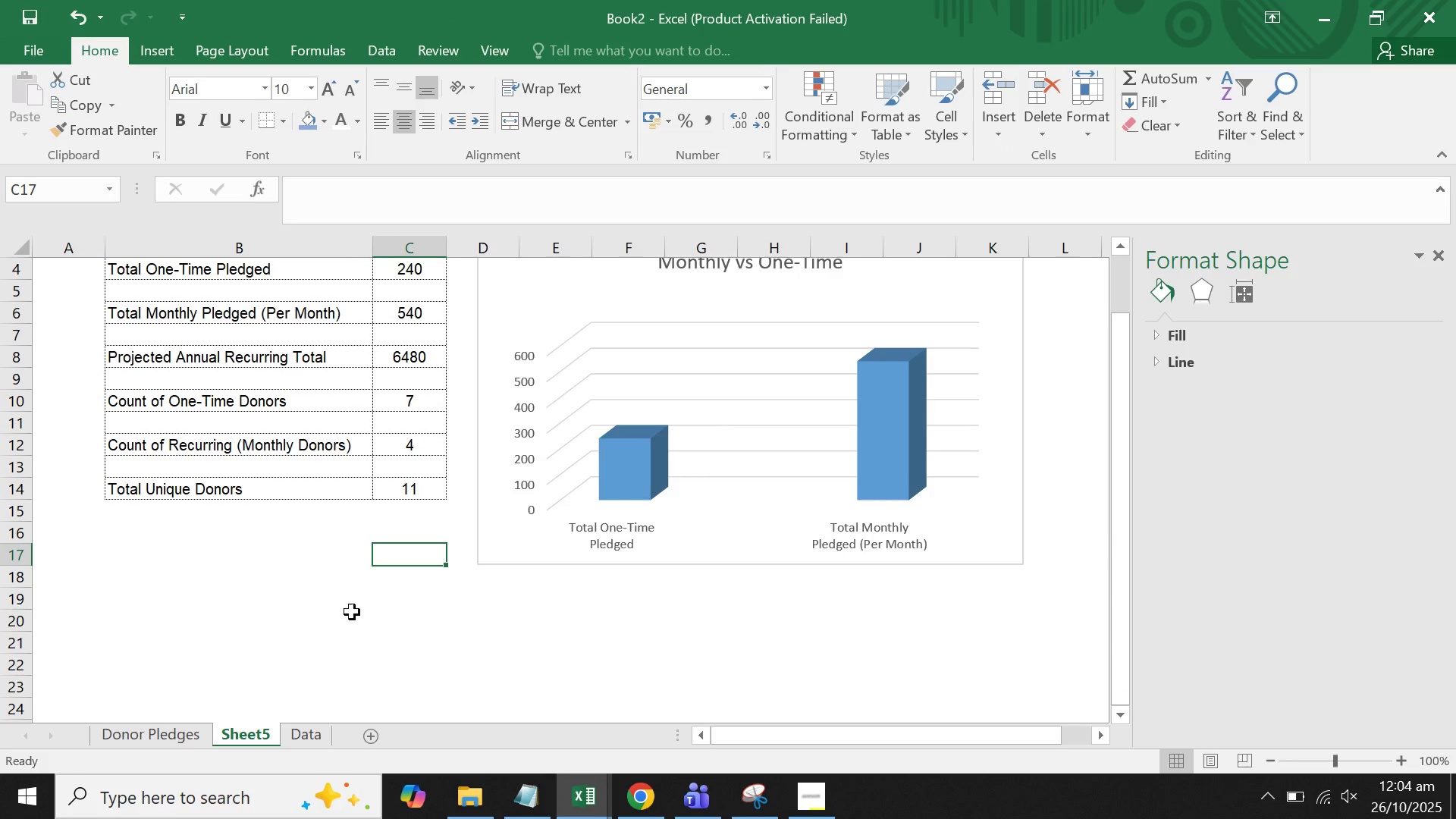 
left_click([263, 604])
 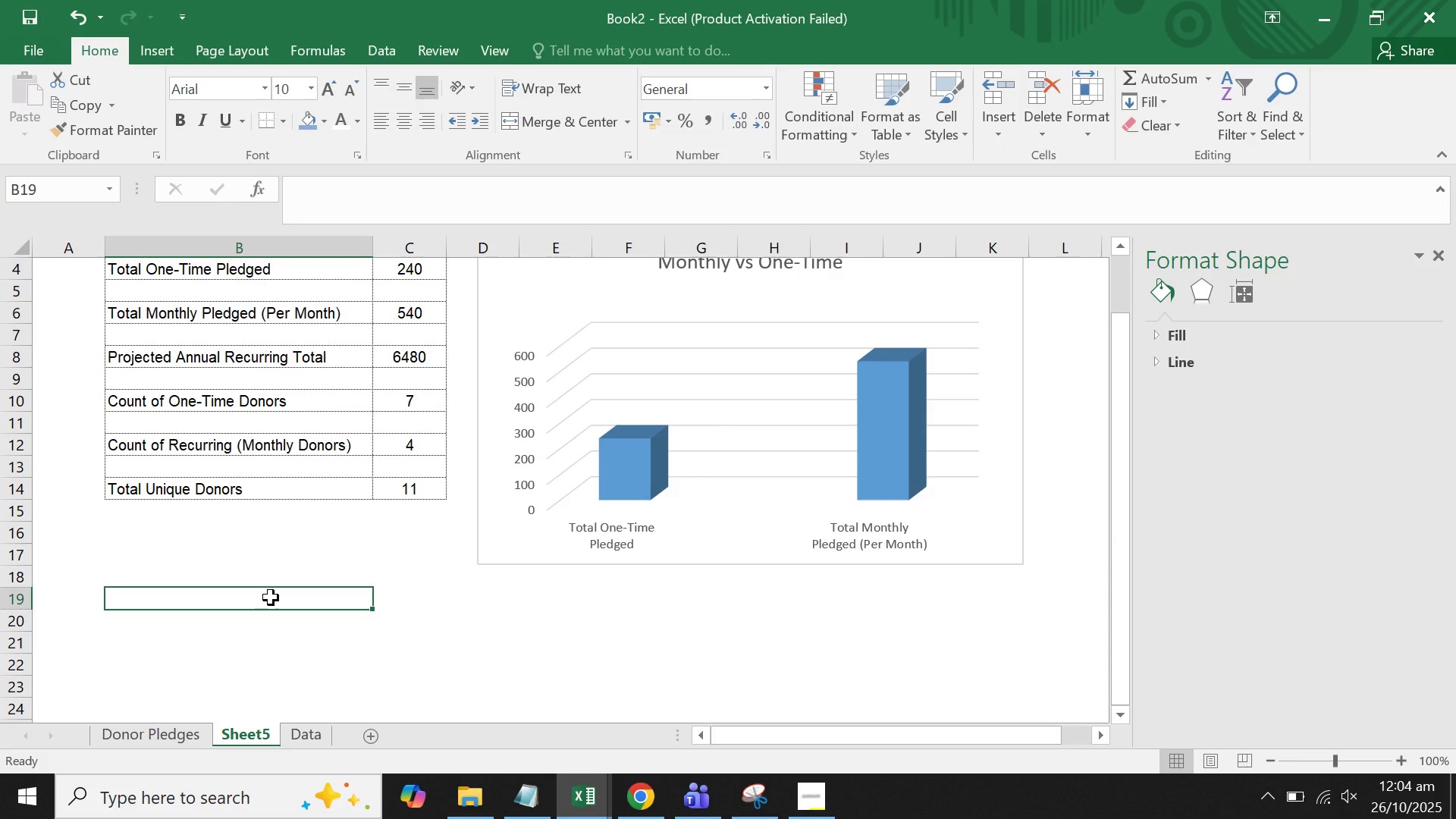 
scroll: coordinate [271, 598], scroll_direction: up, amount: 2.0
 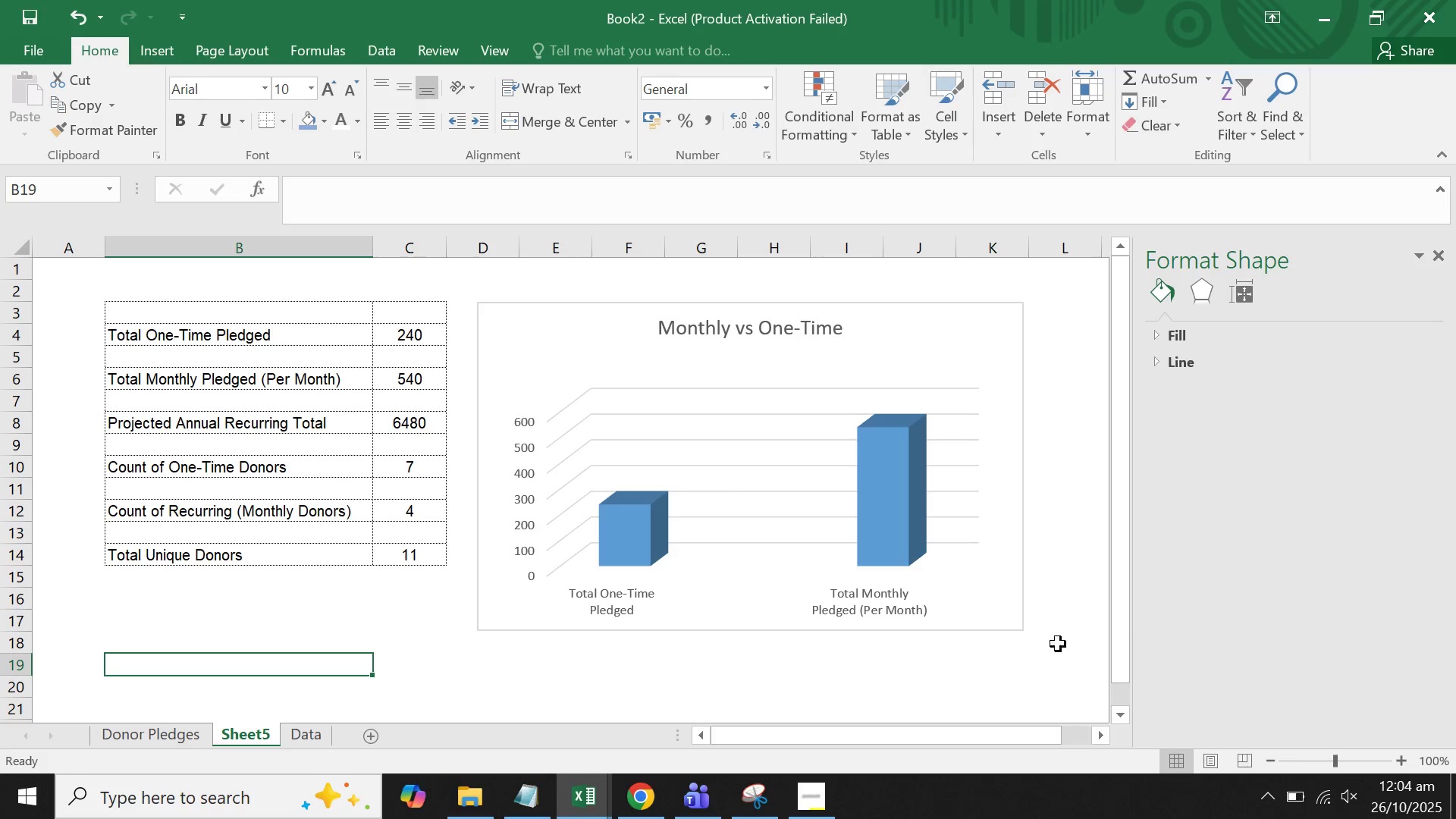 
wait(6.29)
 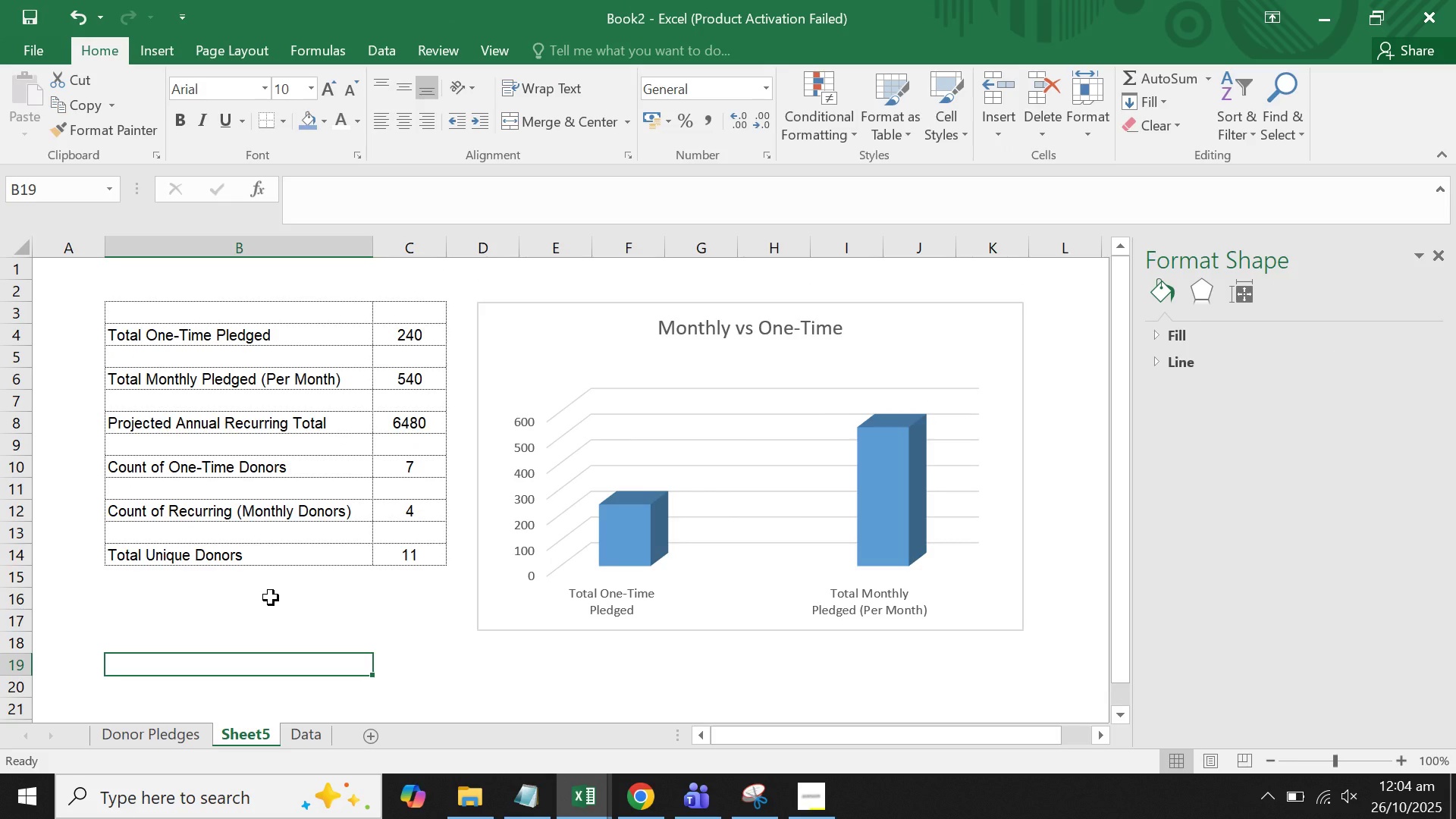 
left_click([1440, 250])
 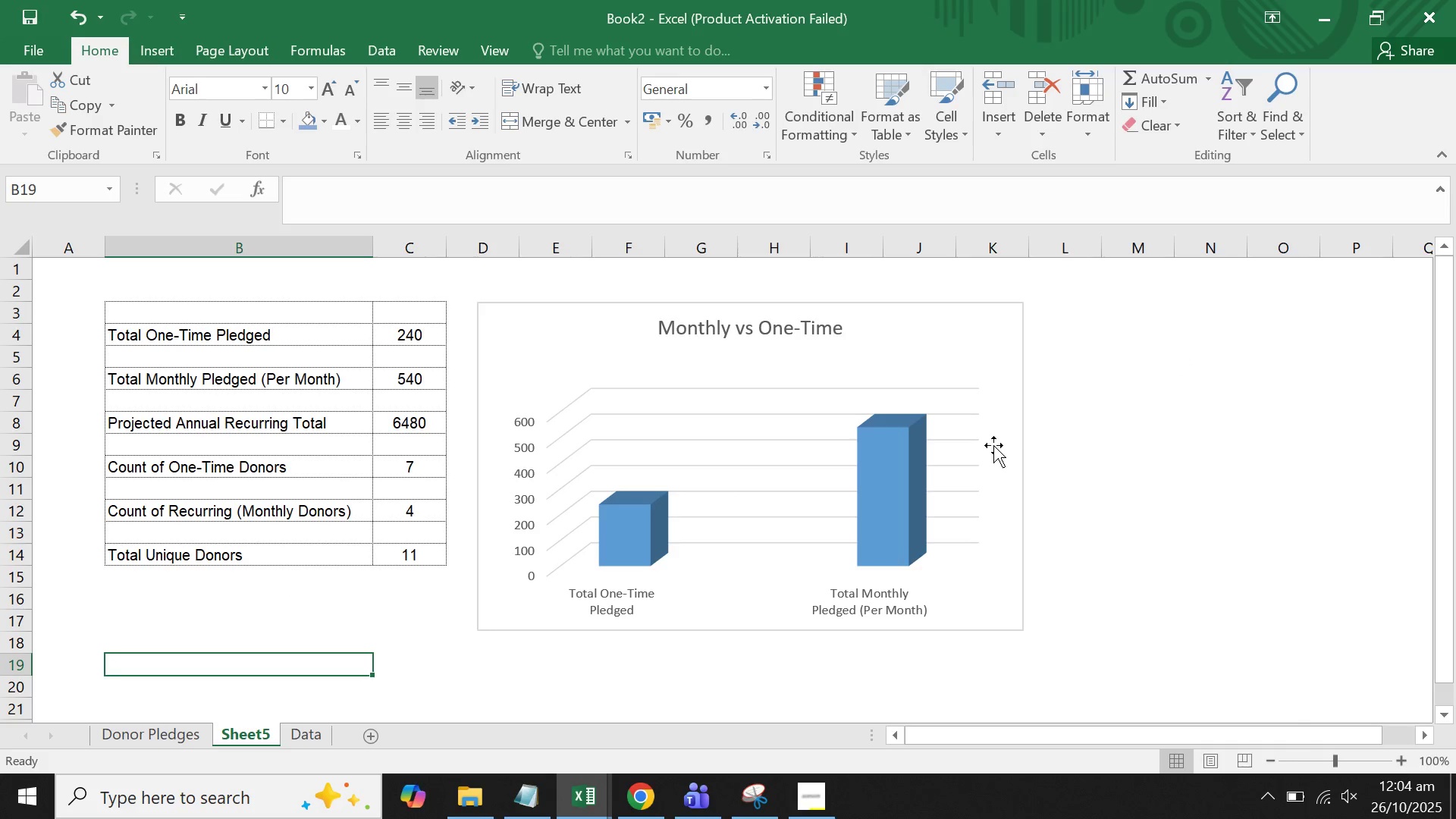 
left_click([987, 418])
 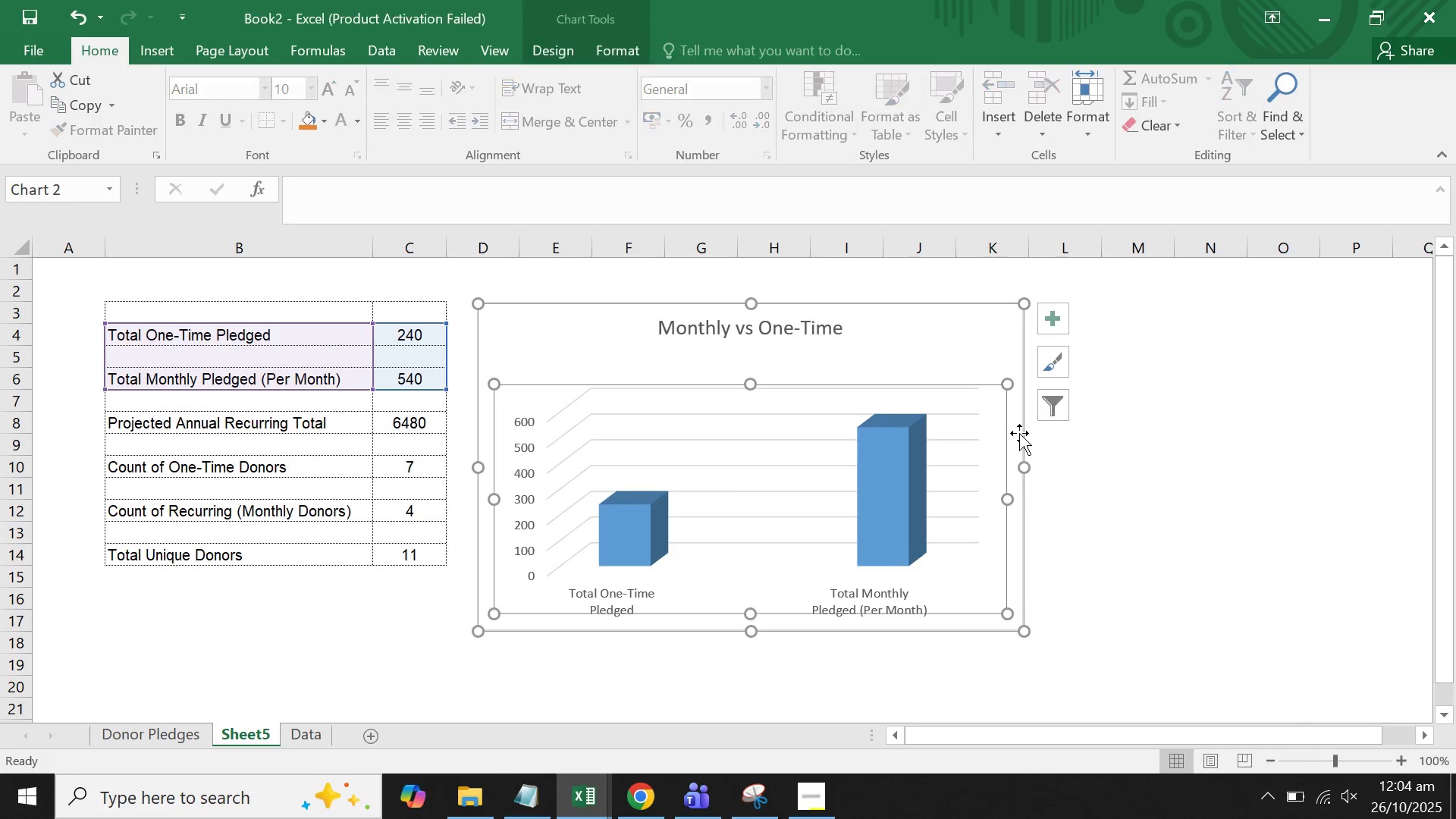 
mouse_move([1009, 469])
 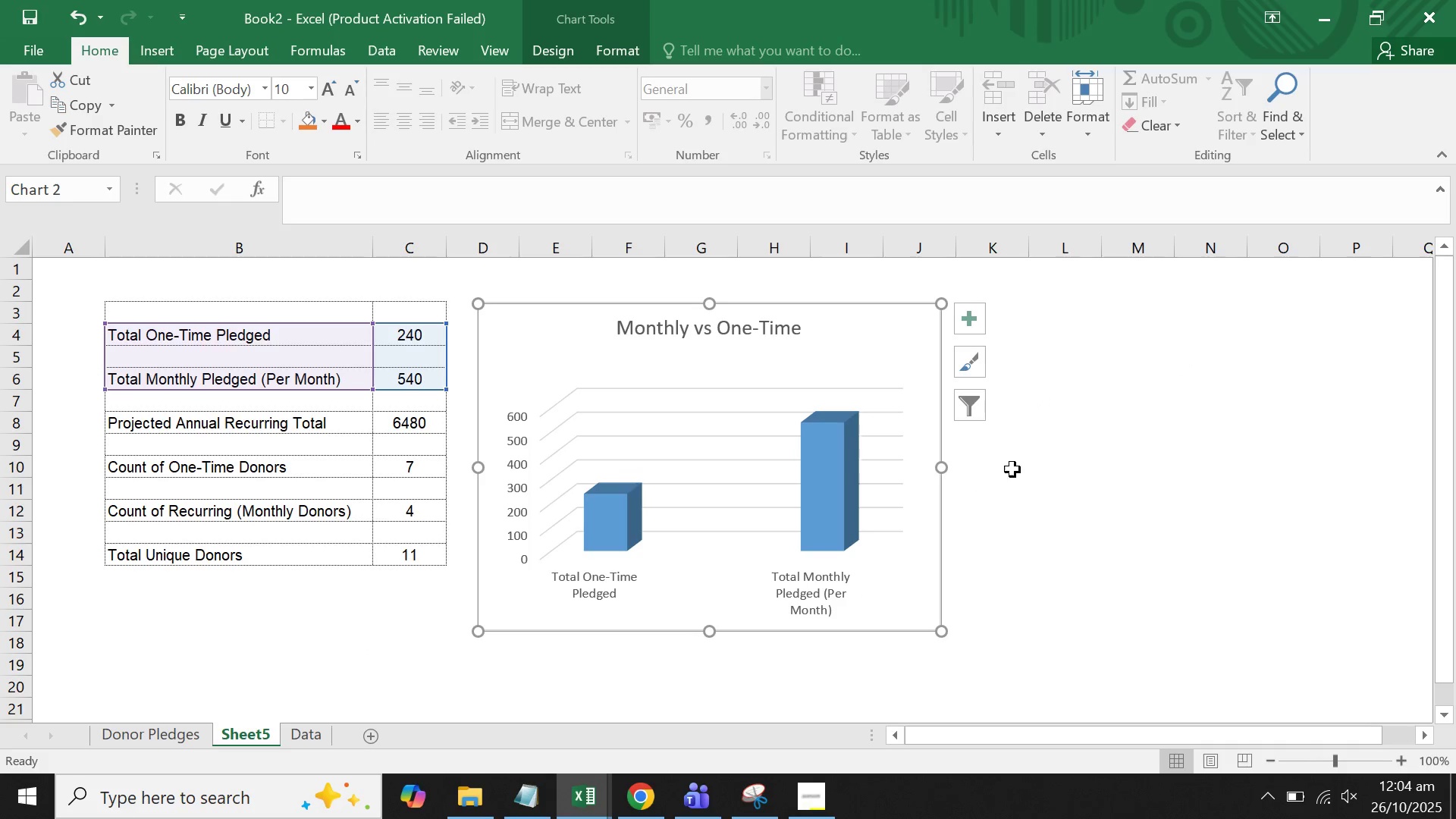 
left_click([1018, 469])
 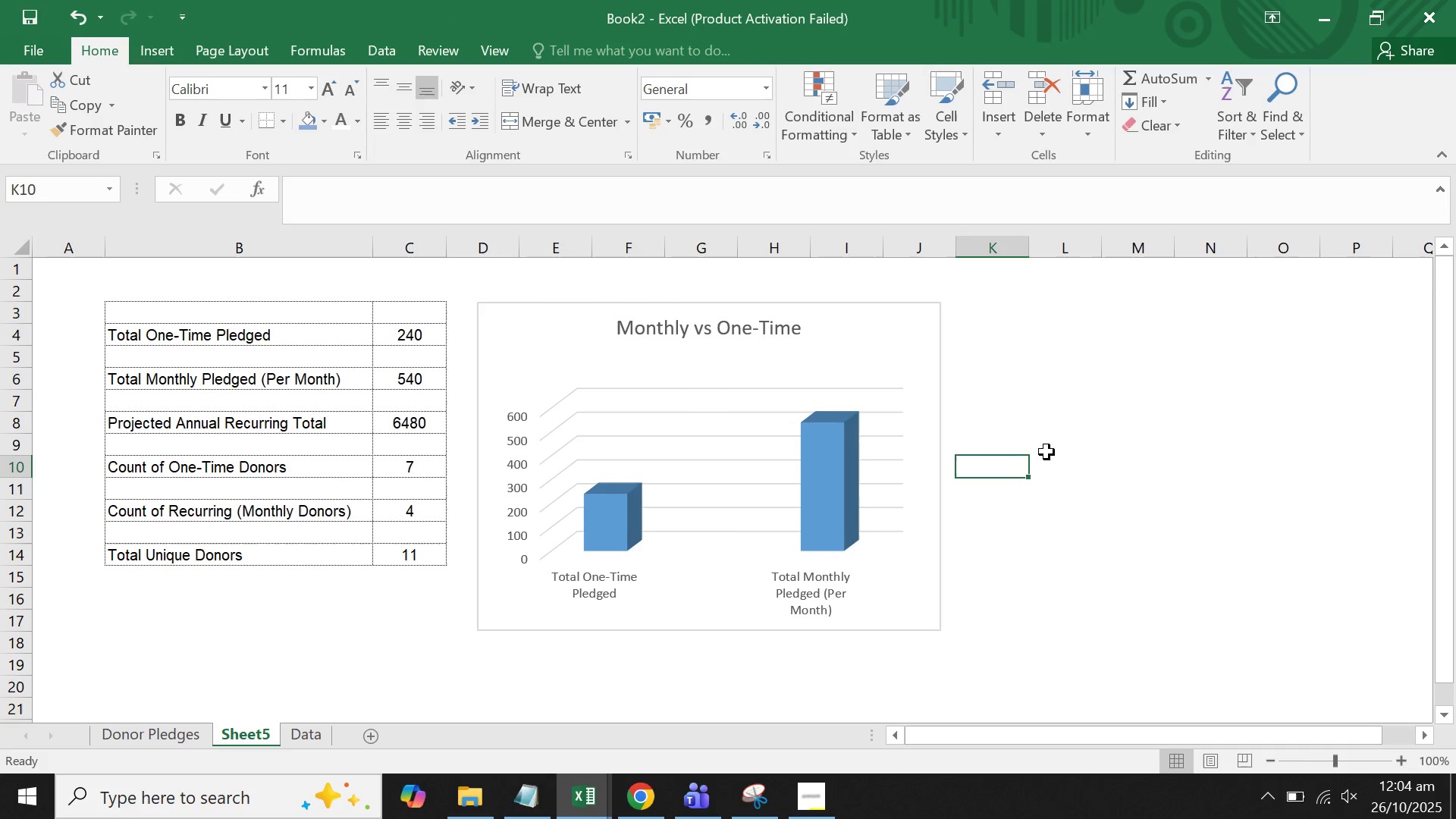 
left_click([1060, 424])
 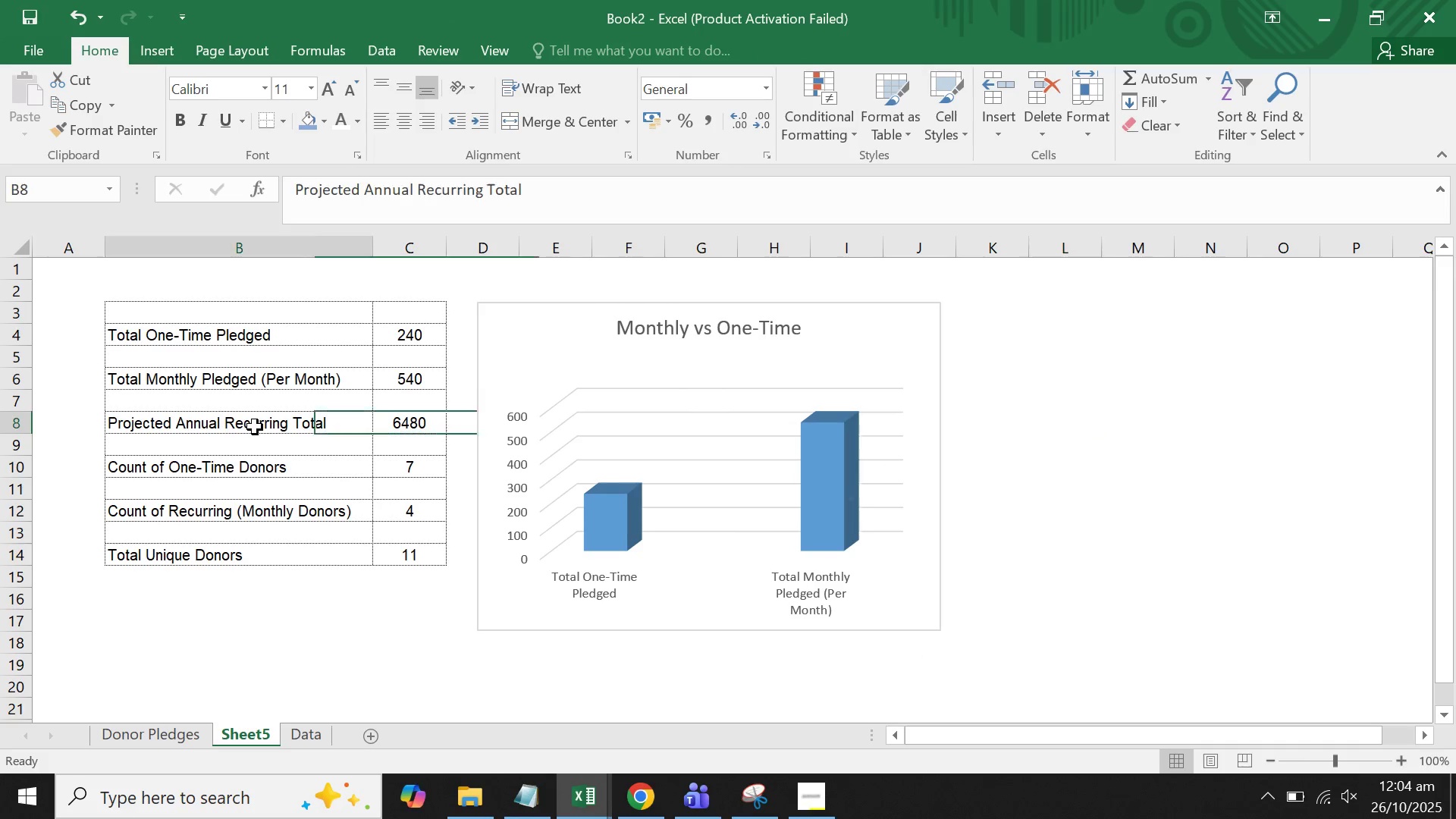 
left_click([255, 427])
 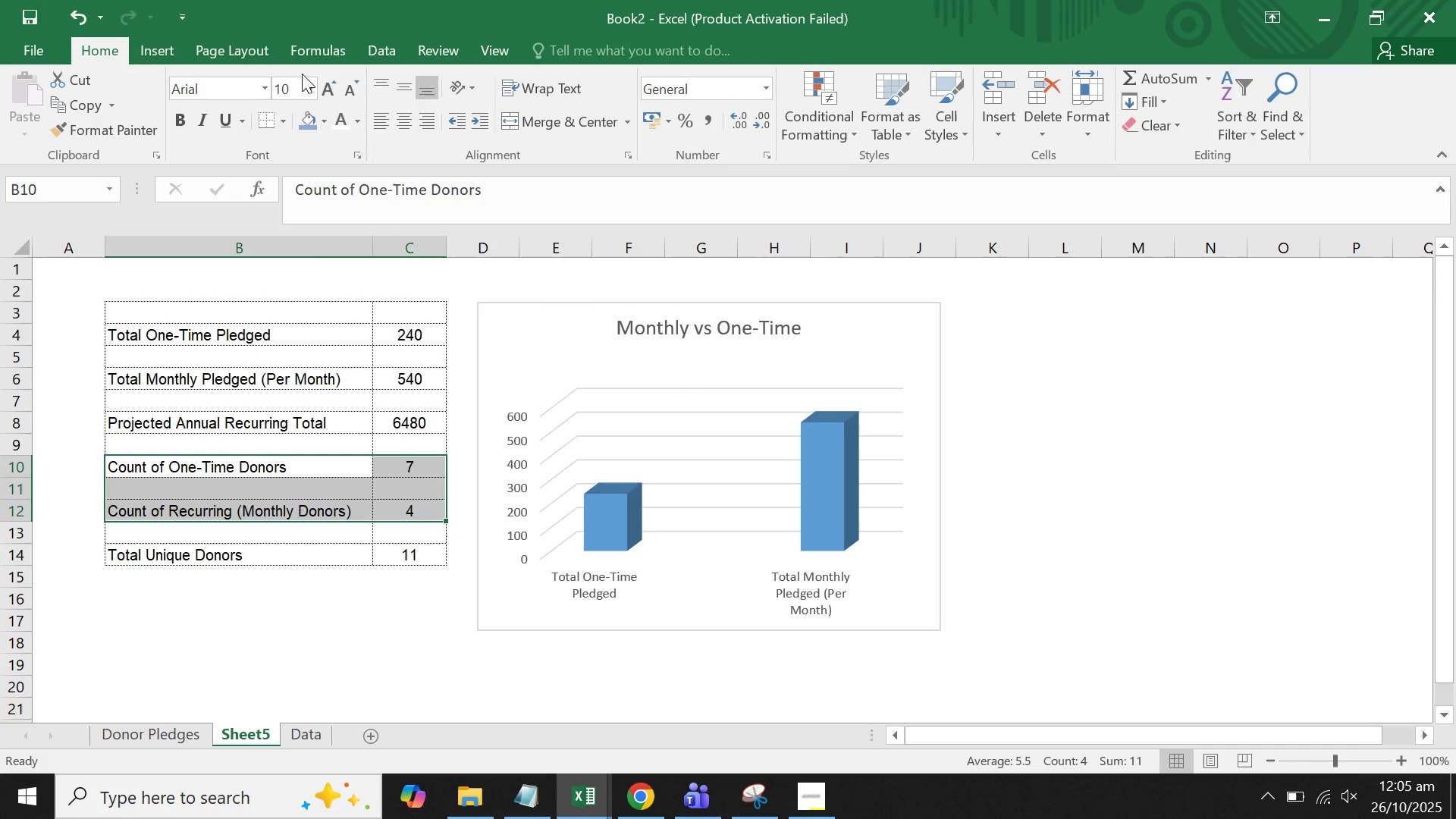 
wait(5.48)
 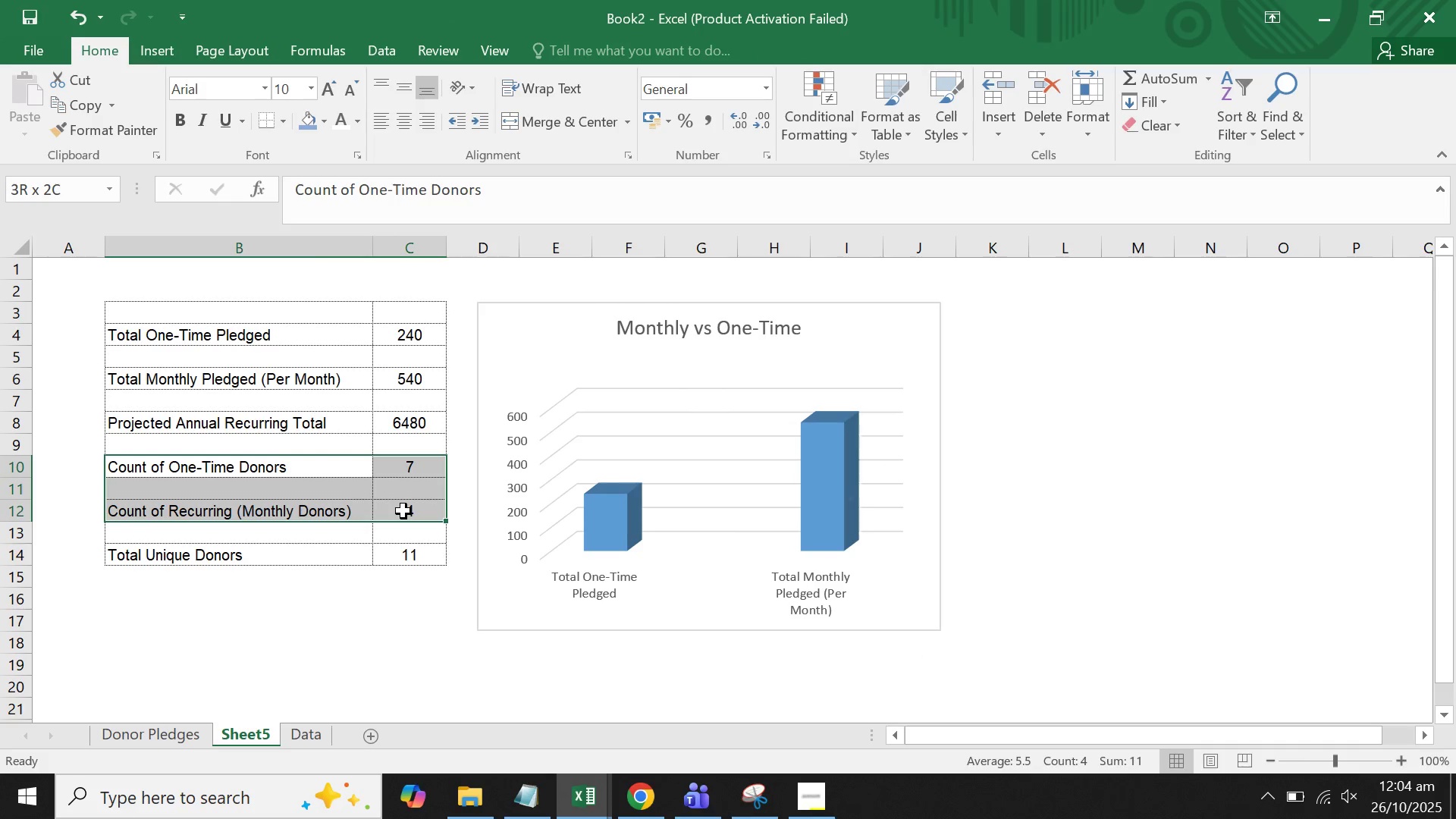 
left_click([168, 52])
 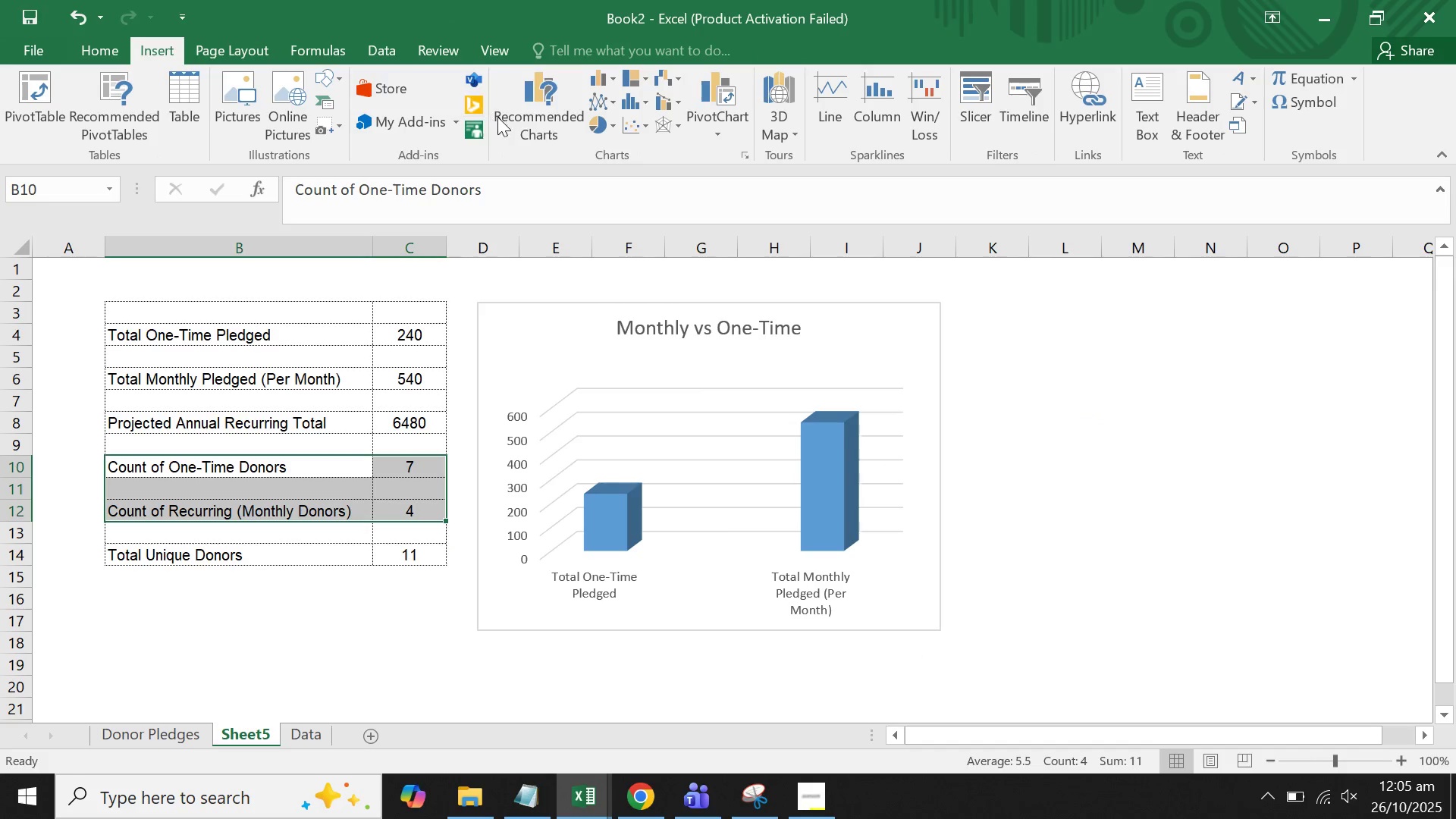 
left_click([532, 128])
 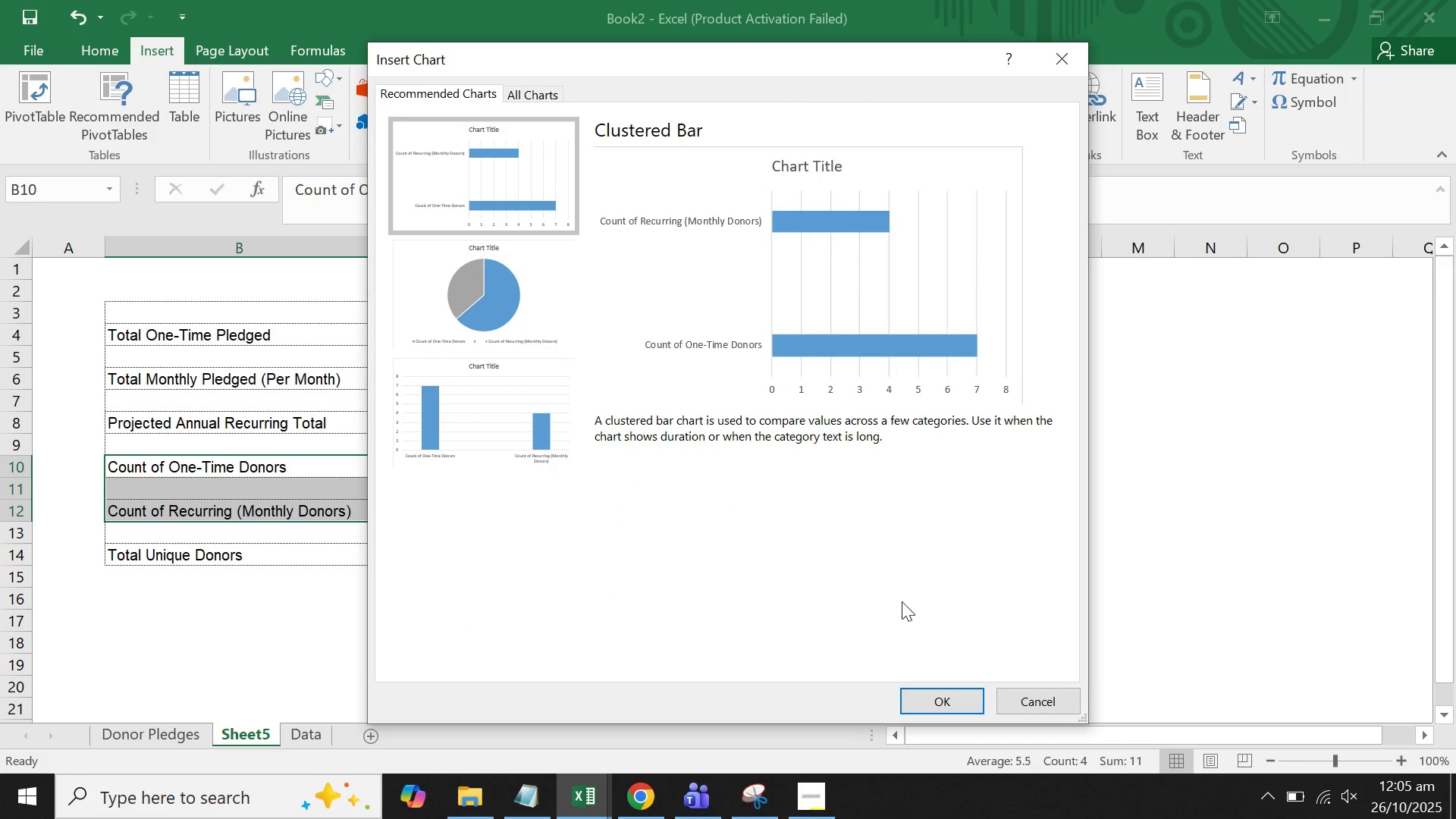 
left_click([1027, 701])
 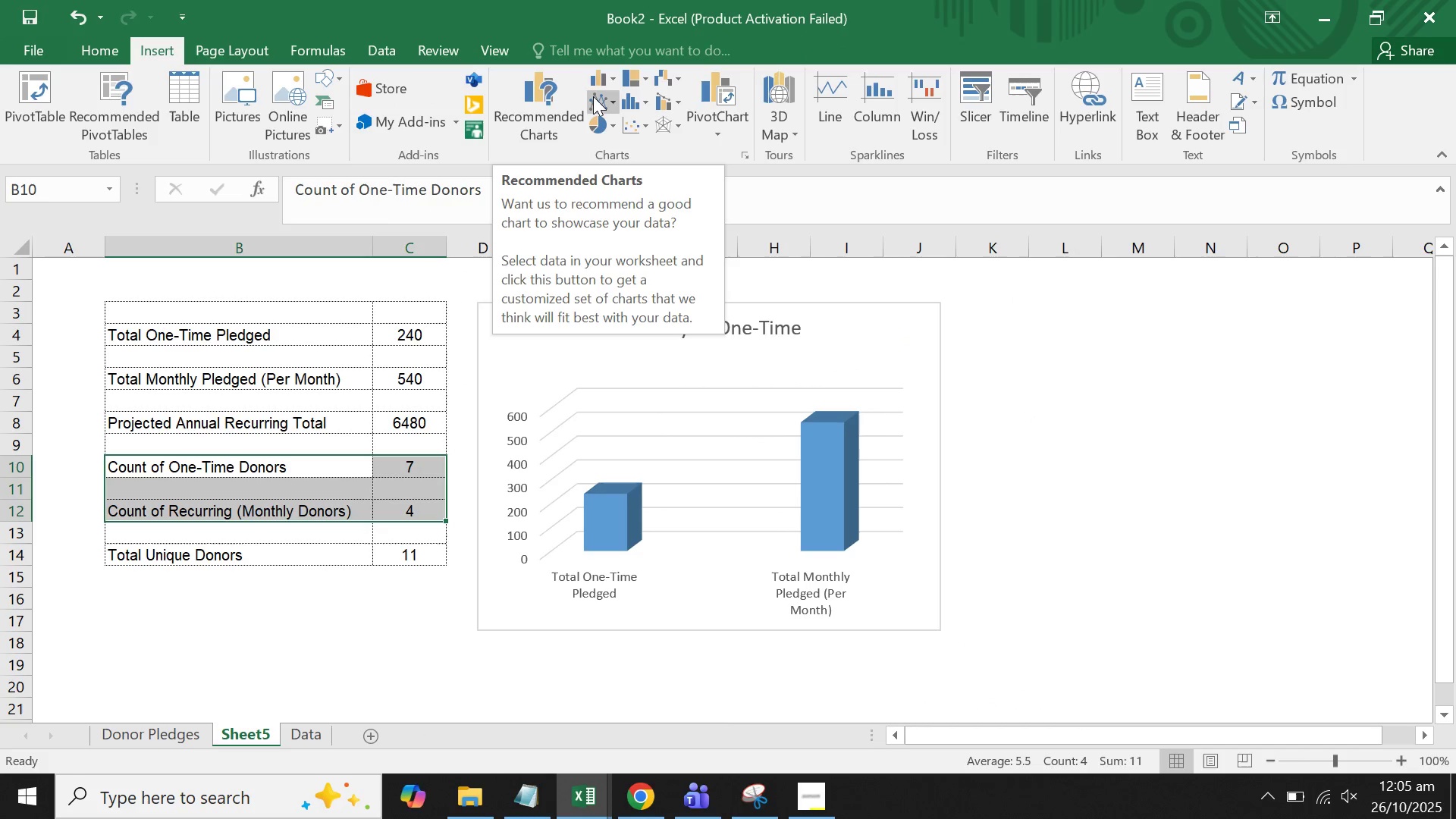 
left_click([601, 80])
 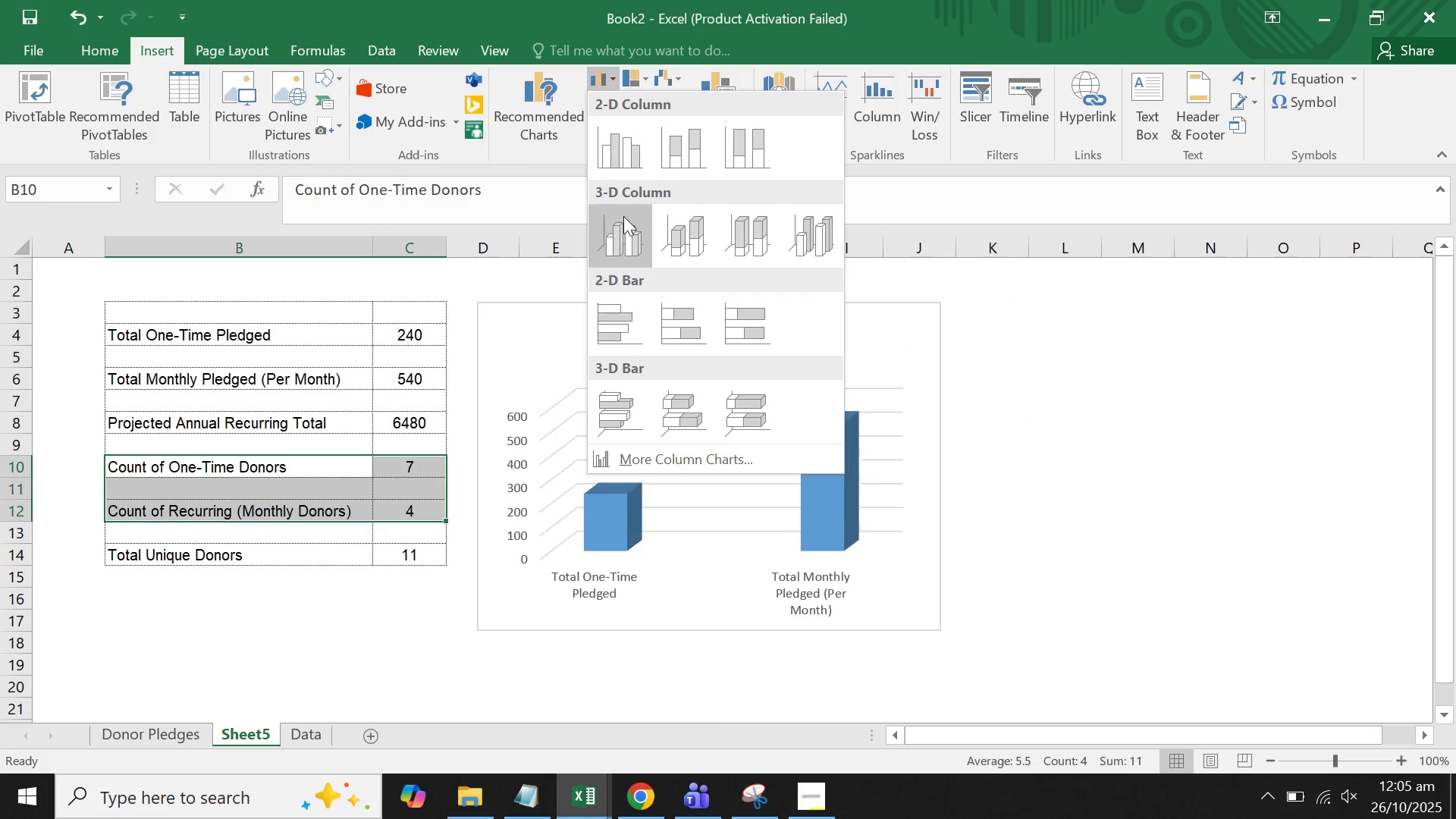 
mouse_move([693, 246])
 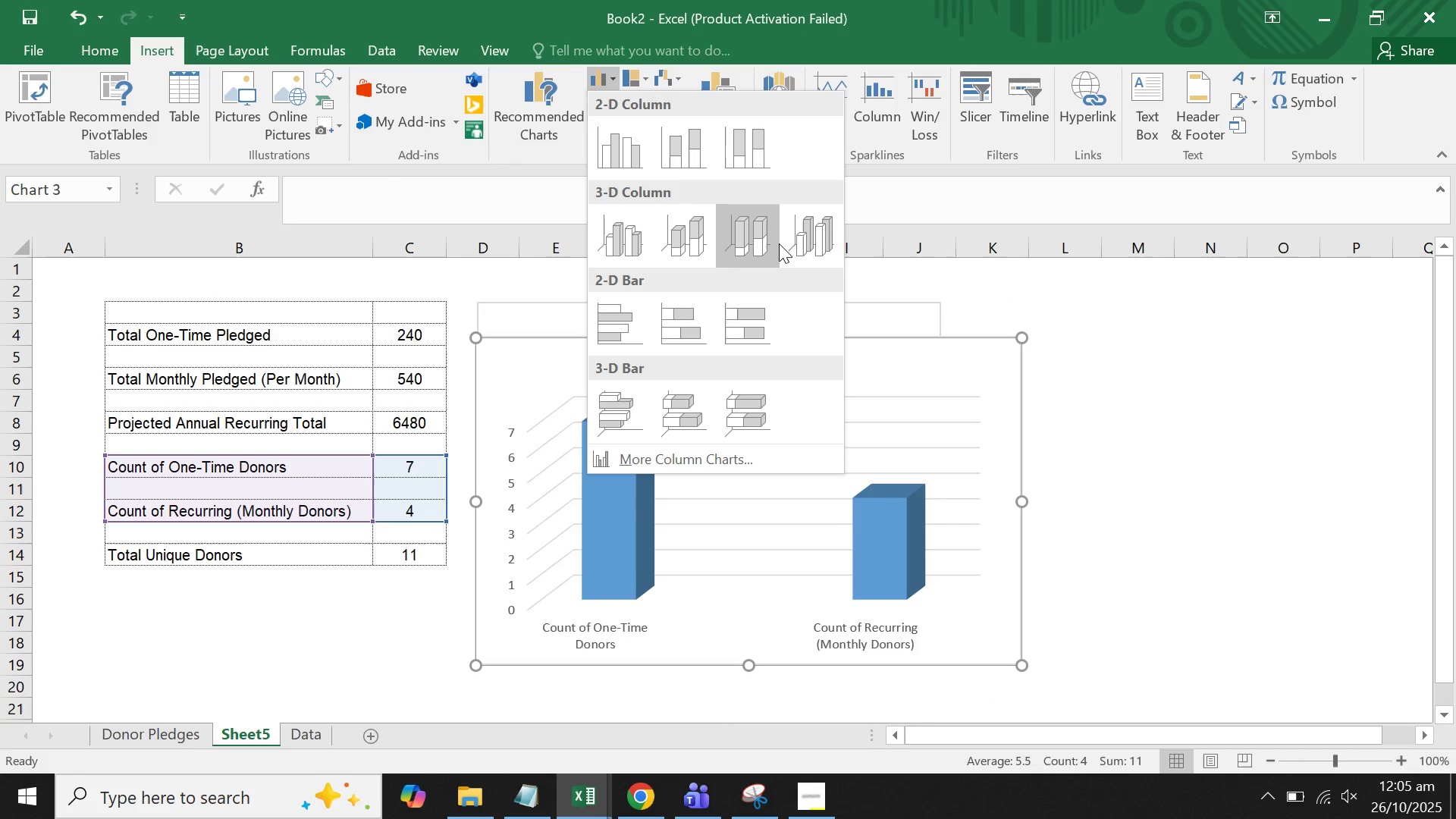 
mouse_move([755, 249])
 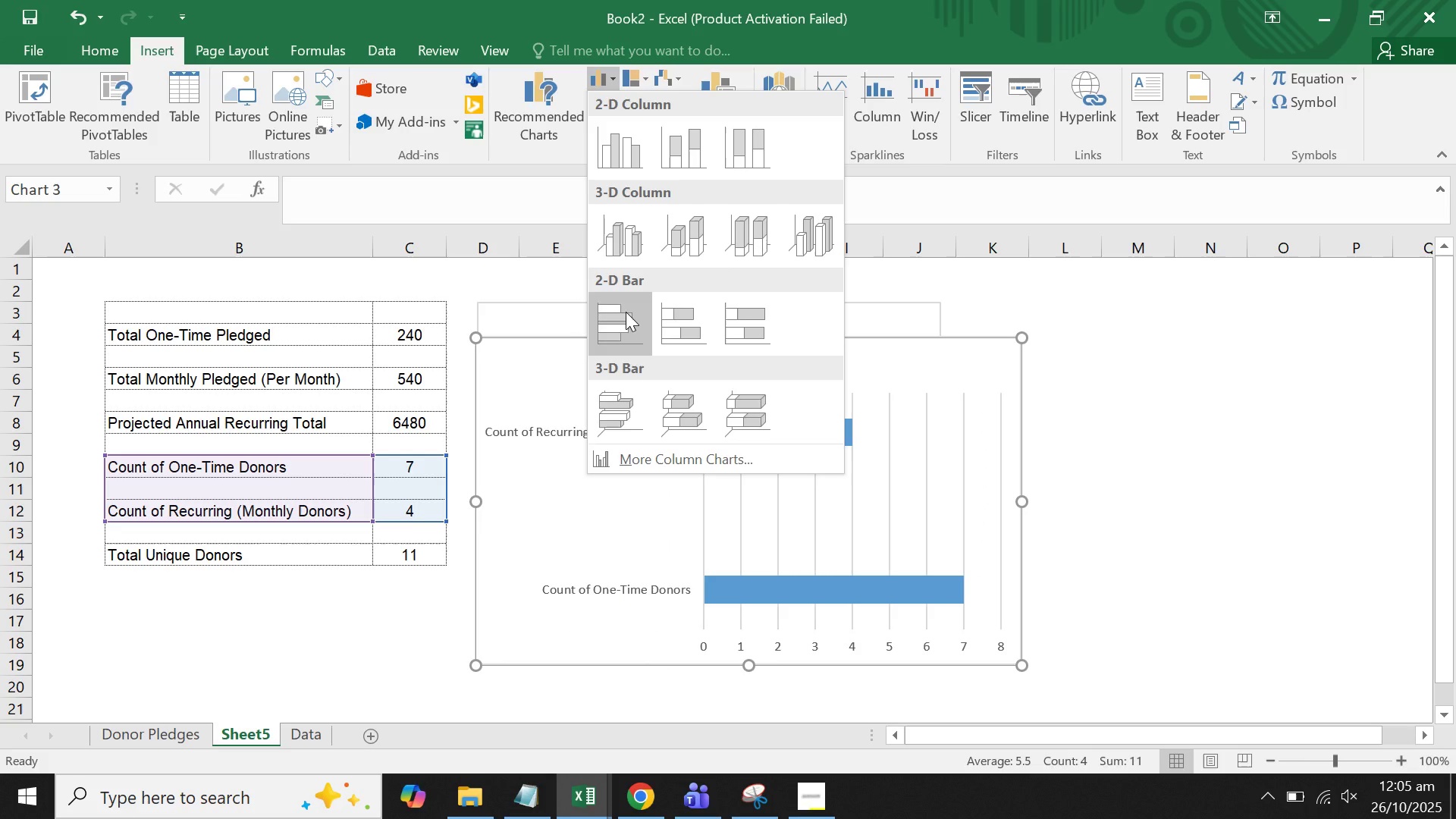 
left_click([626, 312])
 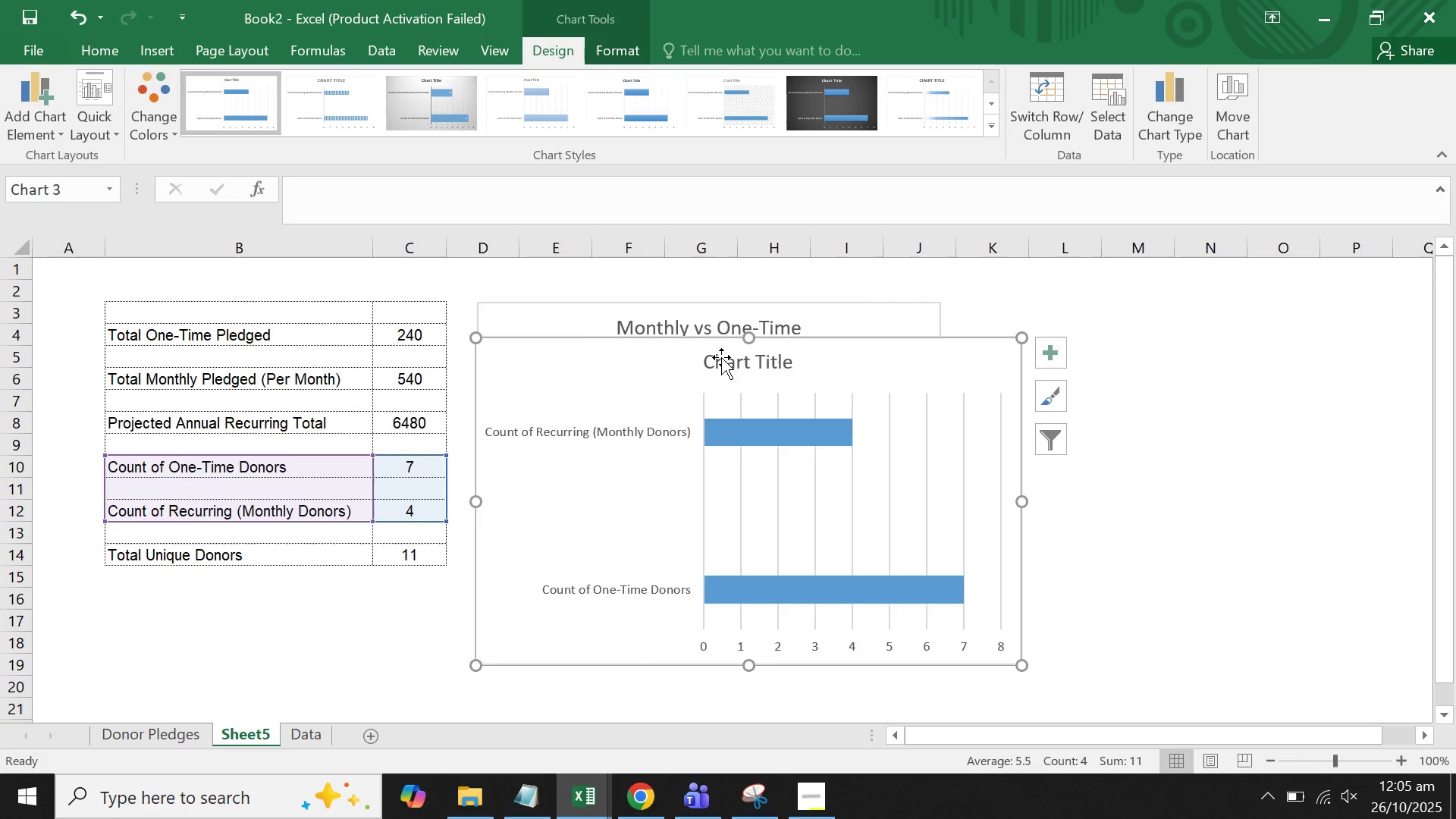 
double_click([721, 356])
 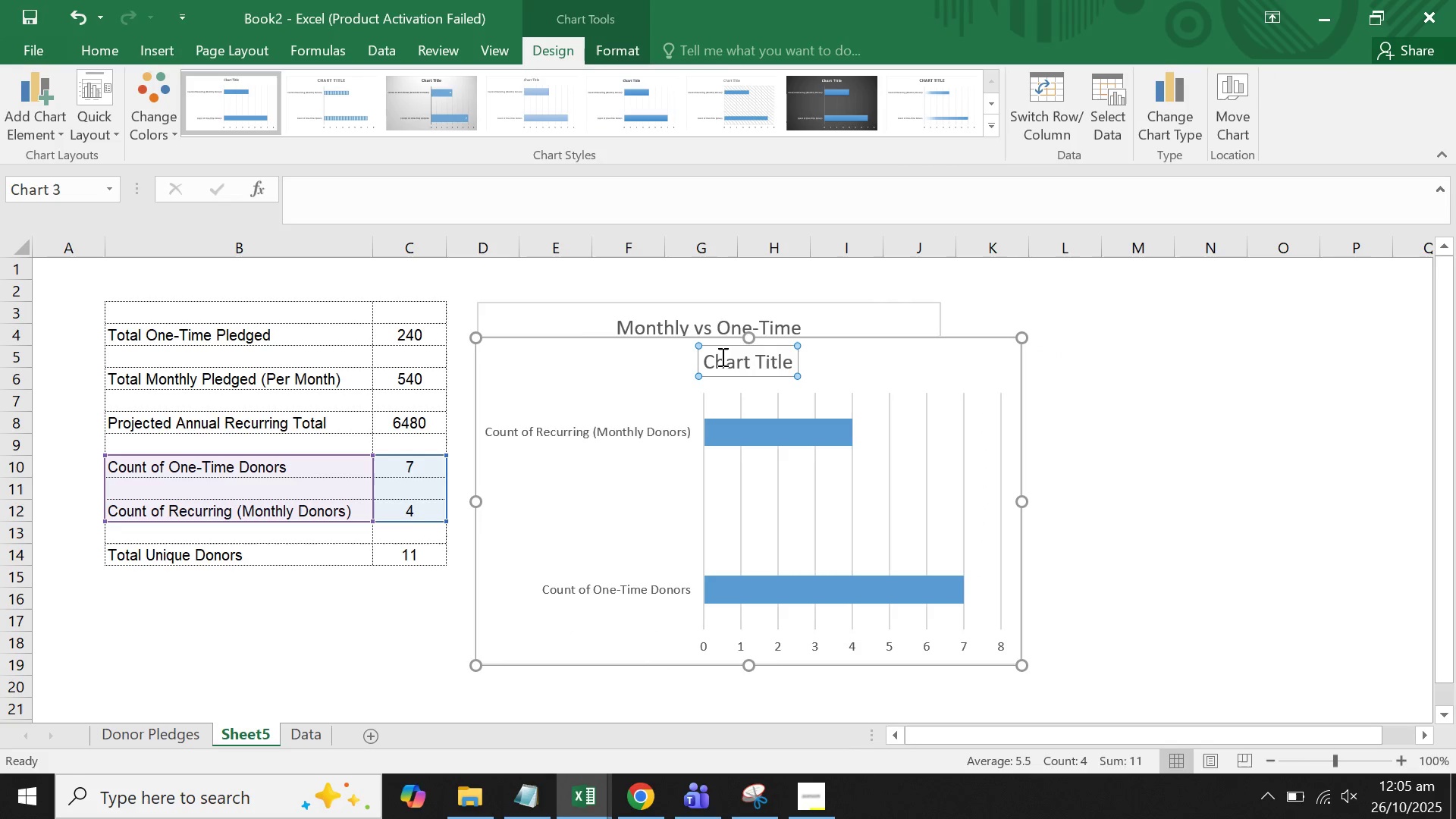 
triple_click([721, 356])
 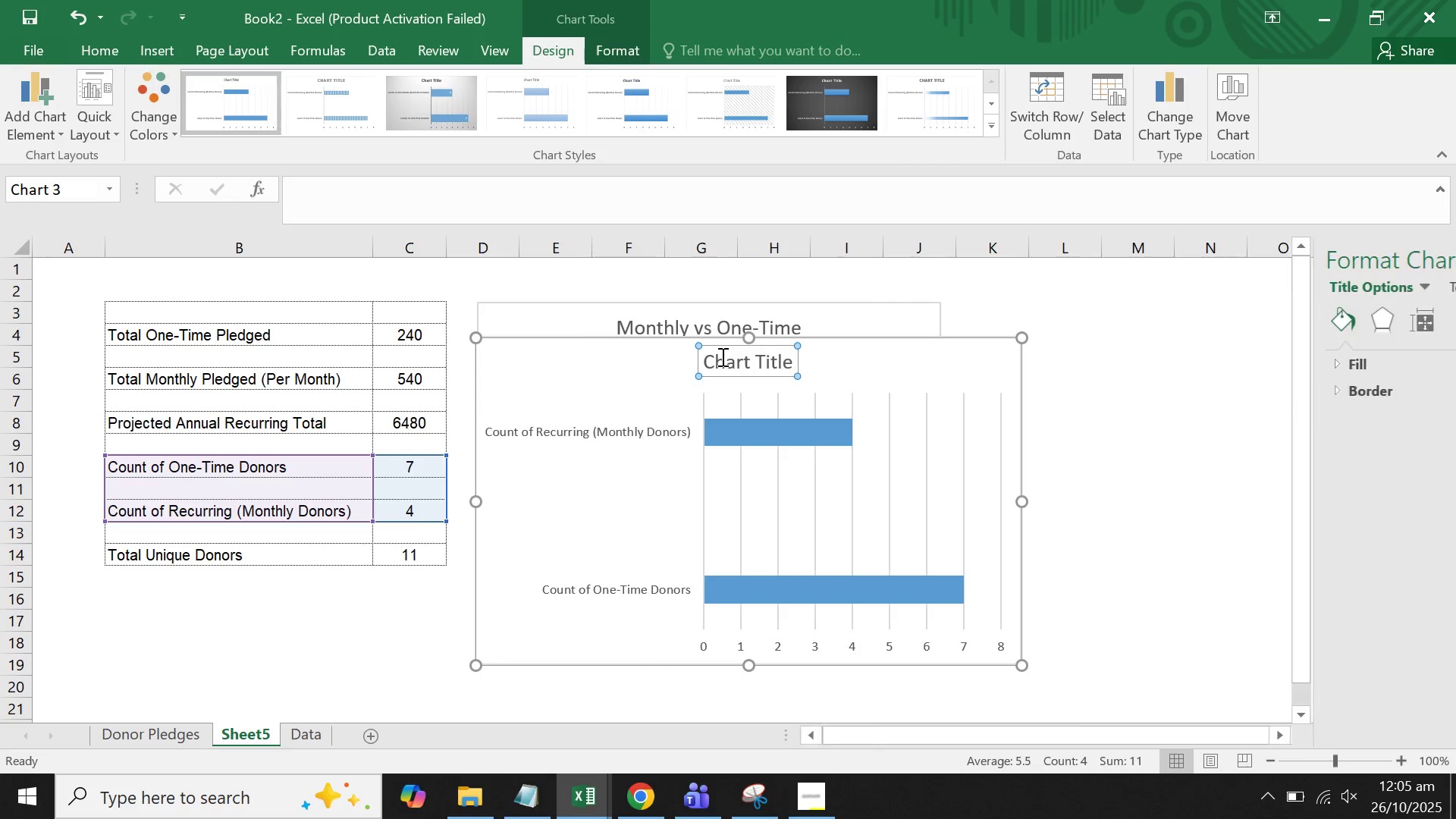 
triple_click([721, 356])
 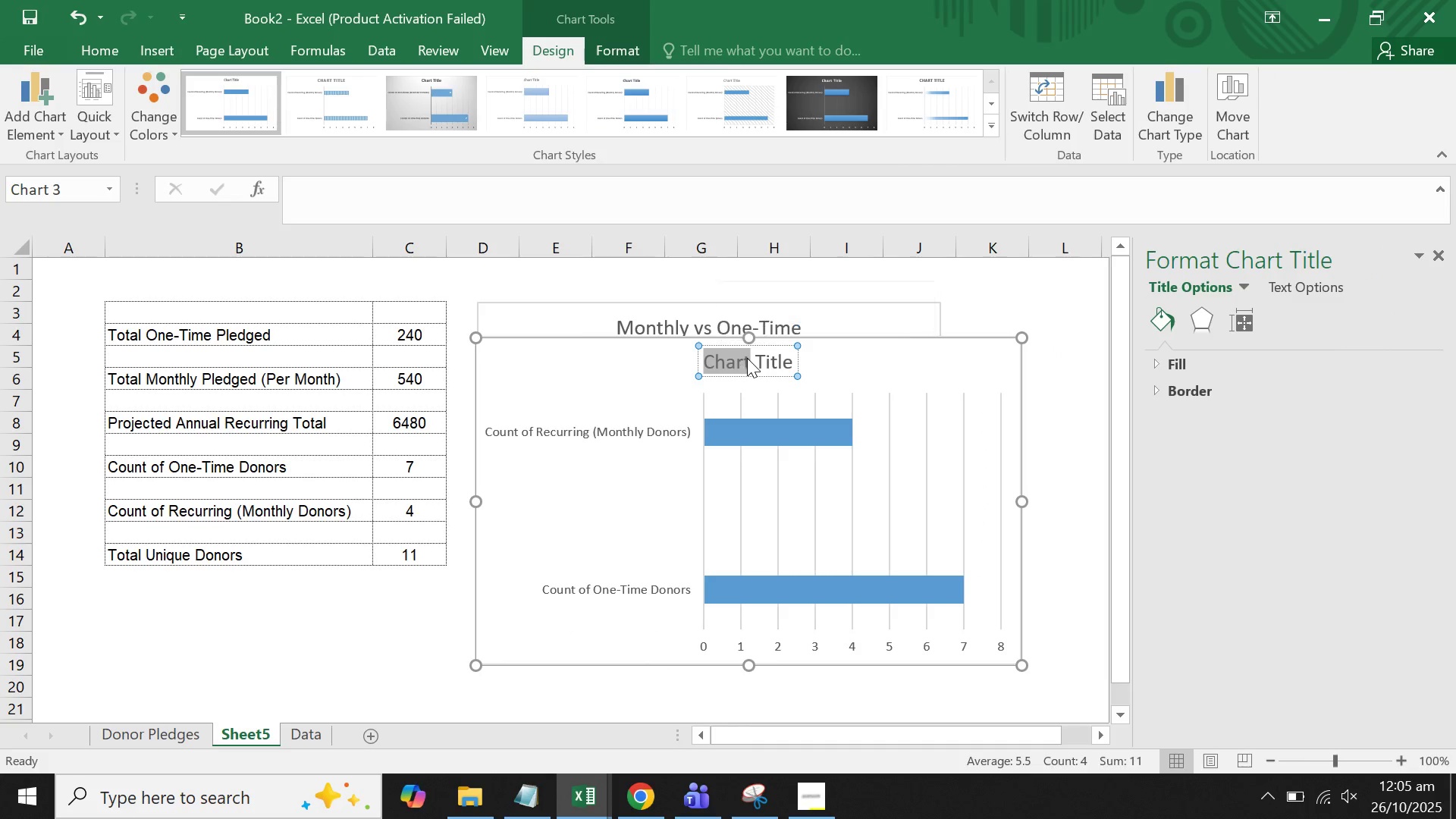 
double_click([748, 358])
 